 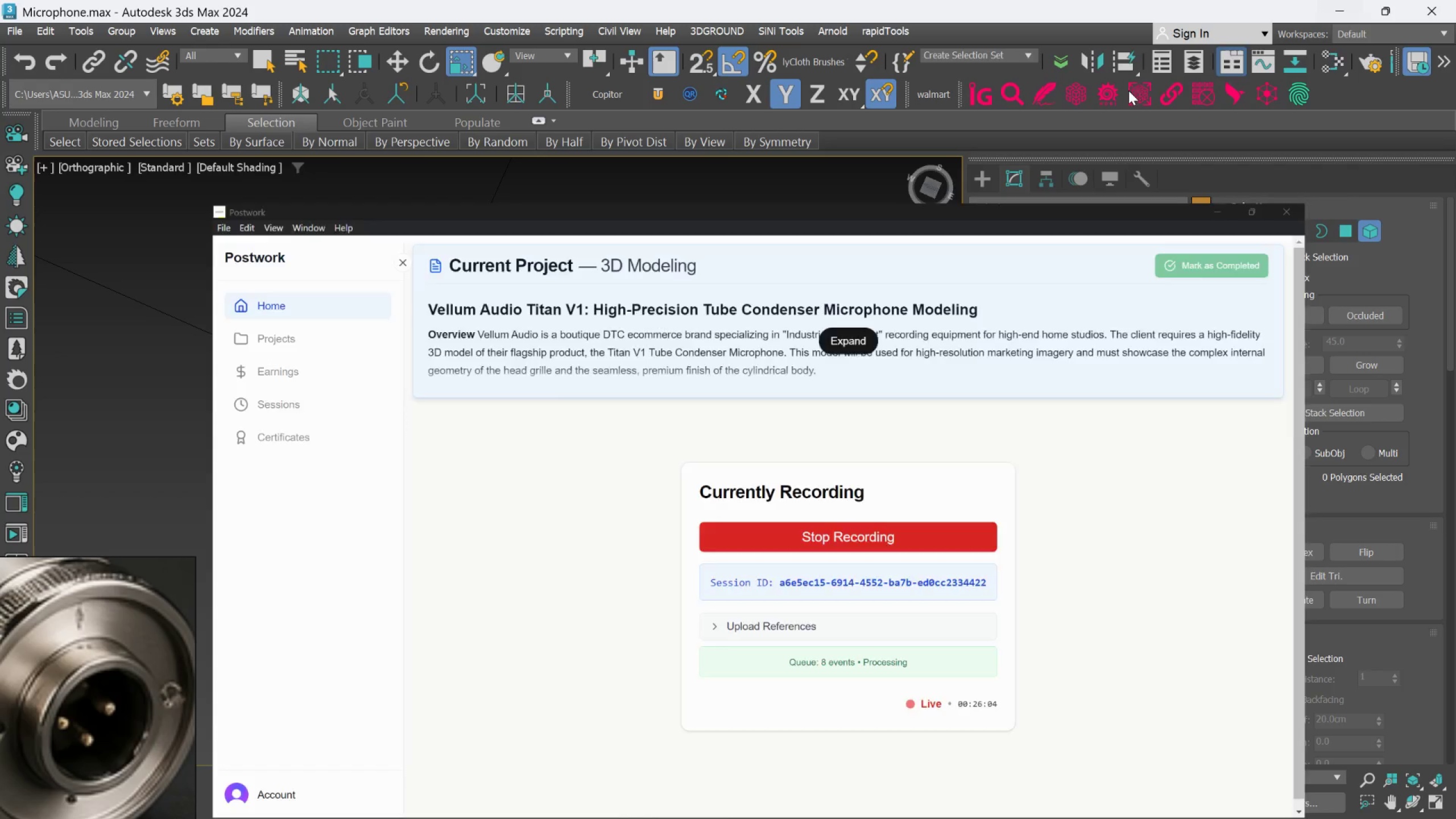 
scroll: coordinate [569, 470], scroll_direction: up, amount: 1.0
 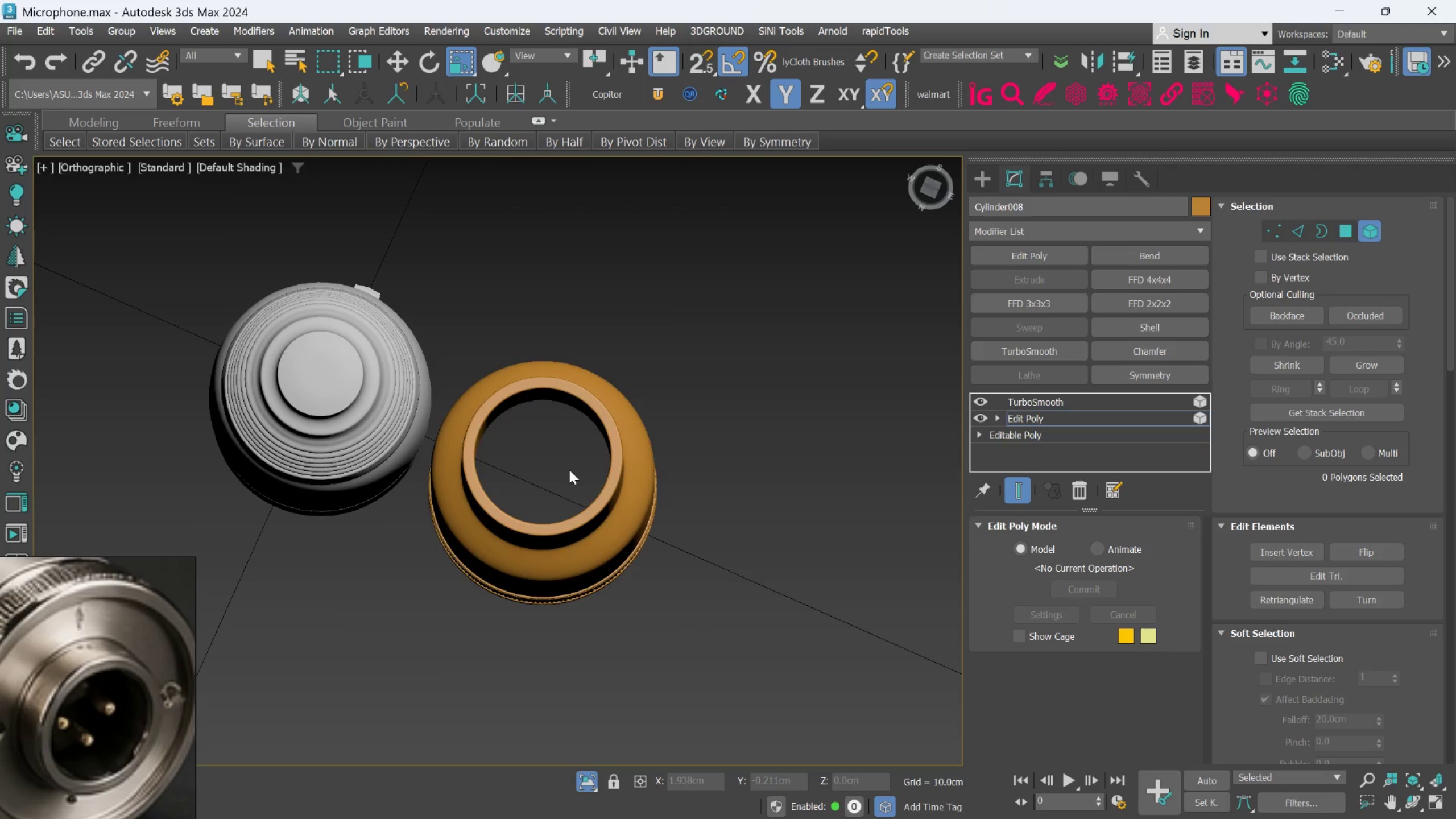 
hold_key(key=AltLeft, duration=0.75)
 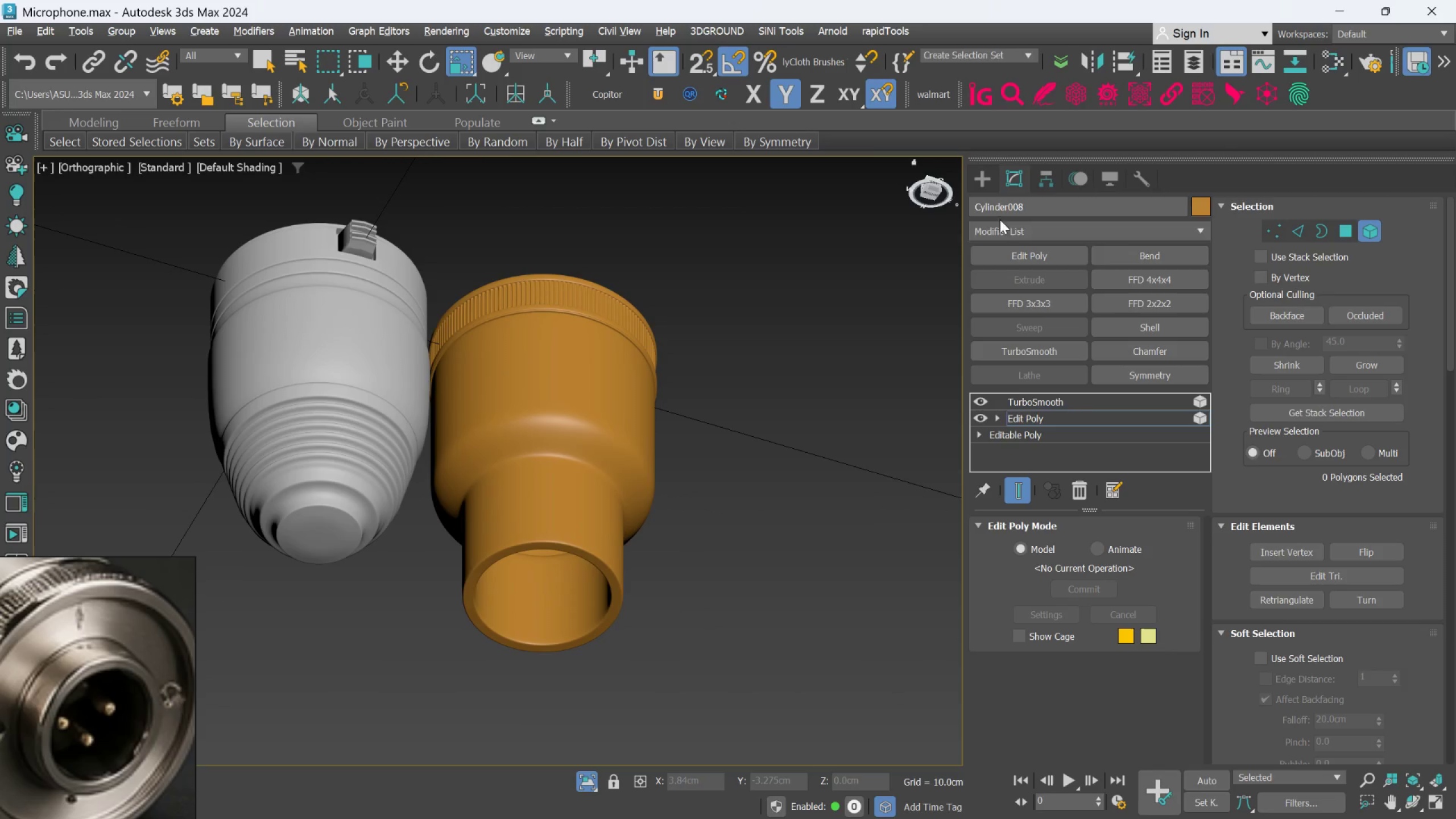 
wait(7.6)
 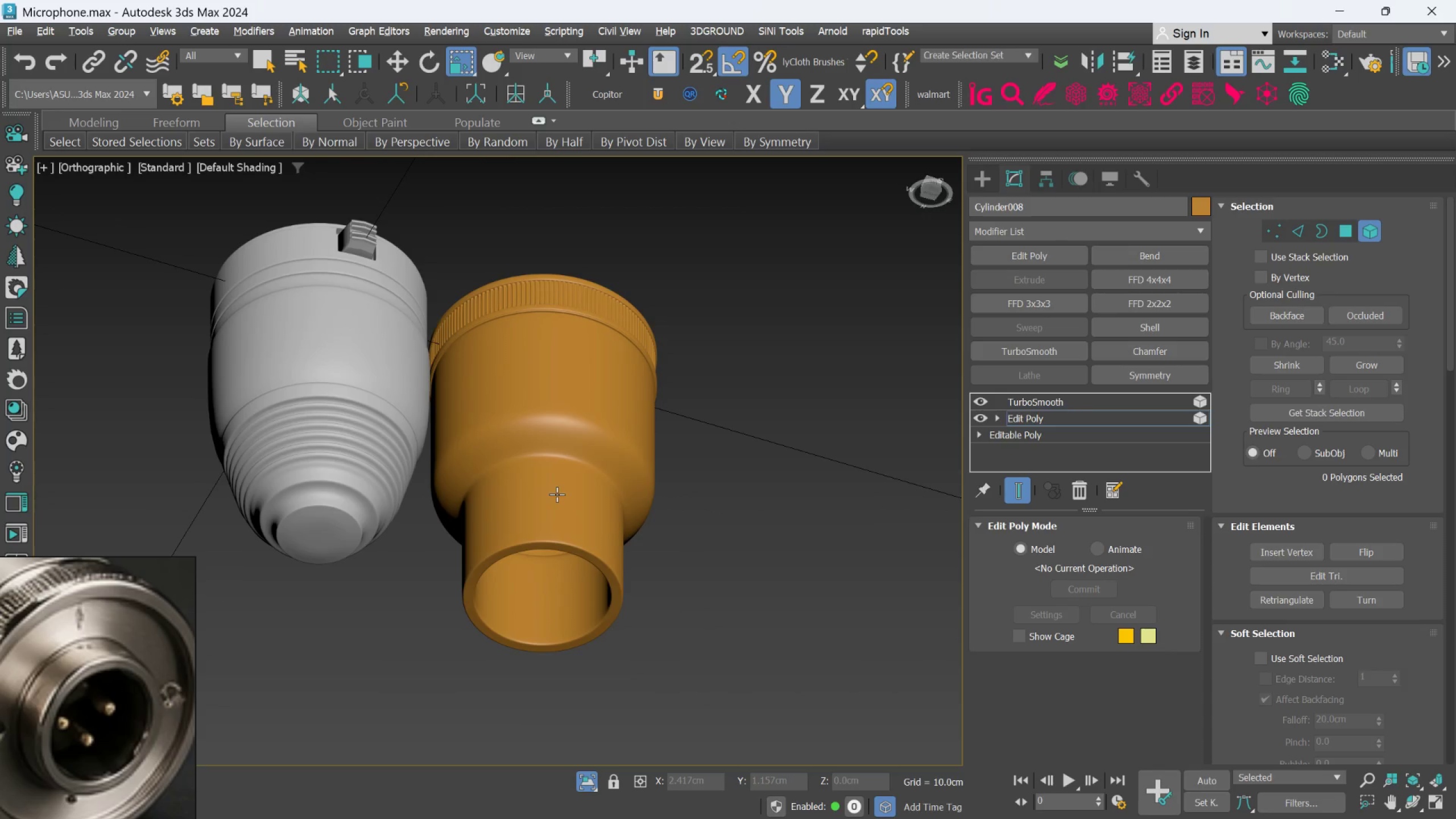 
left_click([994, 179])
 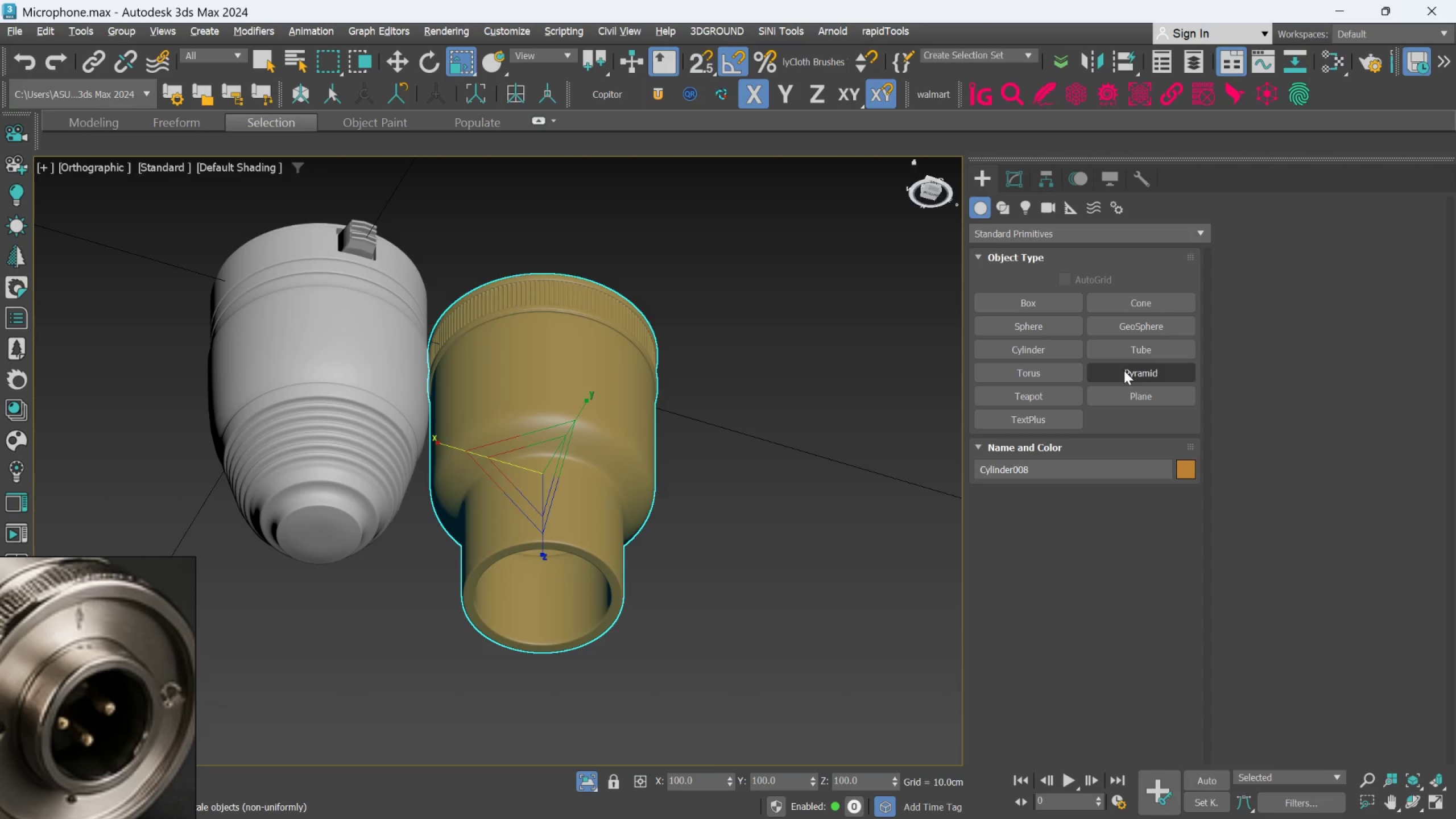 
left_click_drag(start_coordinate=[1041, 347], to_coordinate=[1030, 350])
 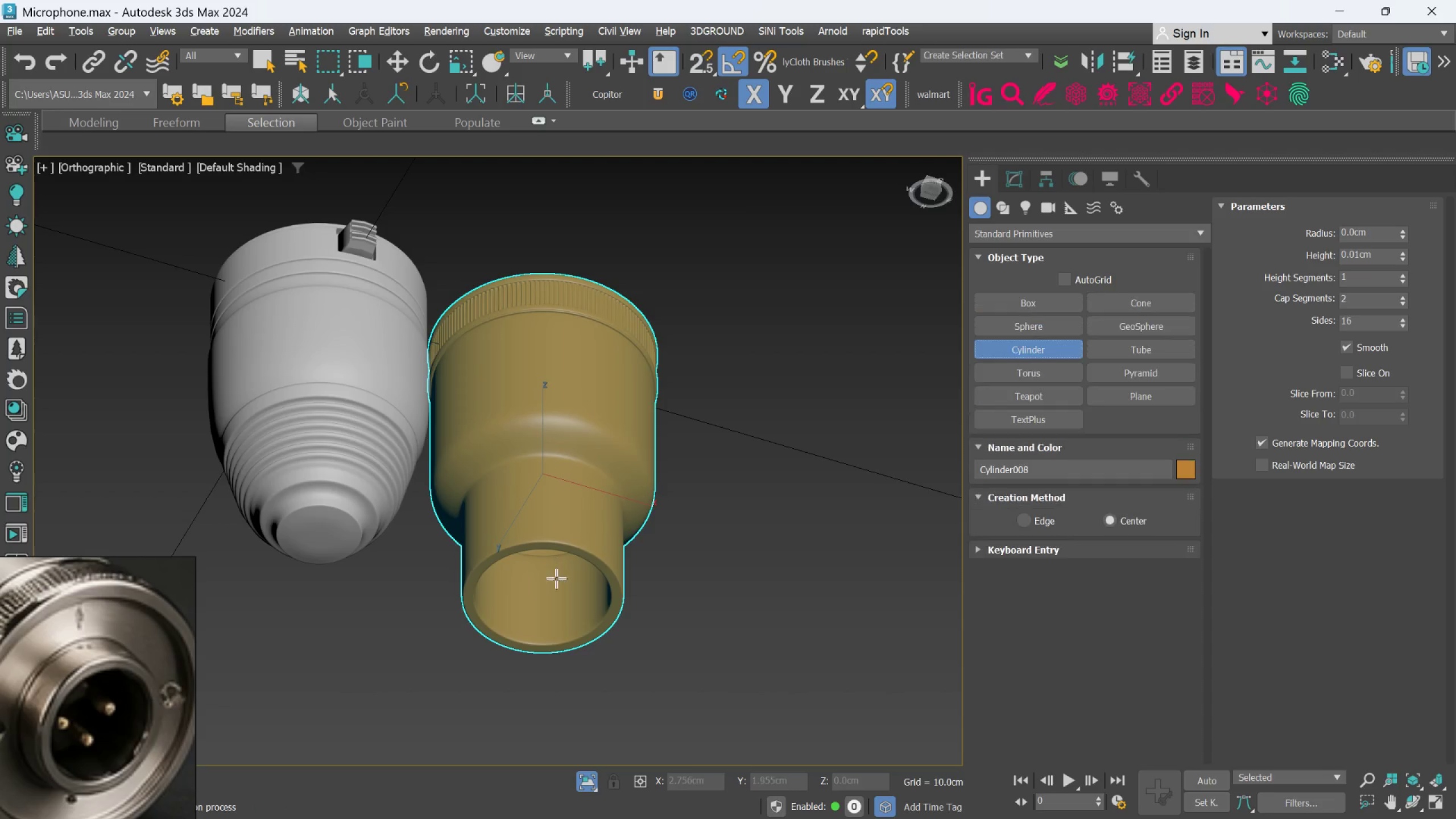 
left_click_drag(start_coordinate=[543, 585], to_coordinate=[561, 617])
 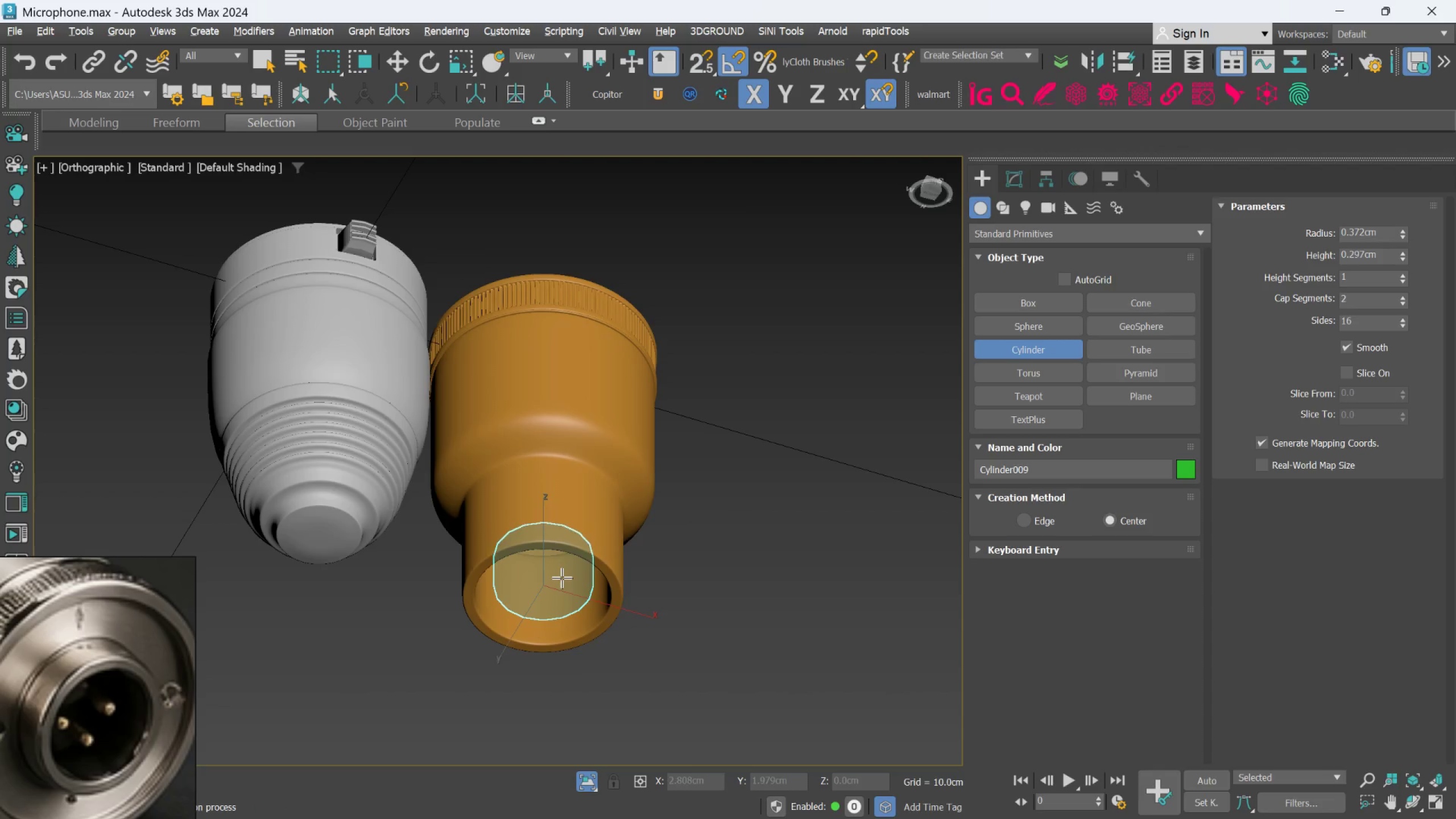 
left_click([561, 583])
 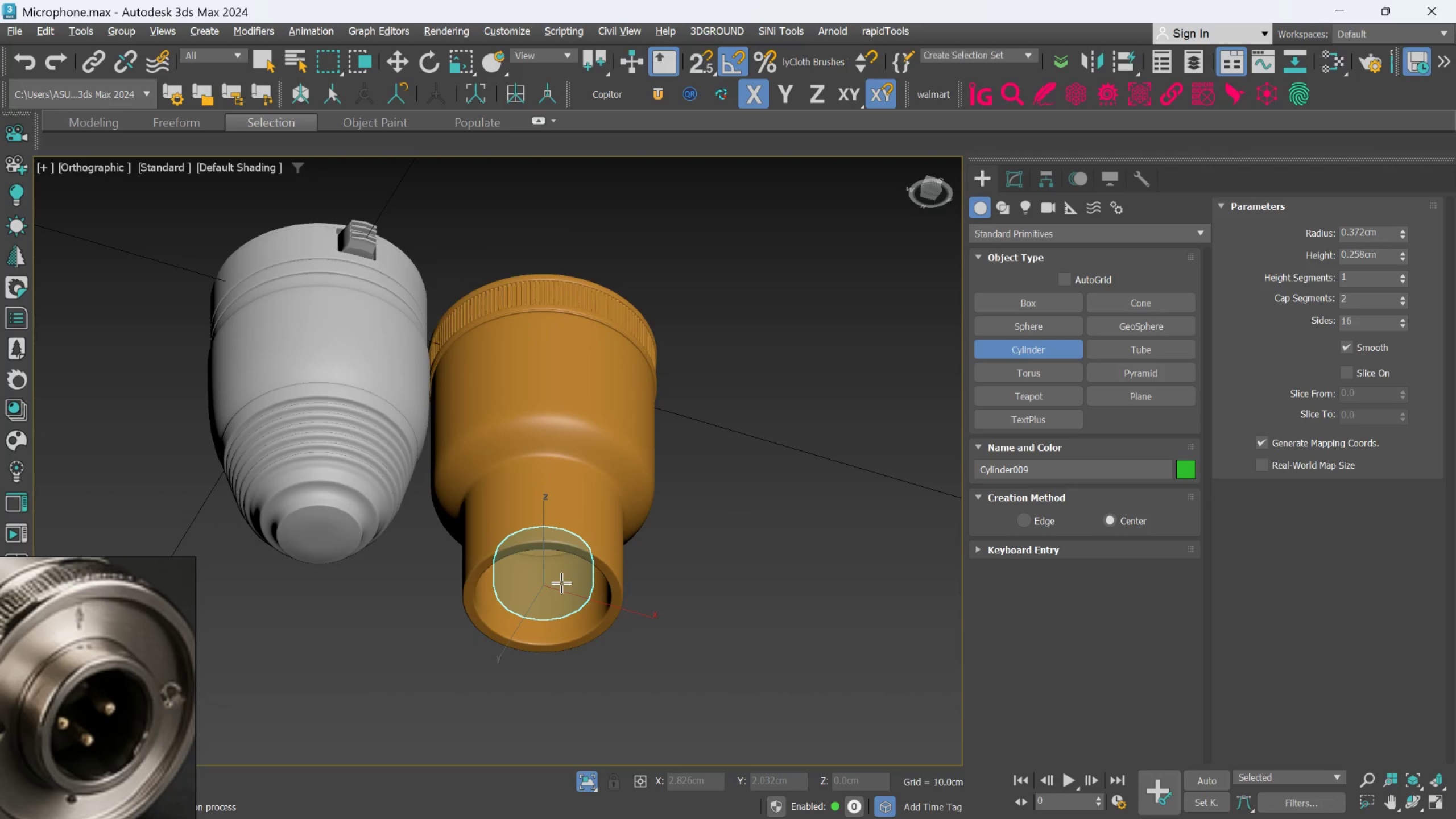 
scroll: coordinate [562, 584], scroll_direction: down, amount: 4.0
 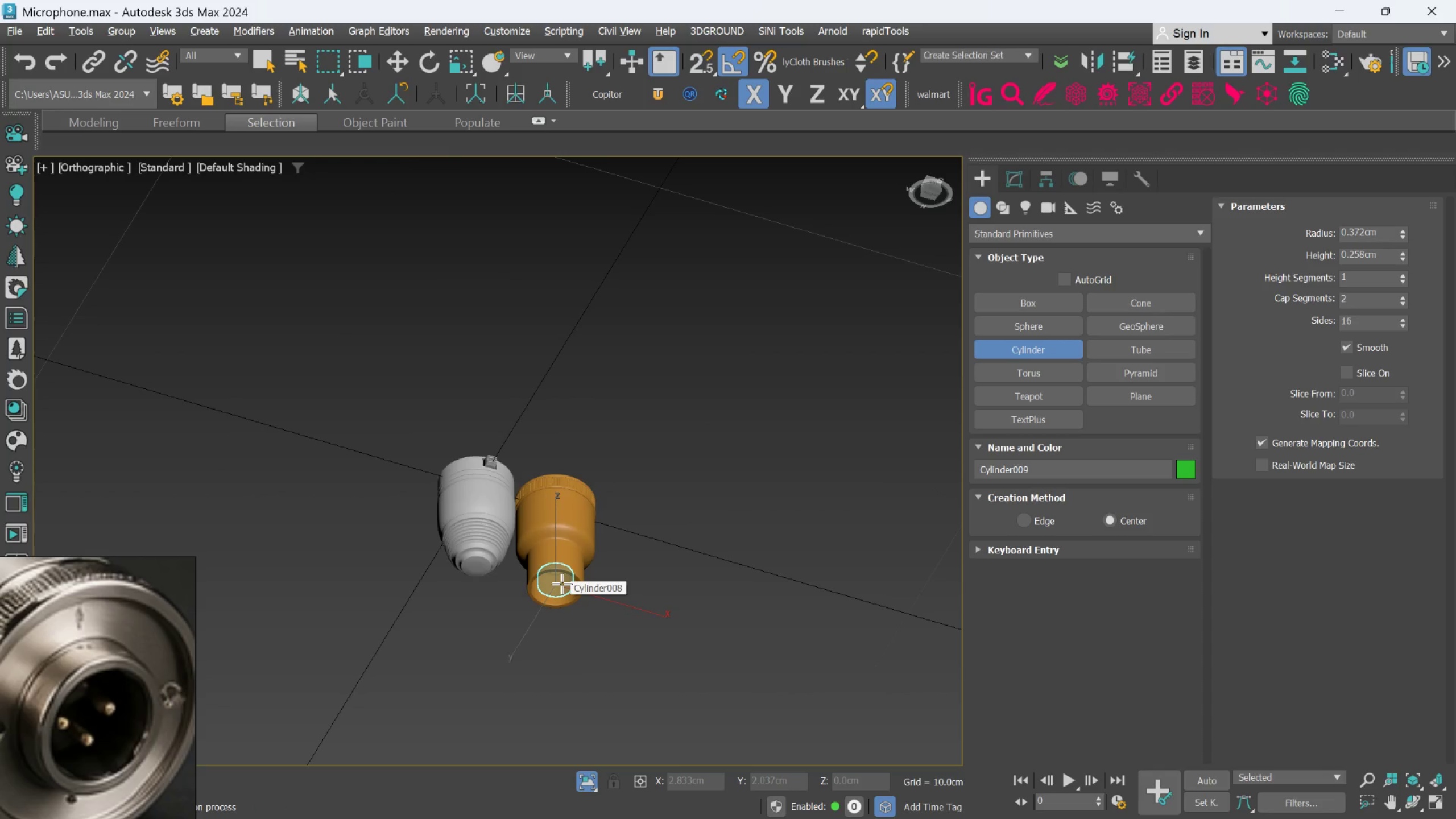 
hold_key(key=AltLeft, duration=0.75)
 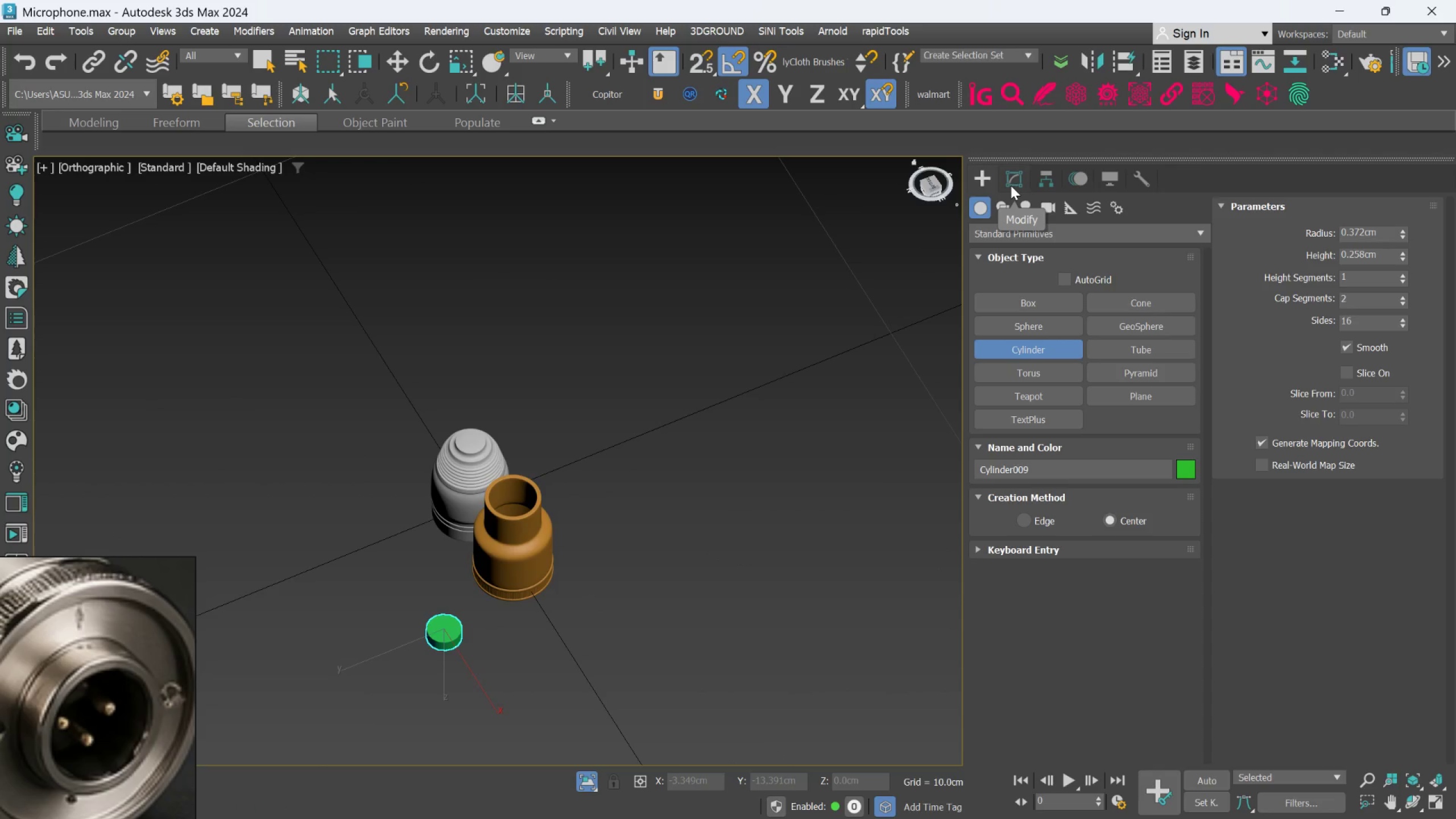 
left_click([1119, 66])
 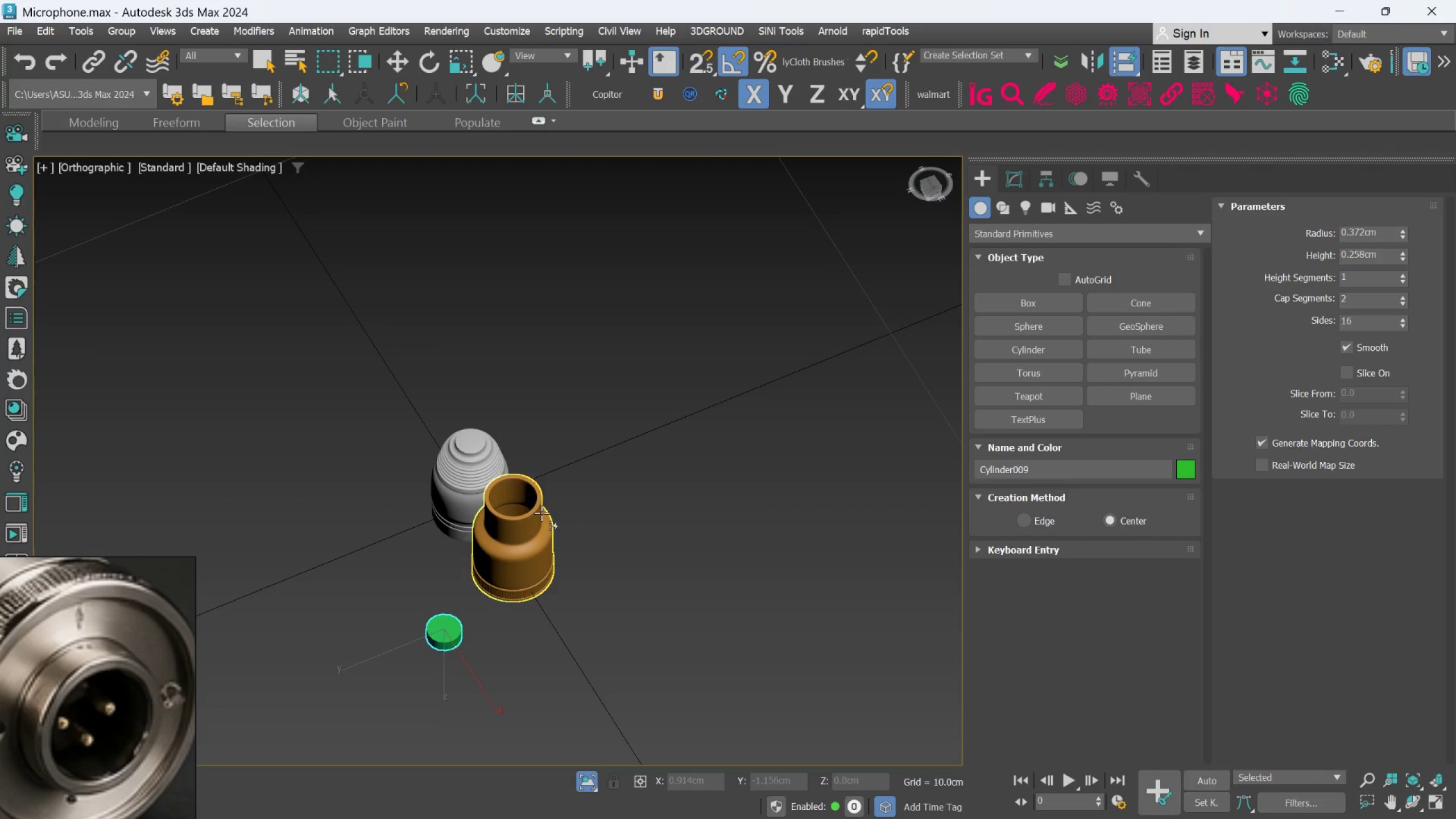 
left_click([540, 515])
 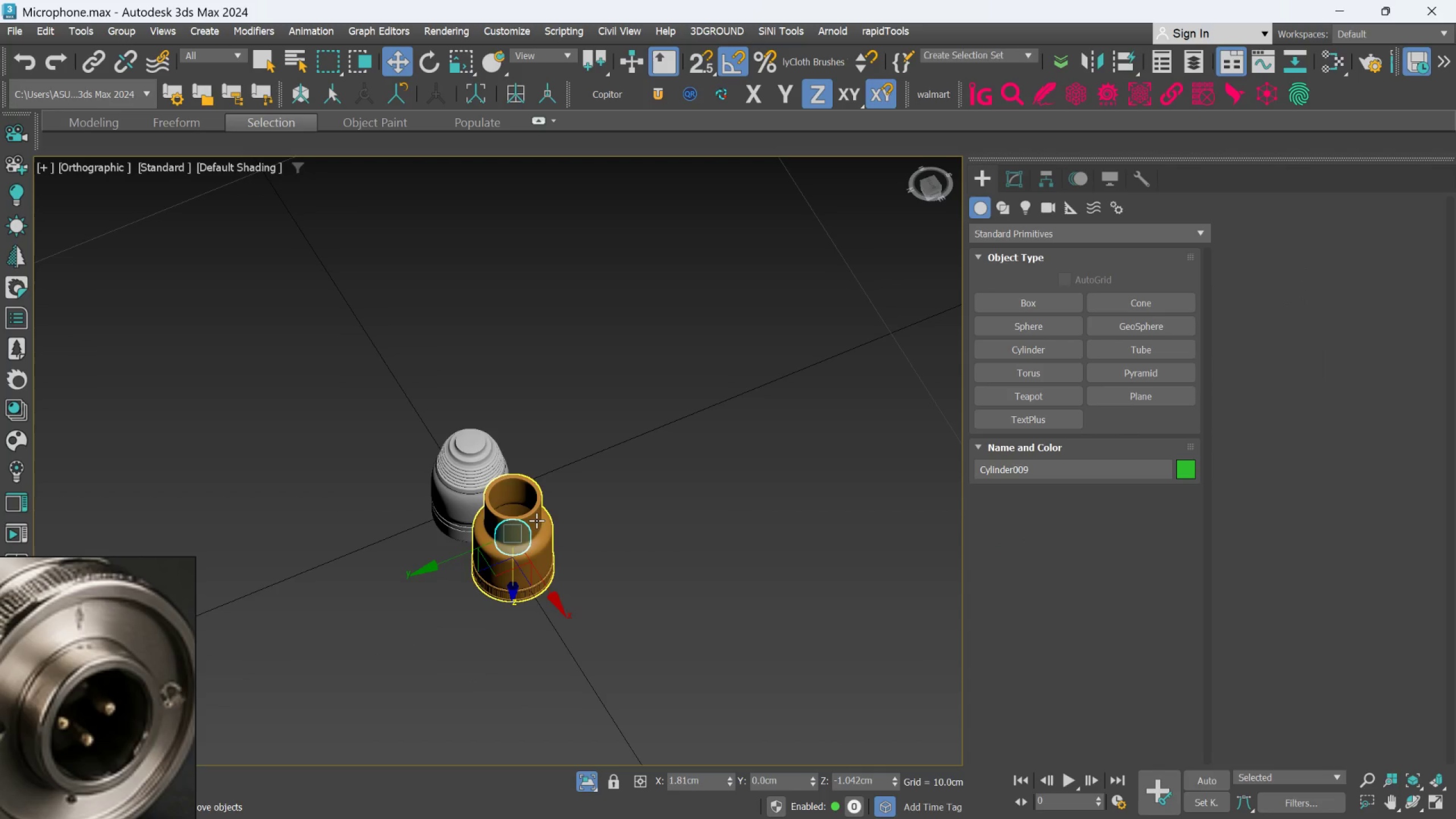 
scroll: coordinate [532, 522], scroll_direction: up, amount: 2.0
 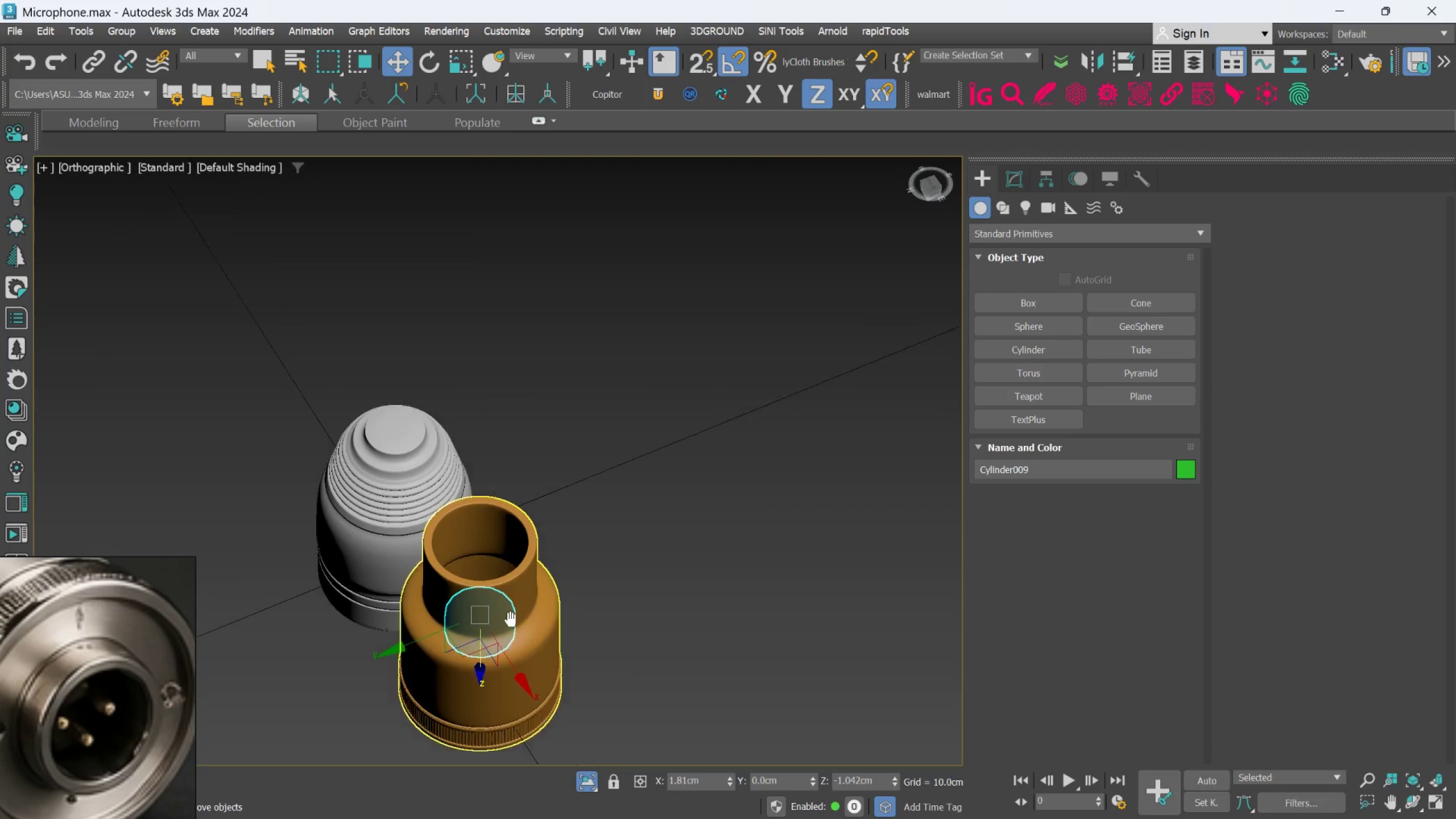 
hold_key(key=AltLeft, duration=1.49)
 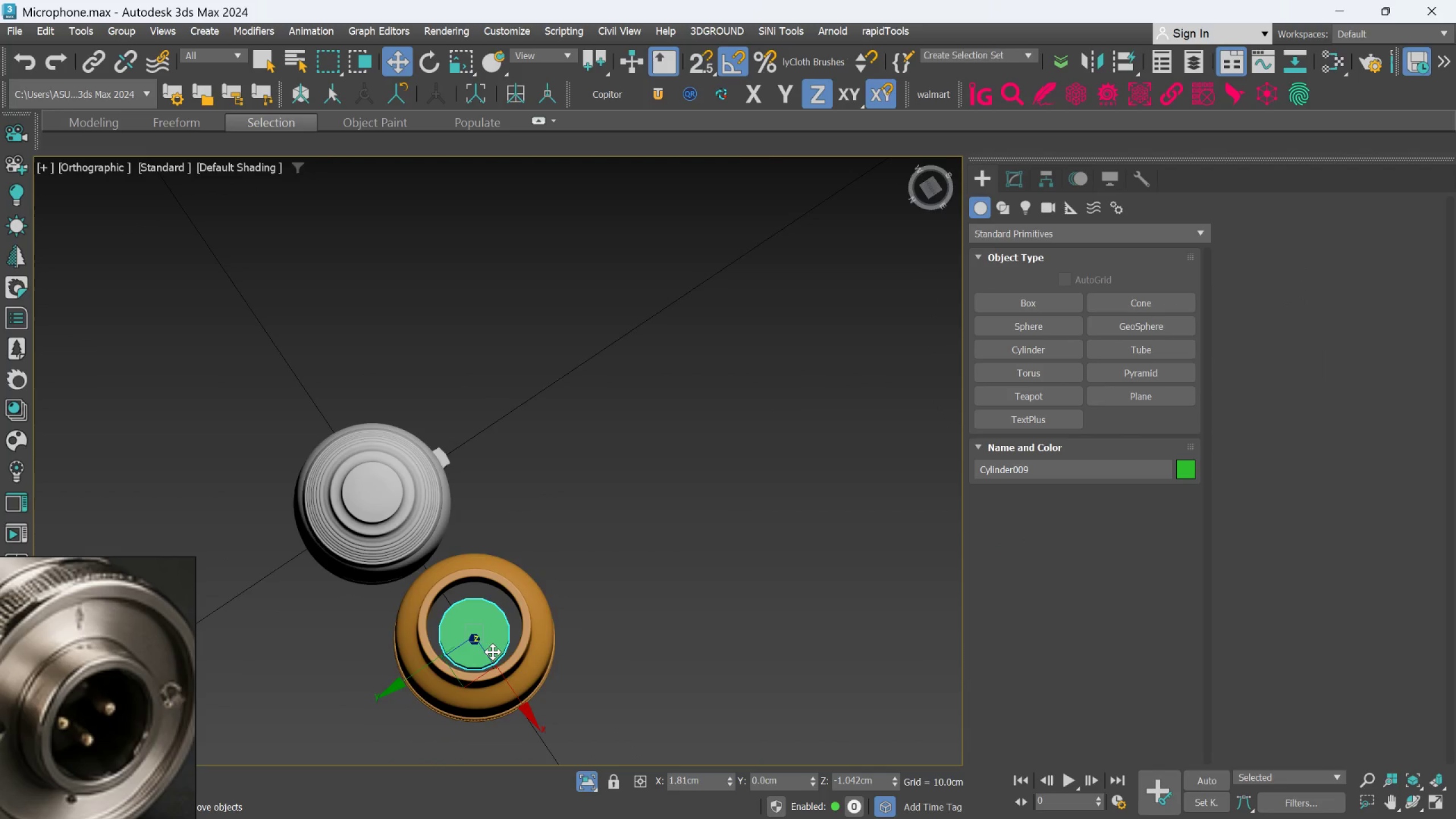 
hold_key(key=AltLeft, duration=0.61)
 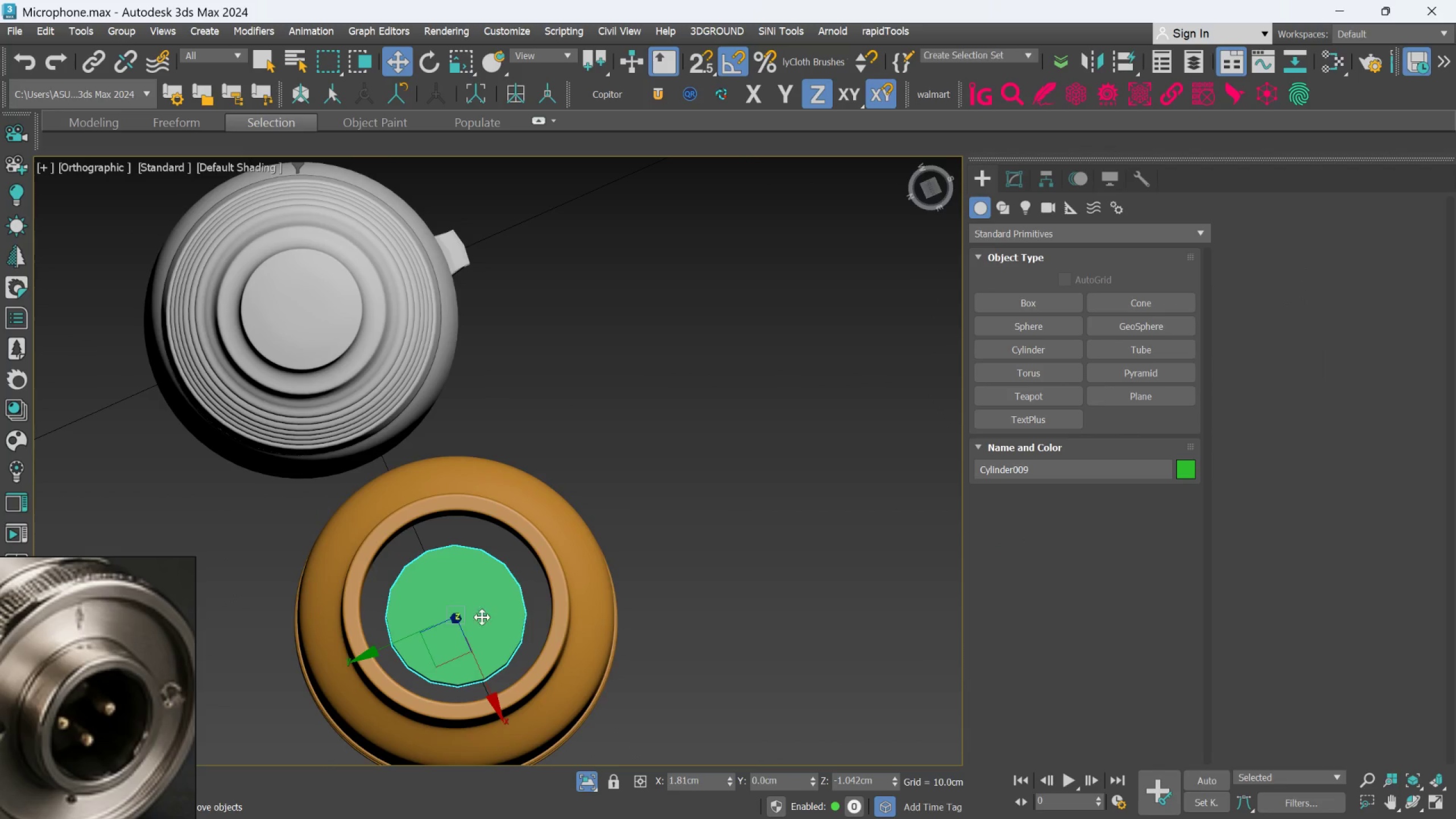 
scroll: coordinate [493, 652], scroll_direction: up, amount: 2.0
 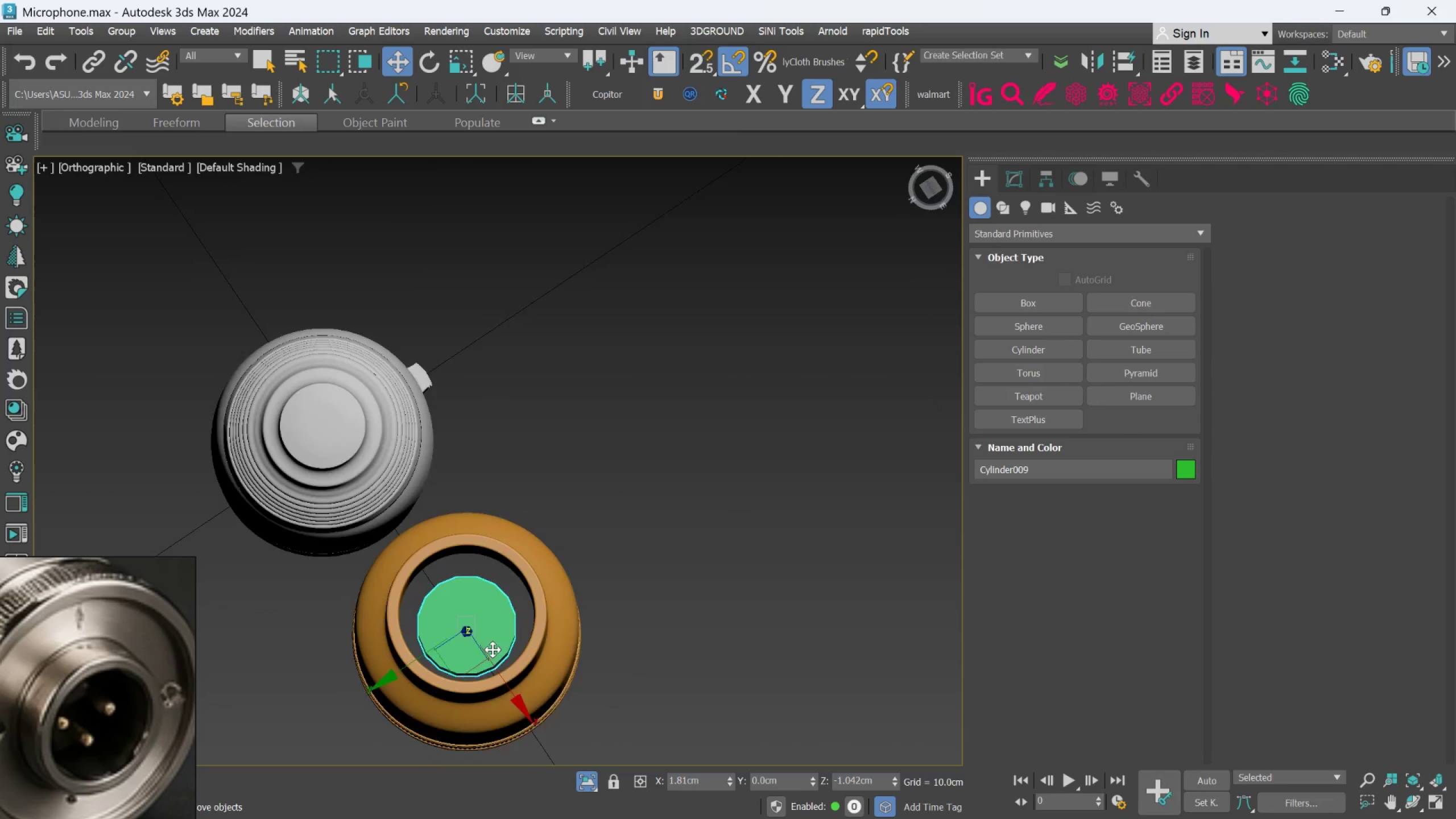 
hold_key(key=AltLeft, duration=0.74)
 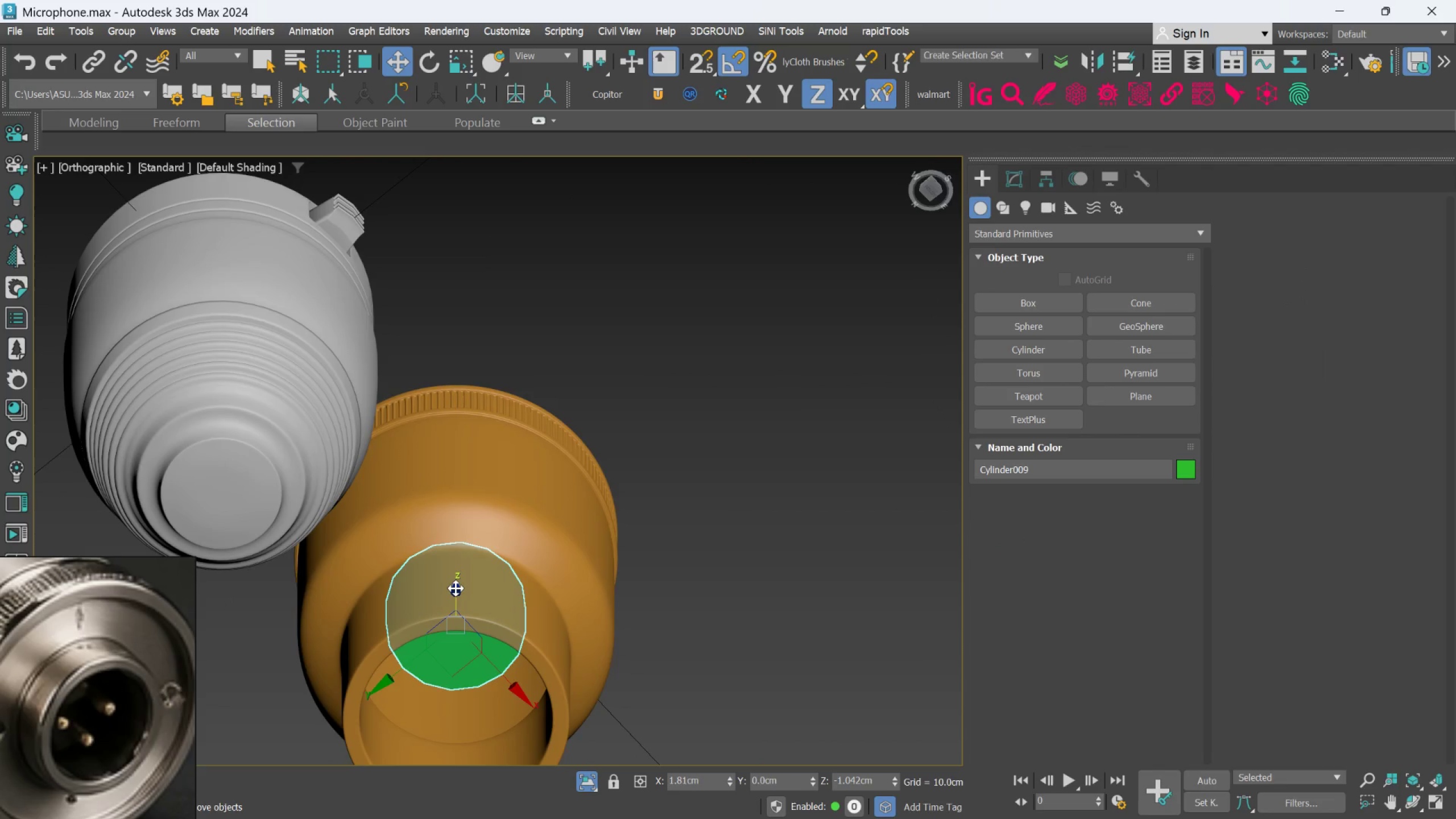 
left_click_drag(start_coordinate=[456, 588], to_coordinate=[419, 702])
 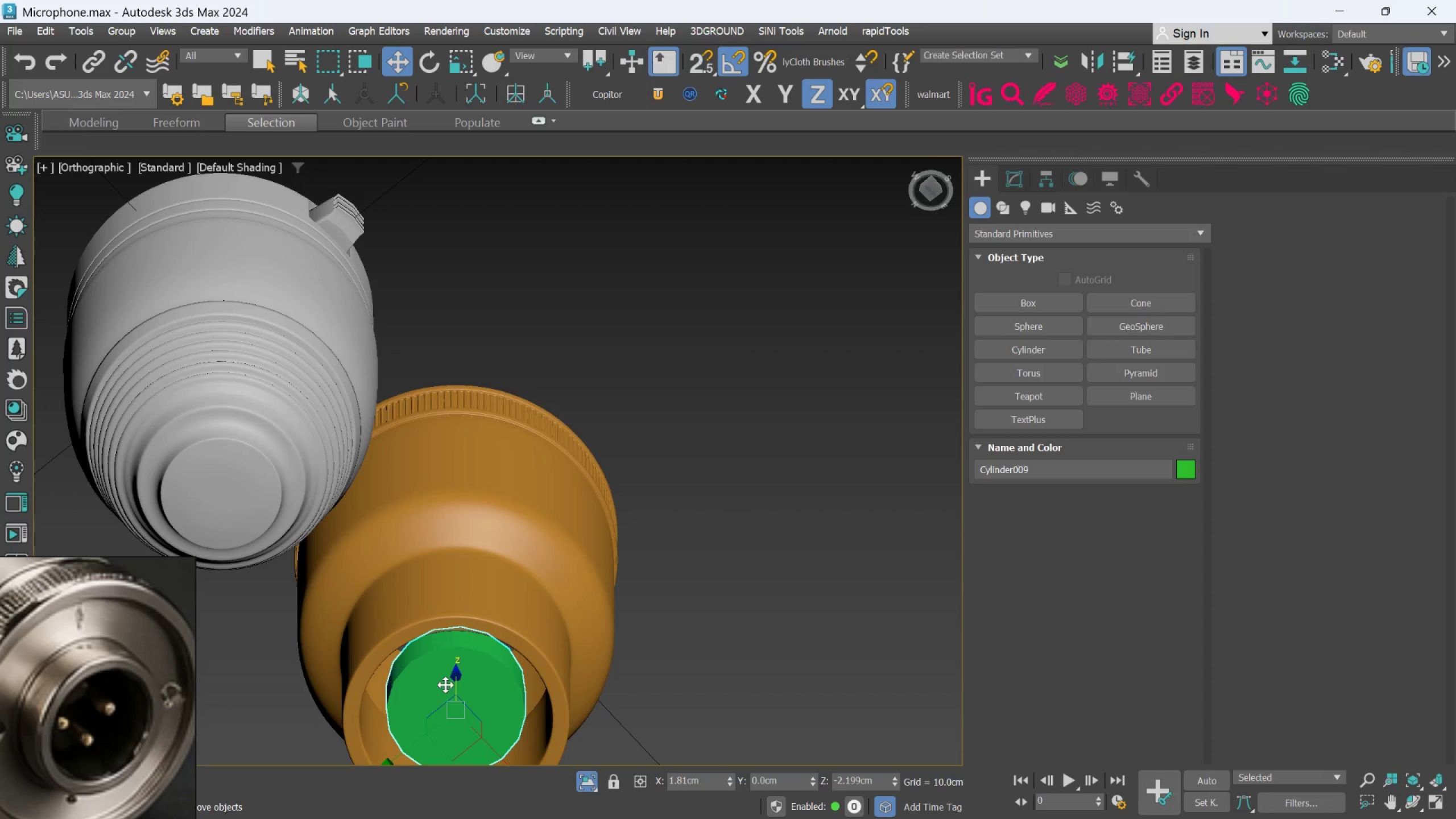 
hold_key(key=AltLeft, duration=0.92)
 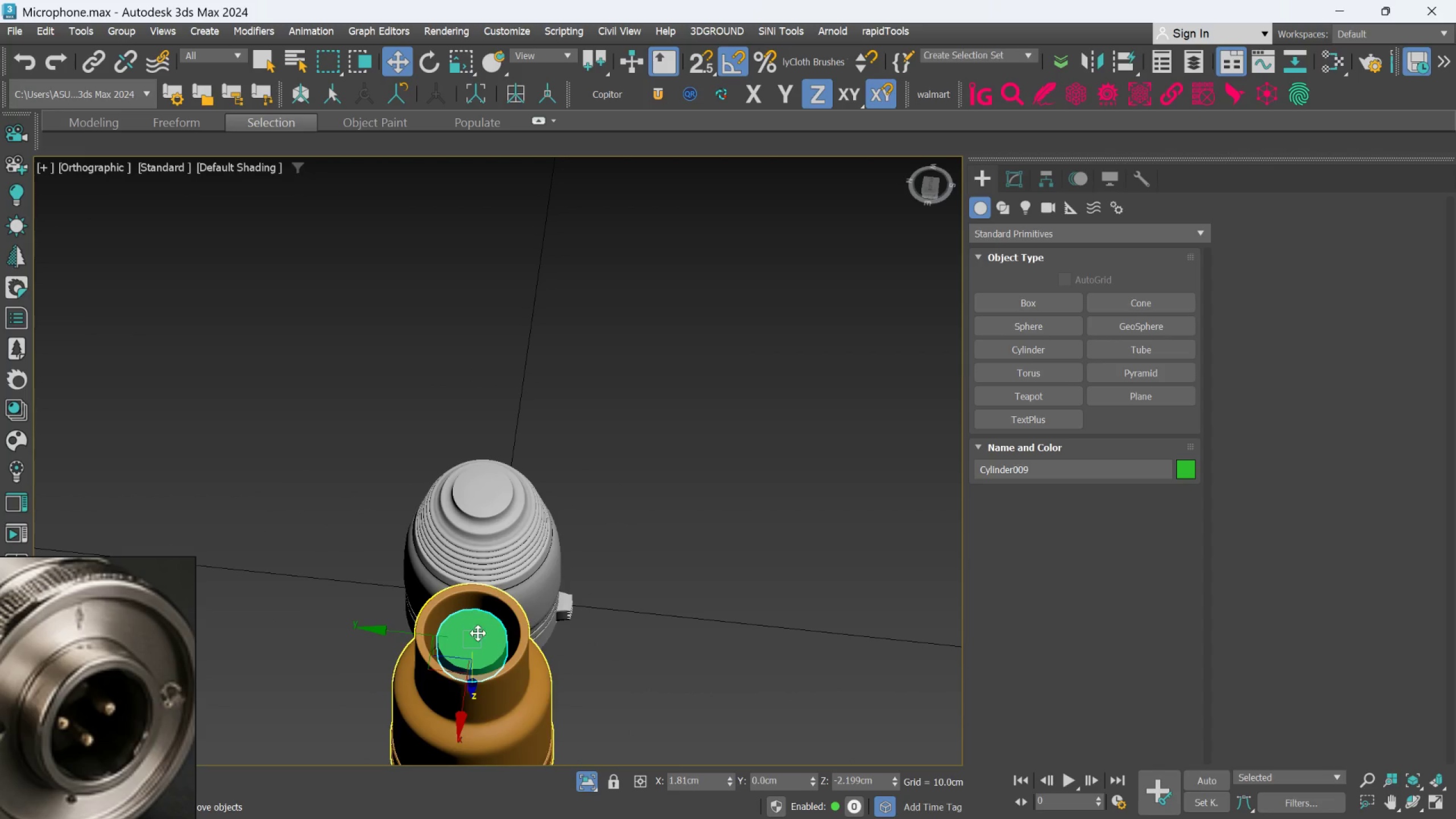 
scroll: coordinate [448, 679], scroll_direction: down, amount: 2.0
 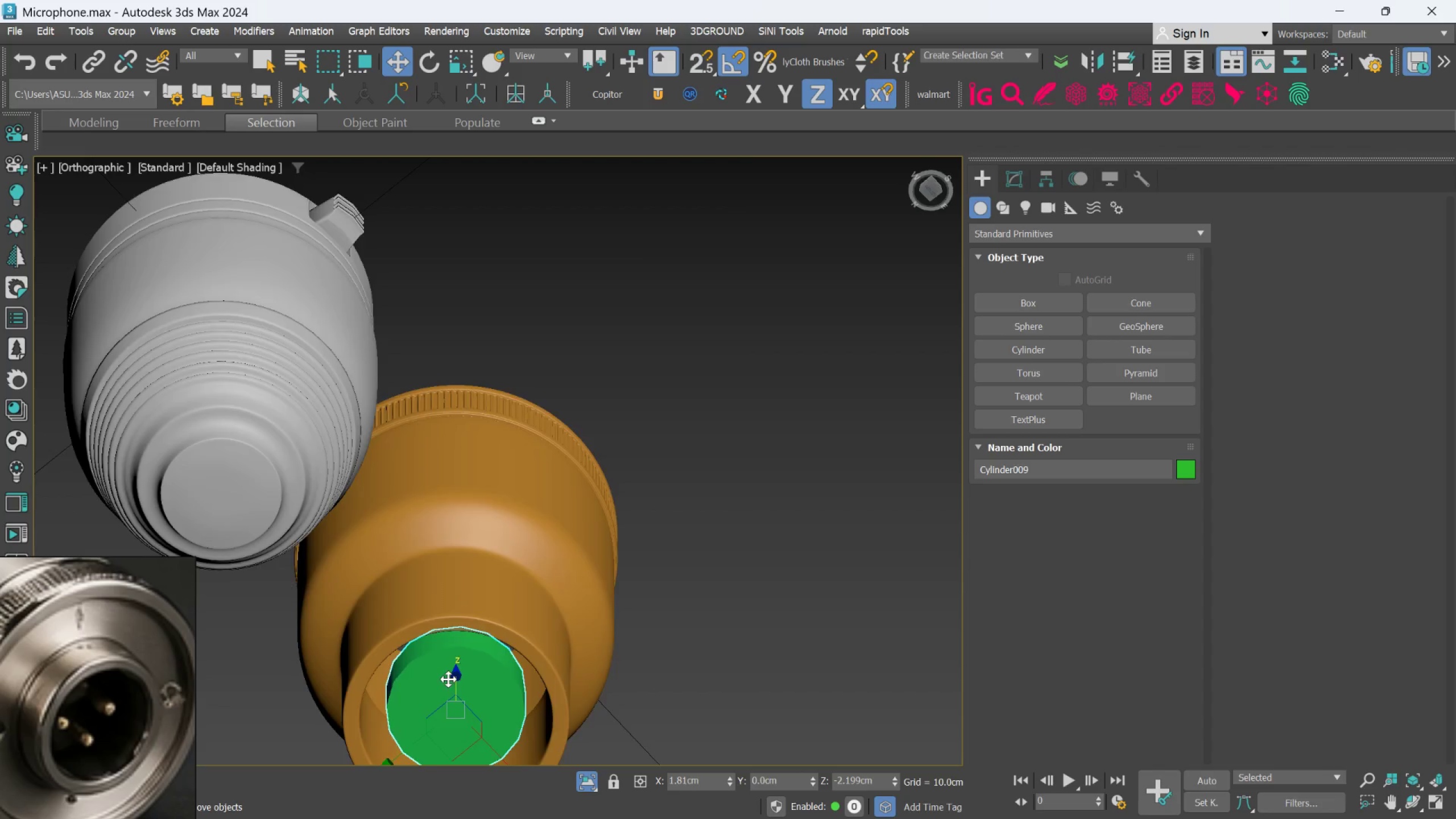 
hold_key(key=AltLeft, duration=0.55)
 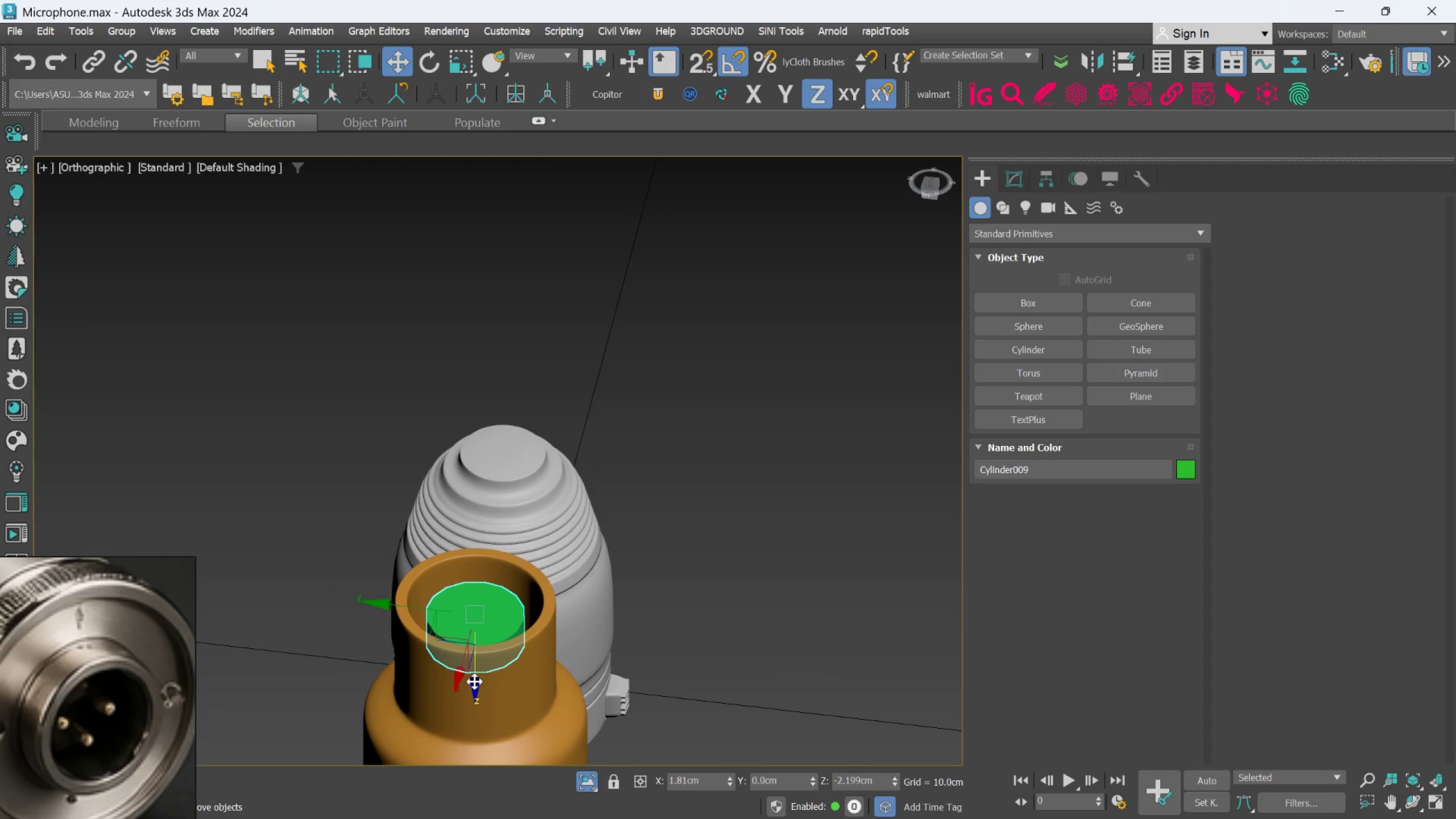 
scroll: coordinate [464, 689], scroll_direction: up, amount: 1.0
 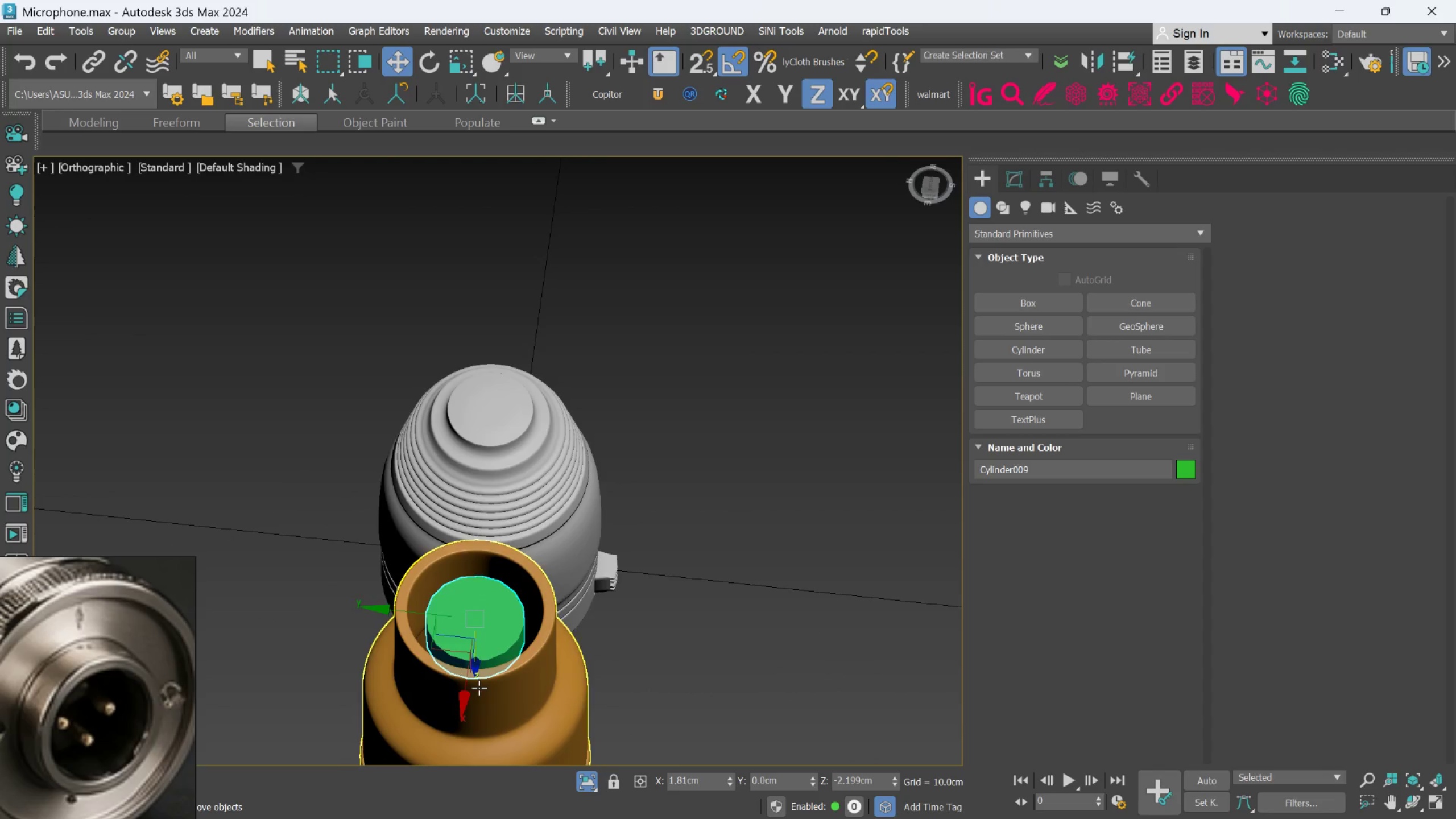 
left_click_drag(start_coordinate=[474, 681], to_coordinate=[474, 659])
 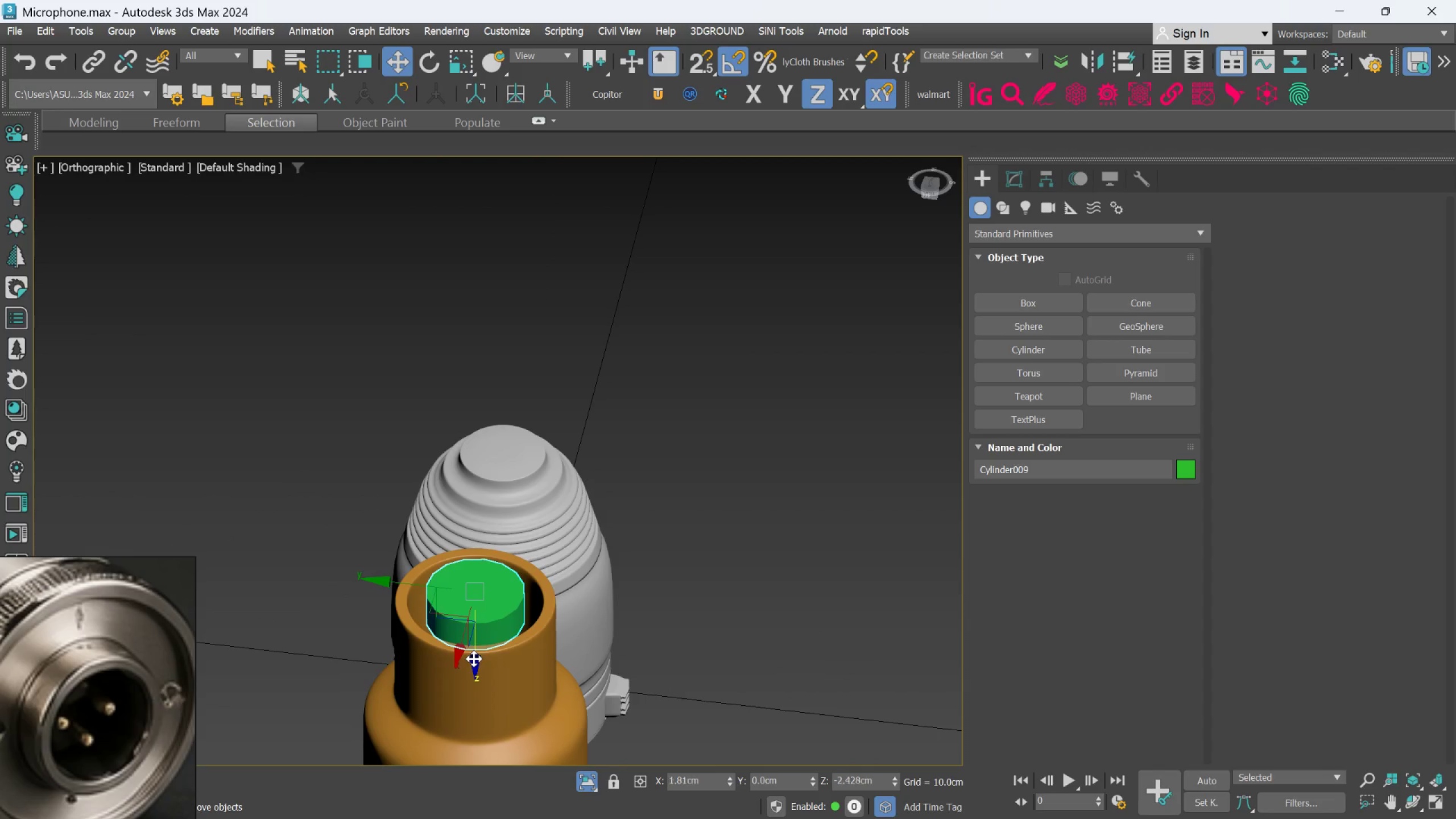 
hold_key(key=AltLeft, duration=1.3)
 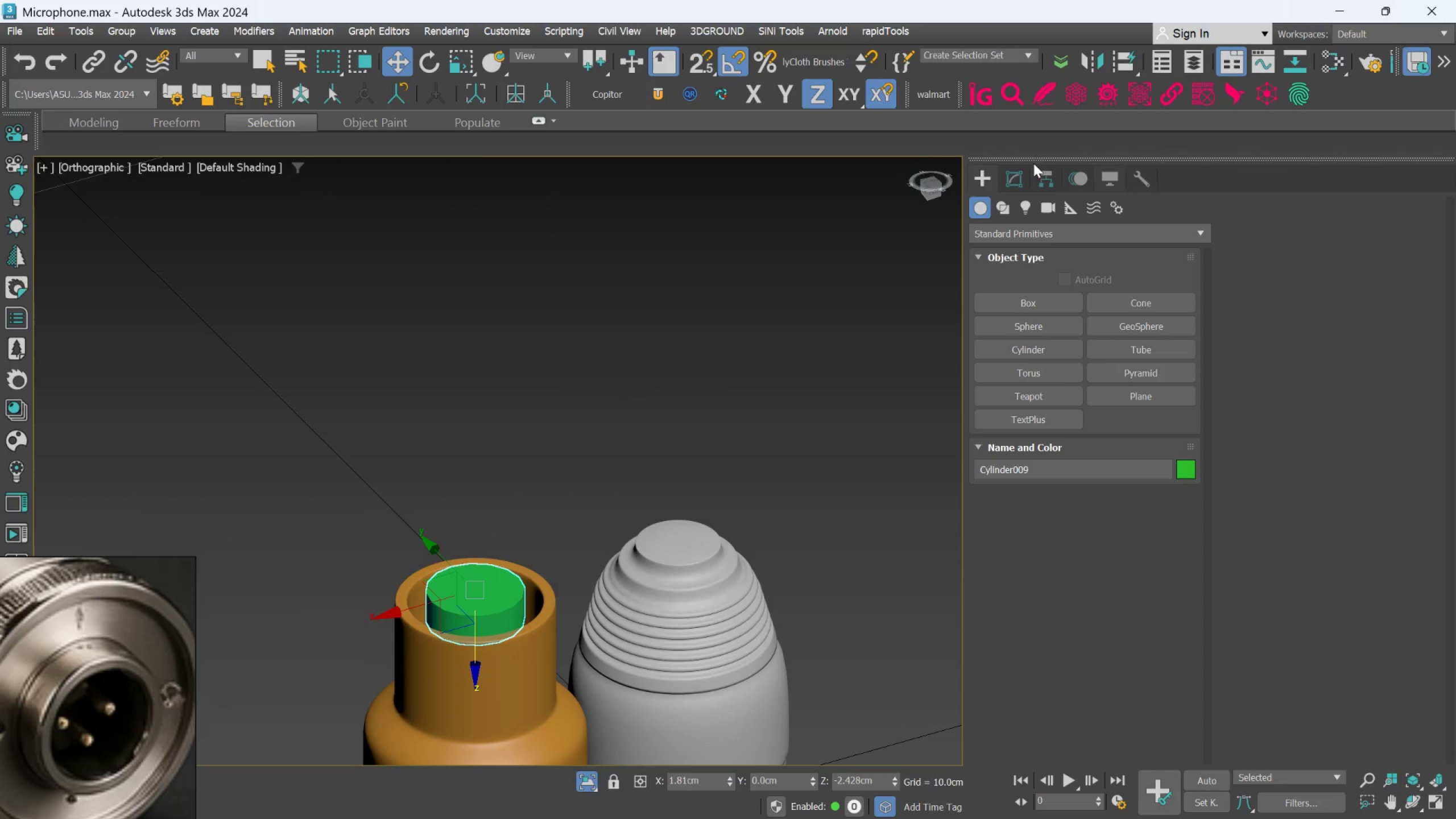 
left_click([1020, 168])
 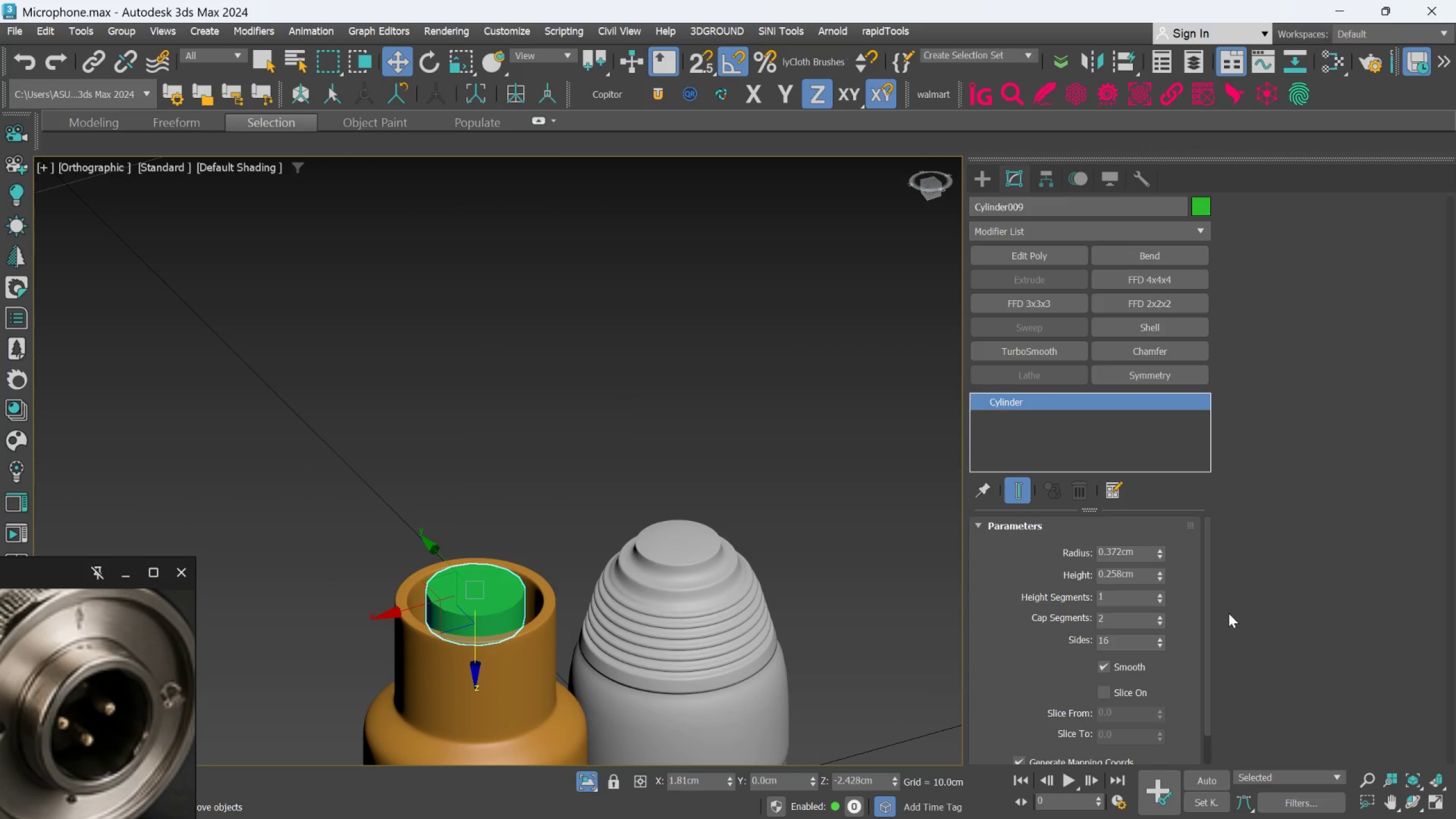 
hold_key(key=AltLeft, duration=2.58)
left_click_drag(start_coordinate=[1161, 551], to_coordinate=[1164, 472])
 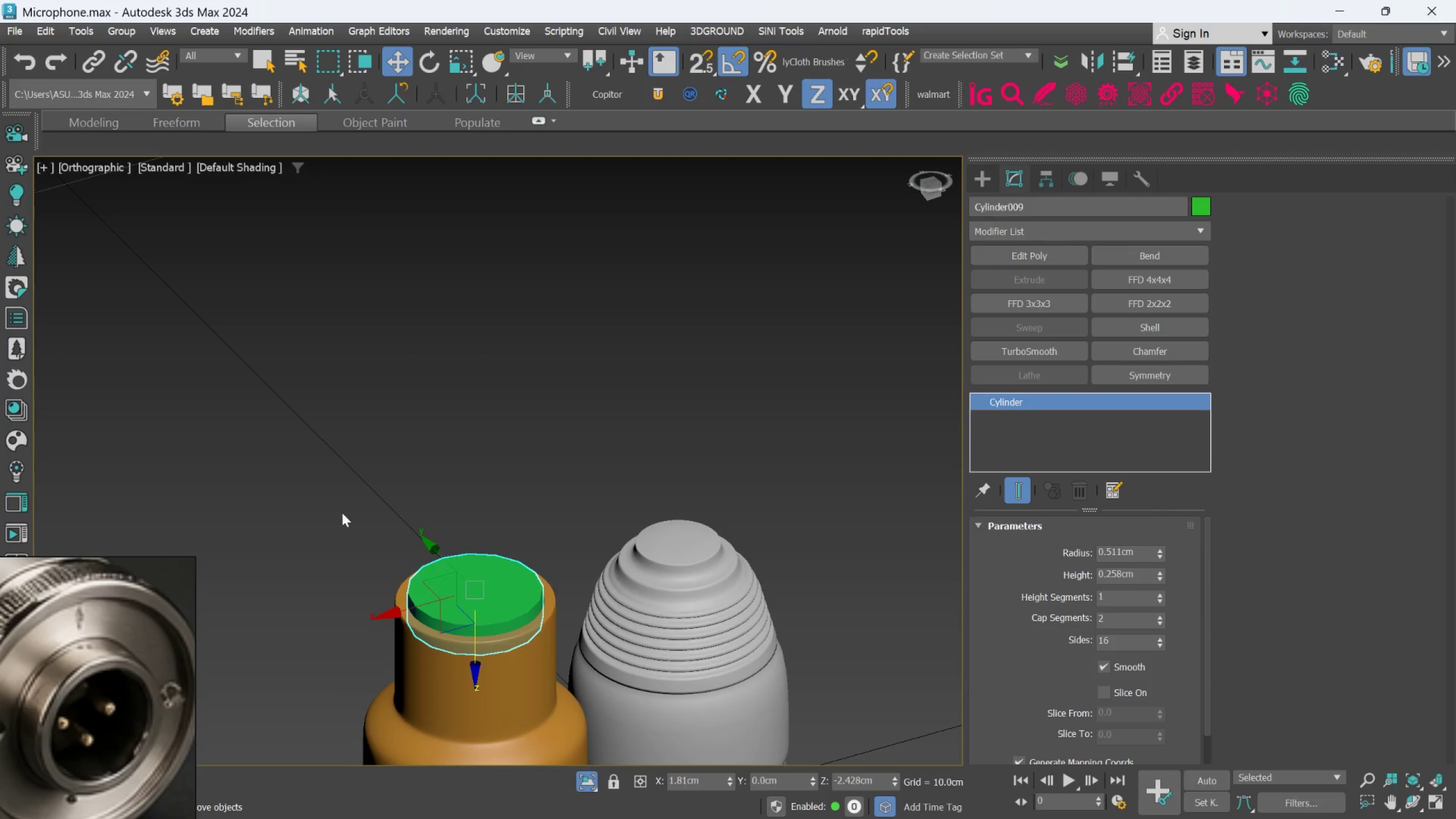 
hold_key(key=AltLeft, duration=1.31)
 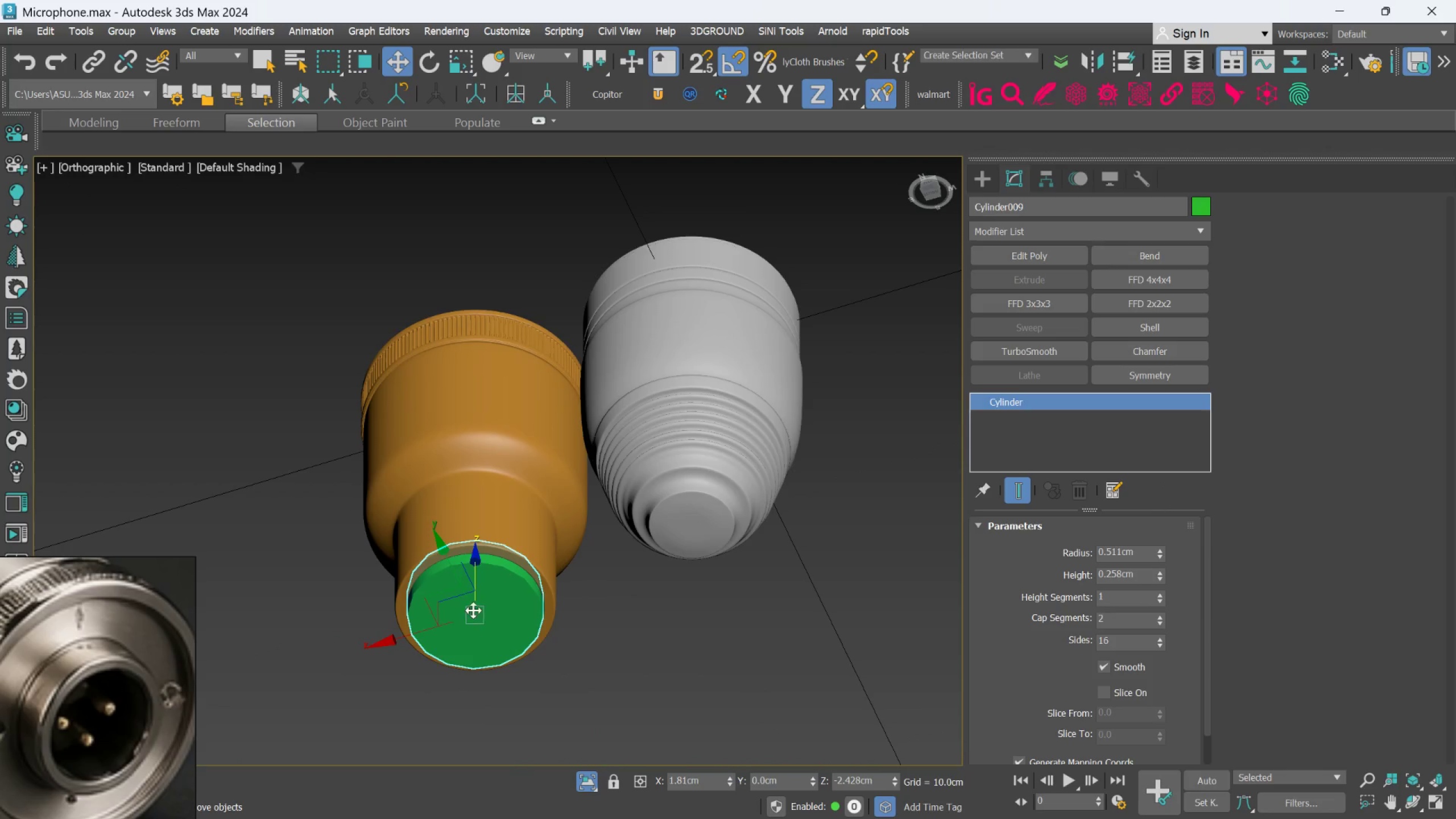 
hold_key(key=AltLeft, duration=0.47)
 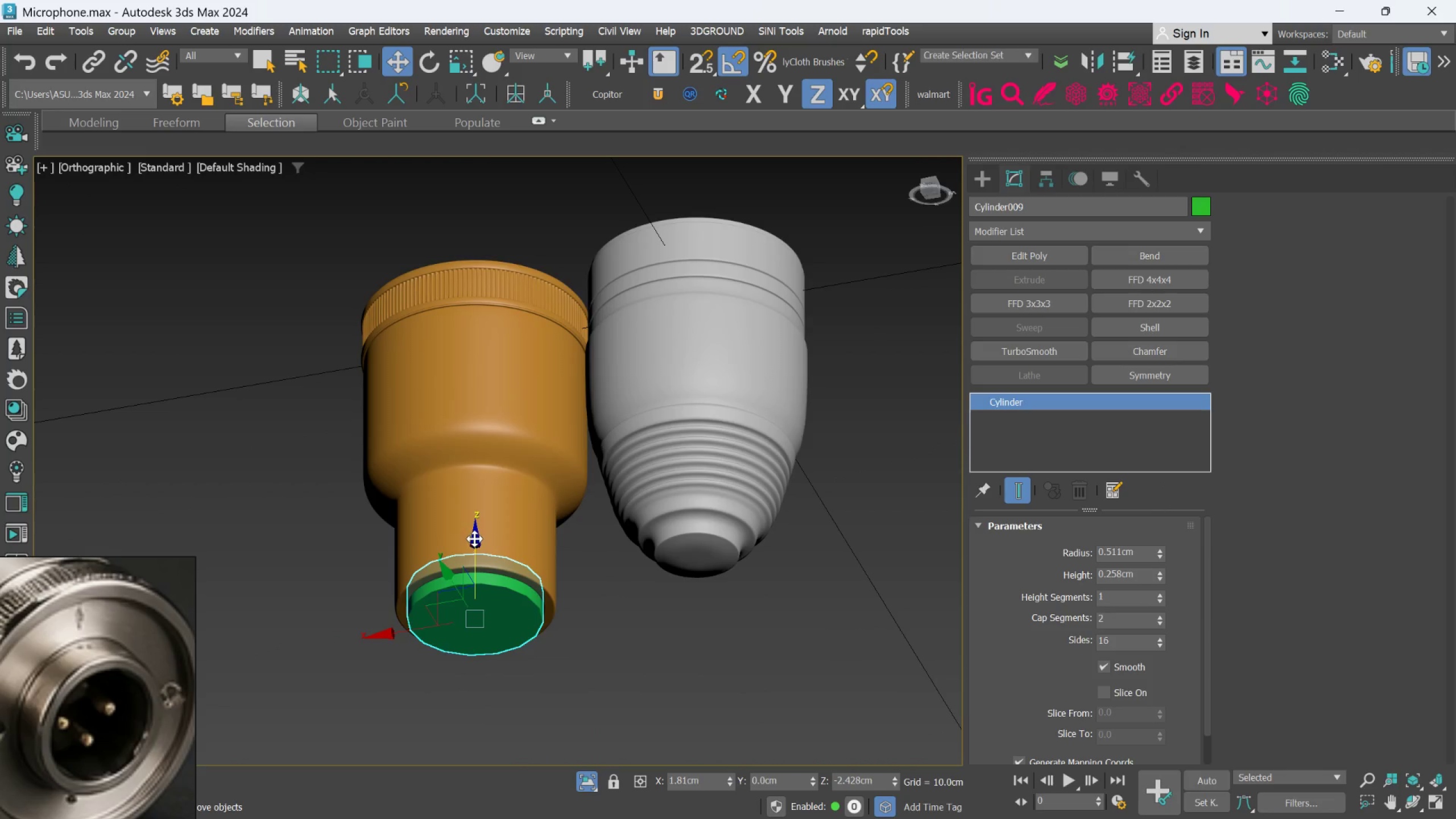 
left_click_drag(start_coordinate=[474, 538], to_coordinate=[480, 499])
 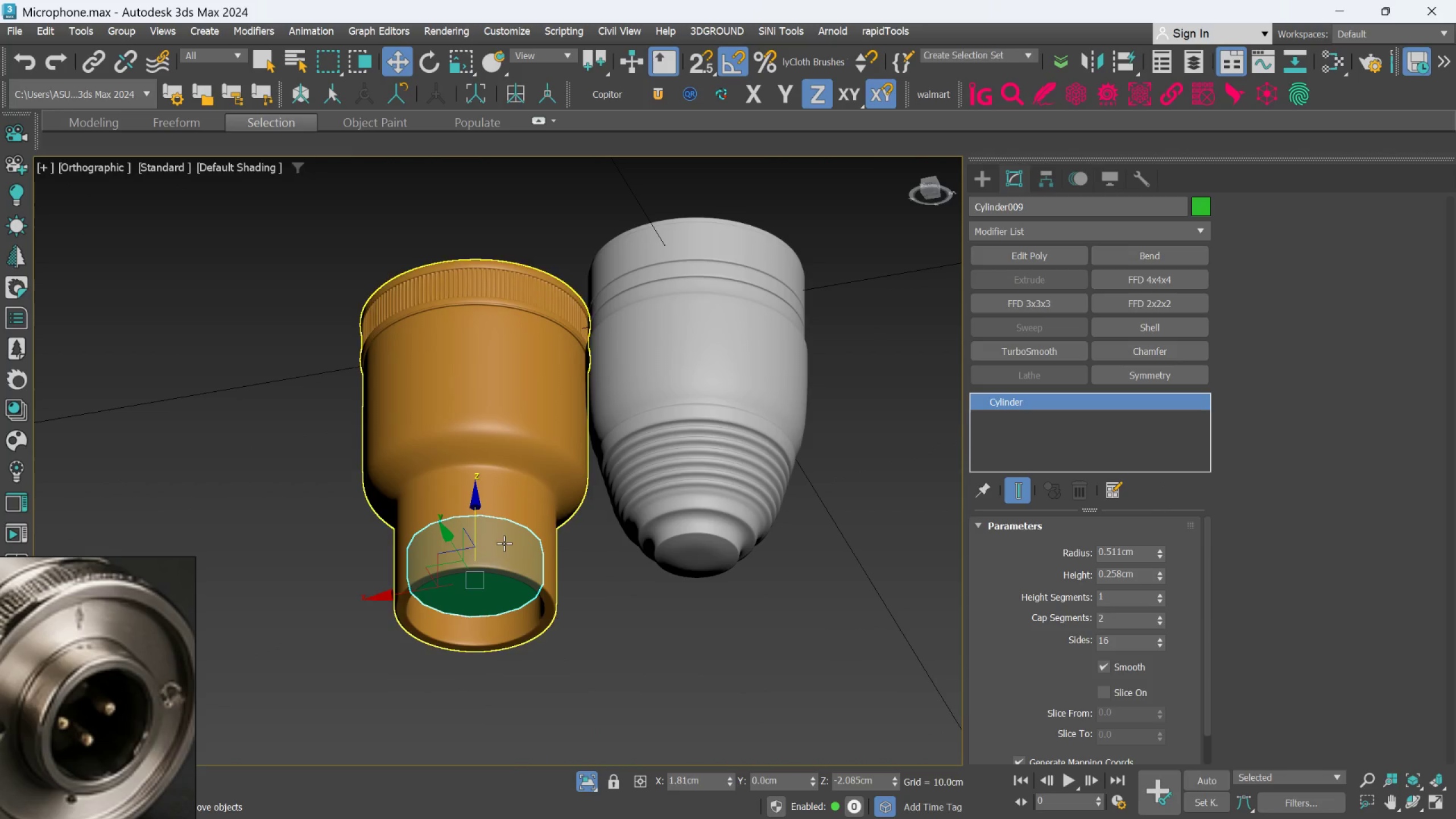 
hold_key(key=AltLeft, duration=0.93)
 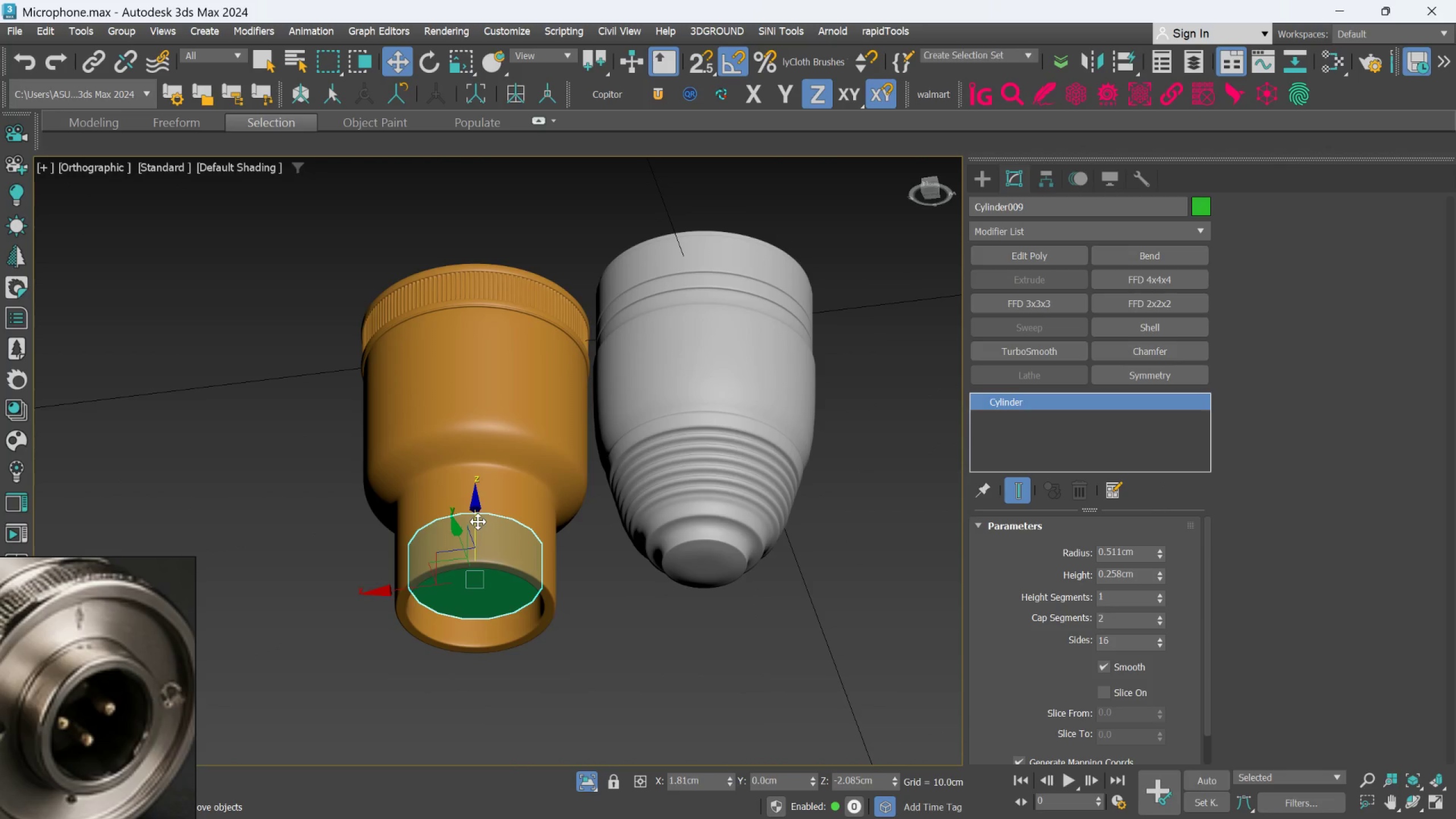 
left_click_drag(start_coordinate=[478, 522], to_coordinate=[478, 516])
 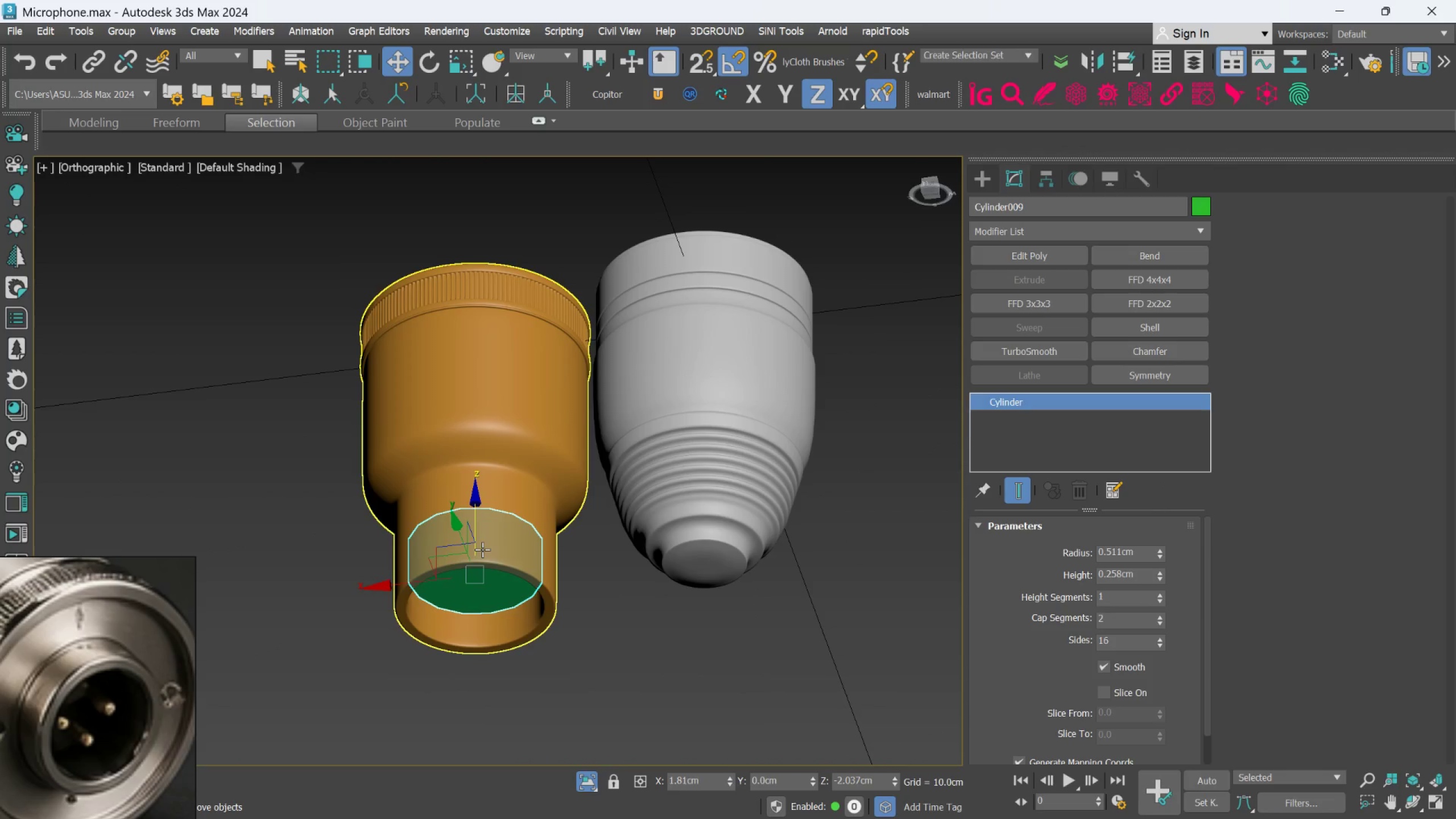 
scroll: coordinate [482, 549], scroll_direction: down, amount: 1.0
 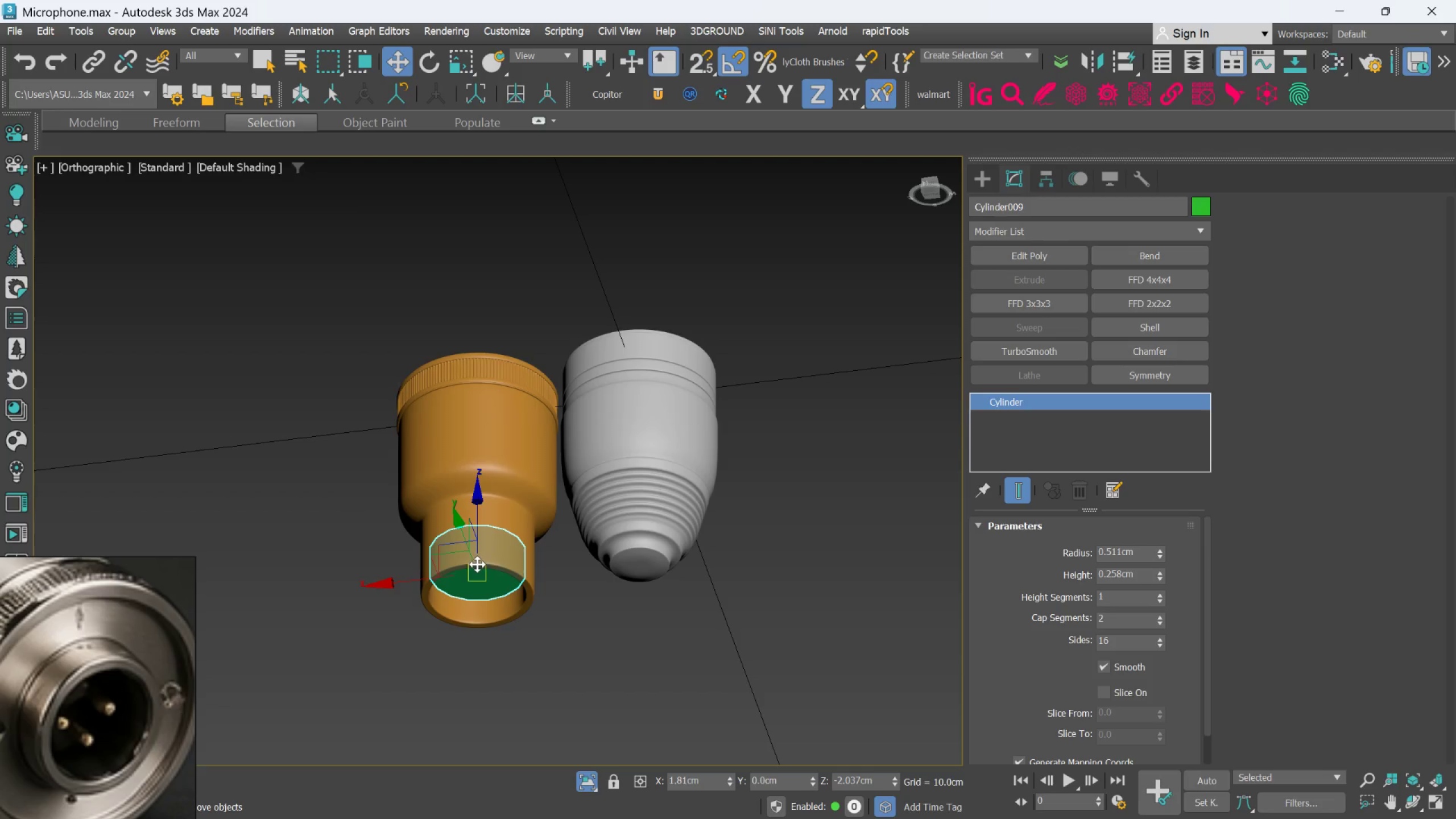 
scroll: coordinate [461, 589], scroll_direction: up, amount: 1.0
 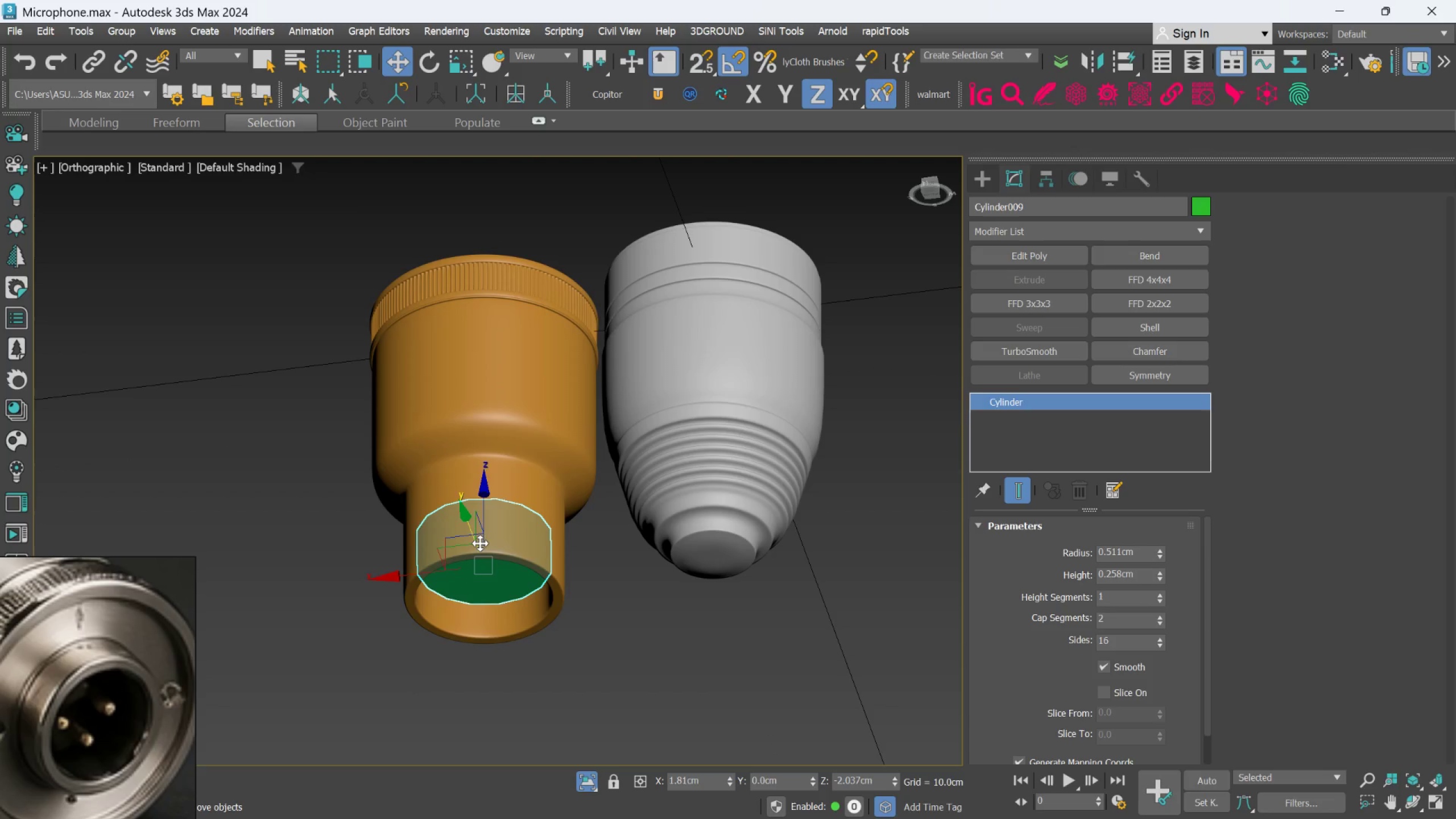 
left_click_drag(start_coordinate=[483, 509], to_coordinate=[483, 503])
 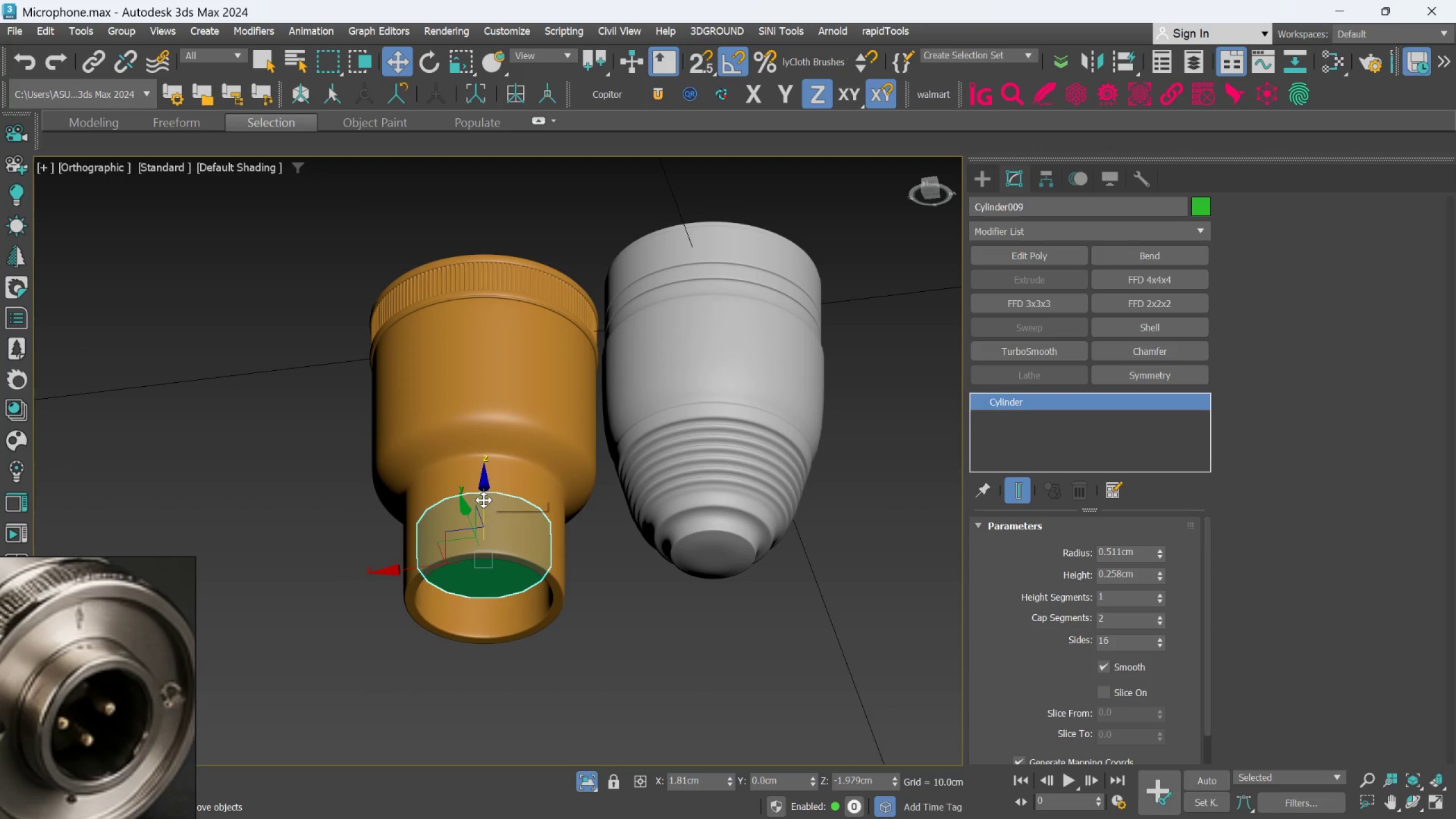 
hold_key(key=ShiftLeft, duration=1.39)
left_click_drag(start_coordinate=[482, 486], to_coordinate=[462, 562])
 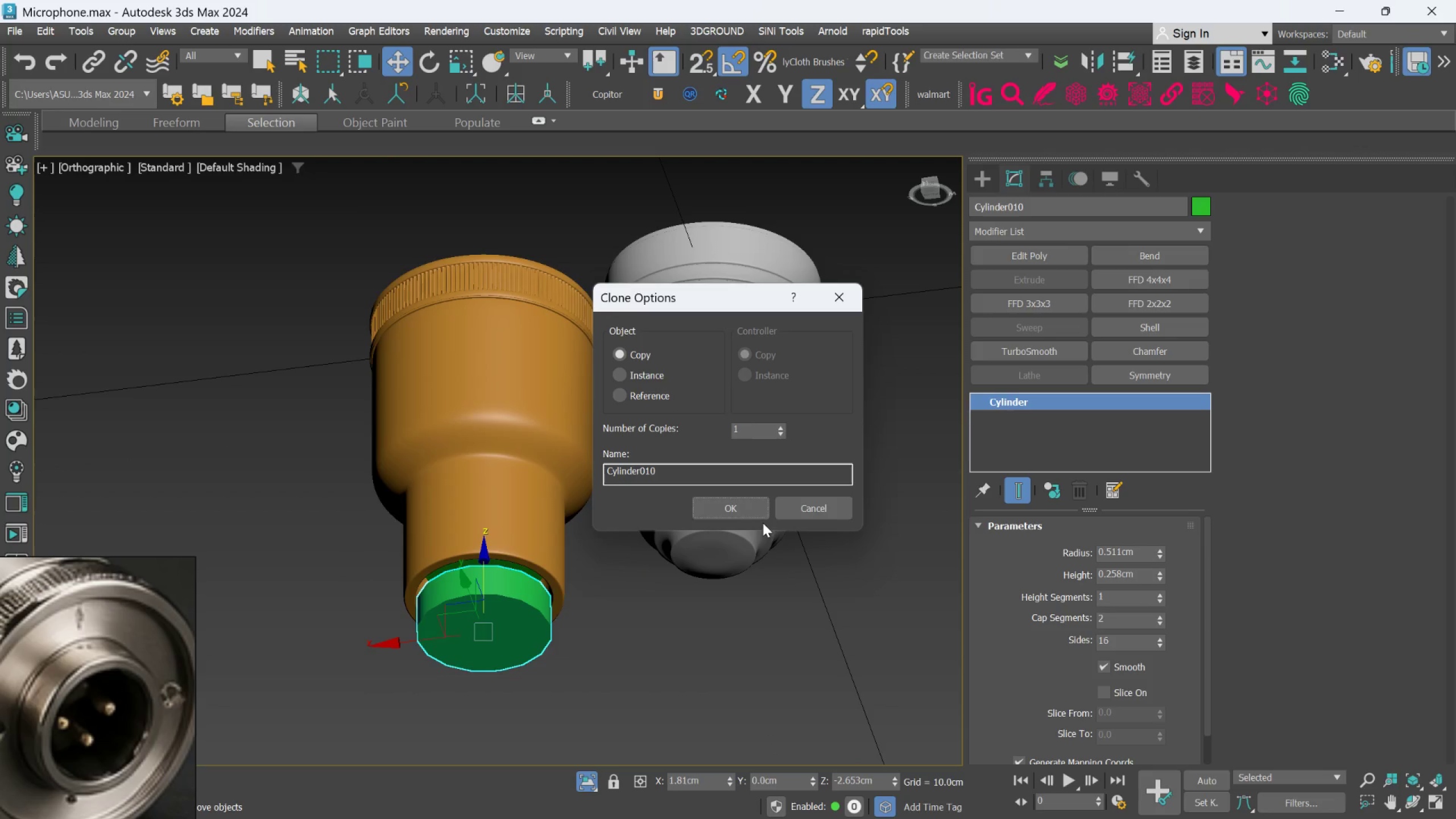 
left_click([737, 512])
 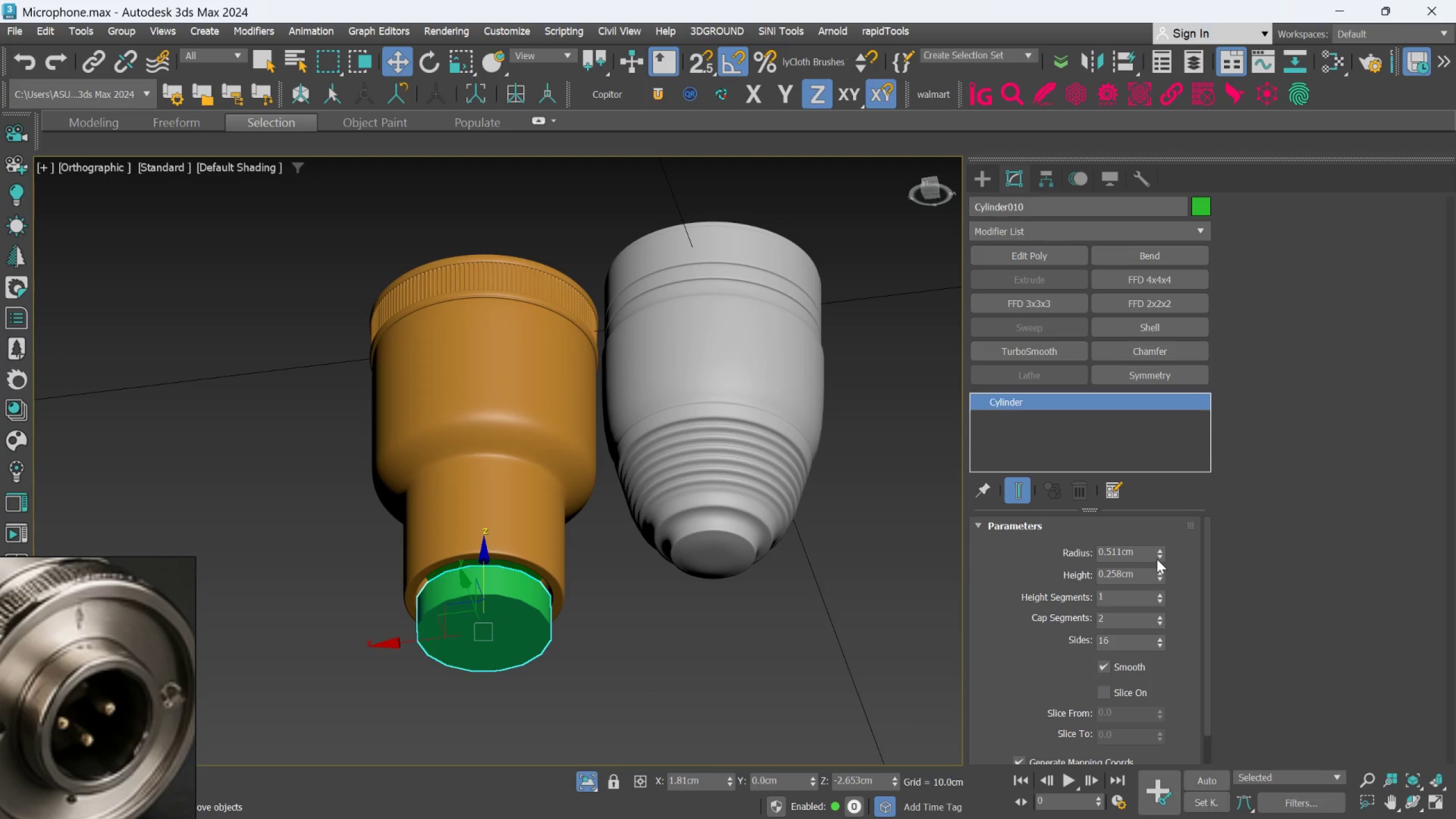 
left_click_drag(start_coordinate=[1160, 554], to_coordinate=[1155, 581])
 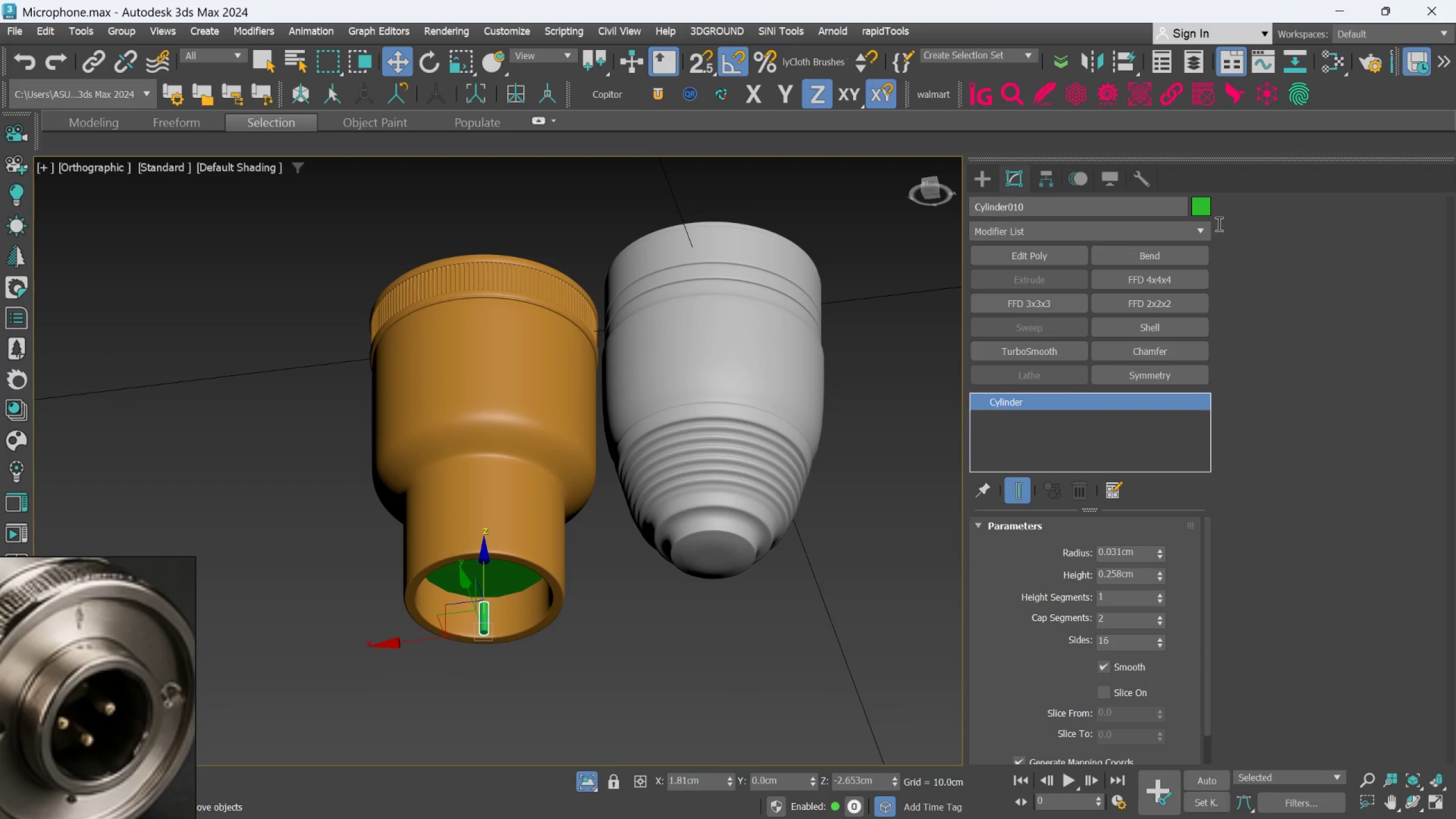 
left_click([1206, 210])
 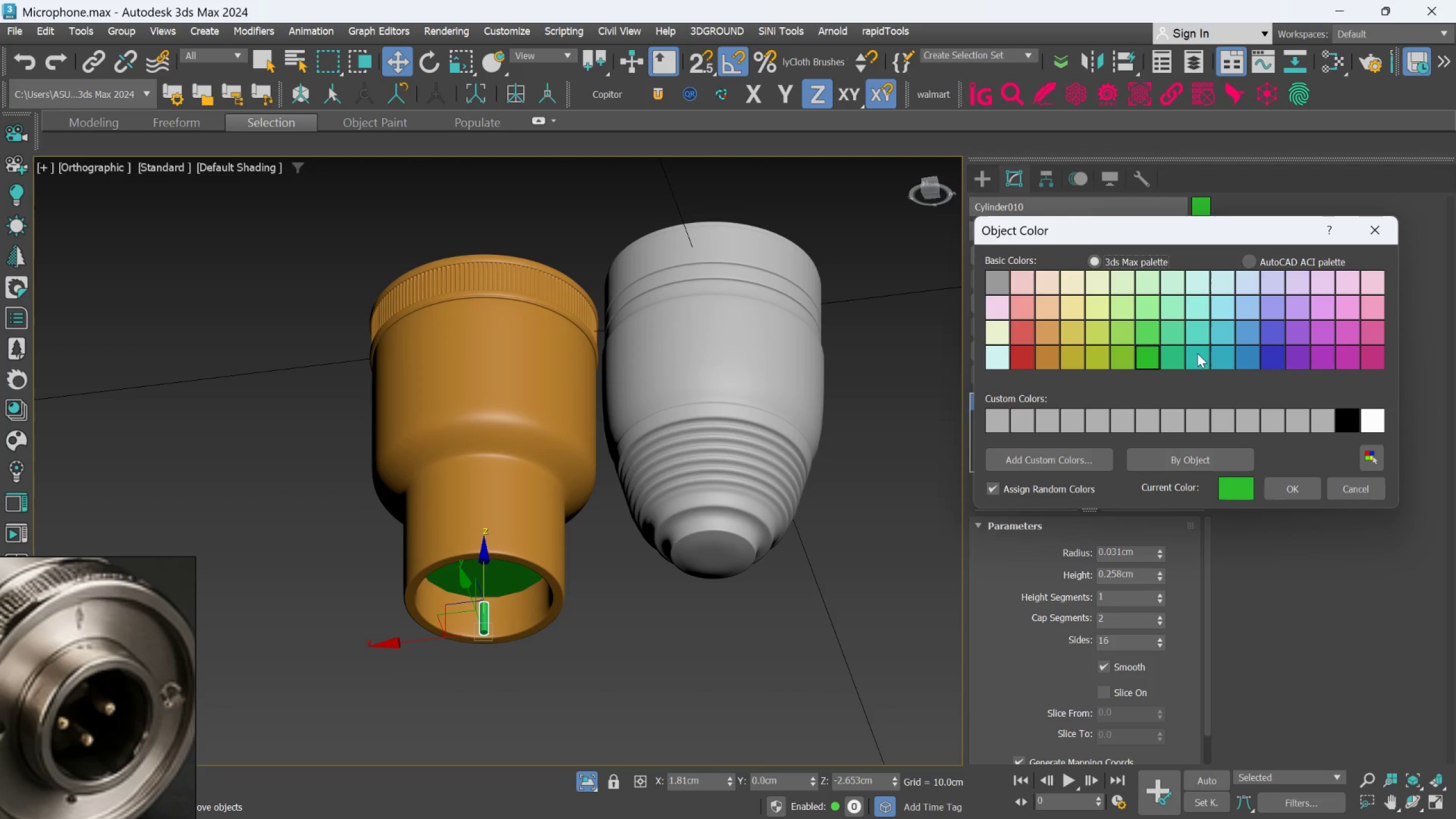 
left_click([1218, 353])
 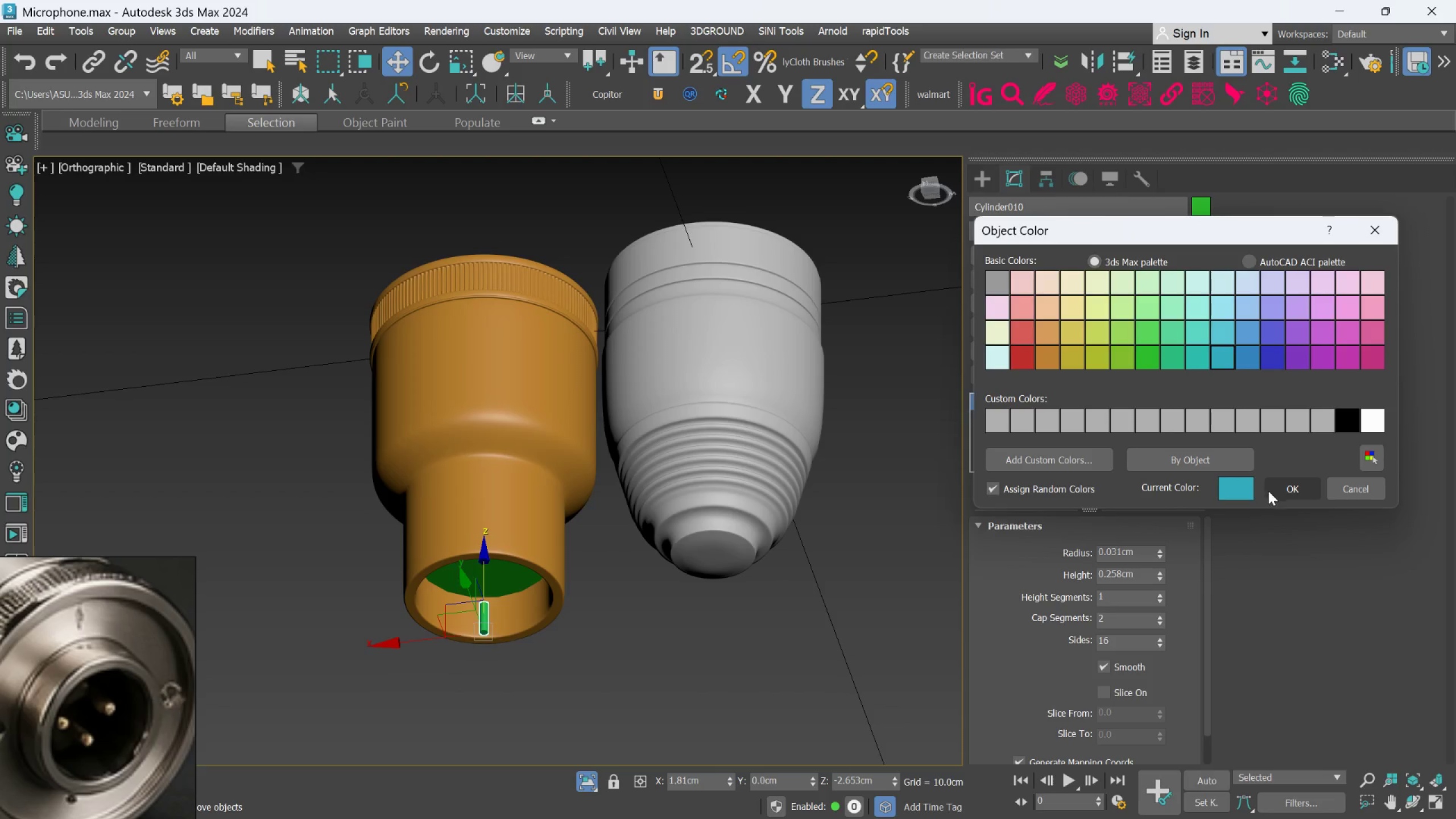 
left_click([1273, 491])
 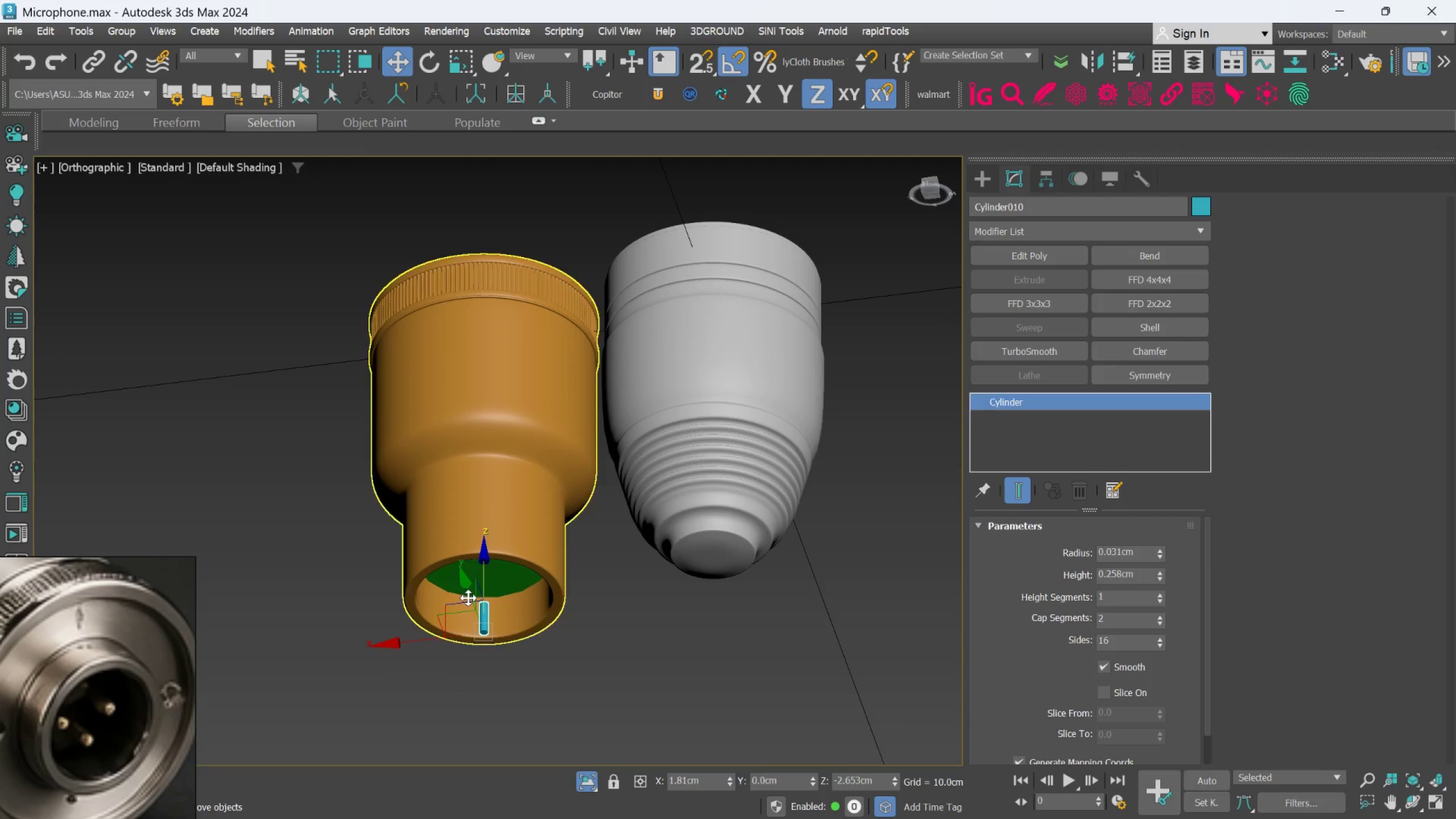 
scroll: coordinate [475, 589], scroll_direction: up, amount: 2.0
 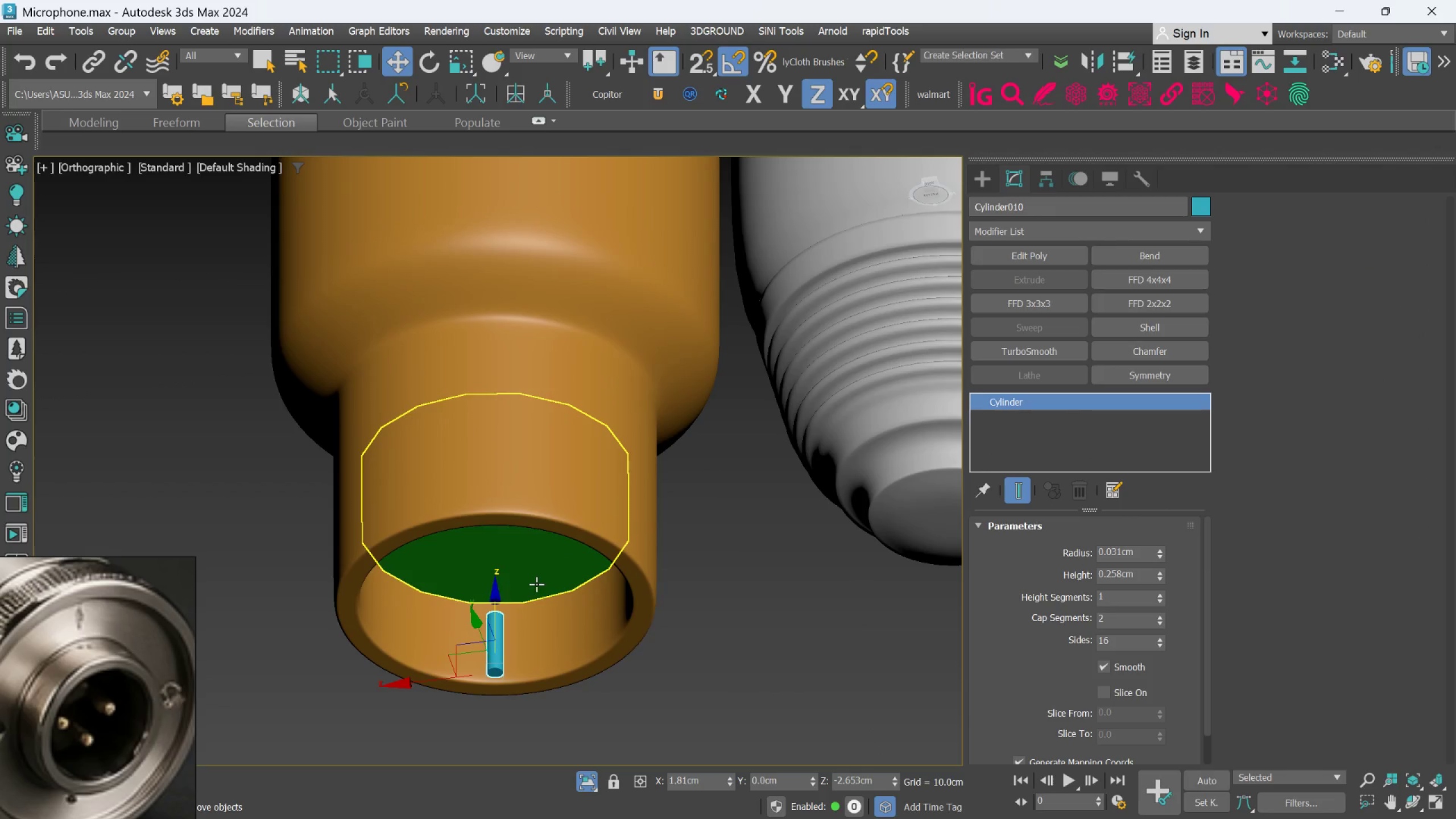 
scroll: coordinate [536, 584], scroll_direction: down, amount: 2.0
 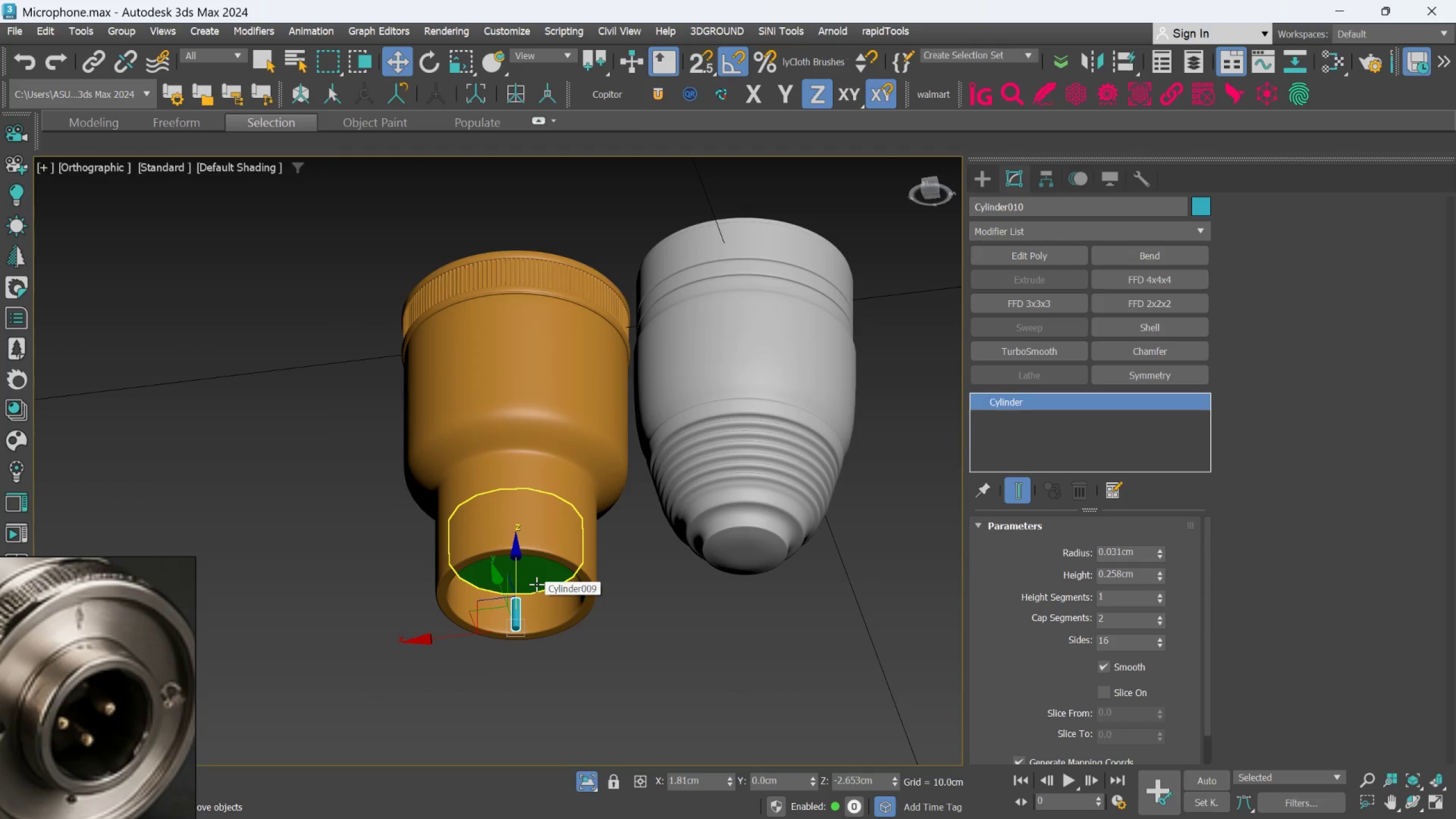 
hold_key(key=AltLeft, duration=0.74)
 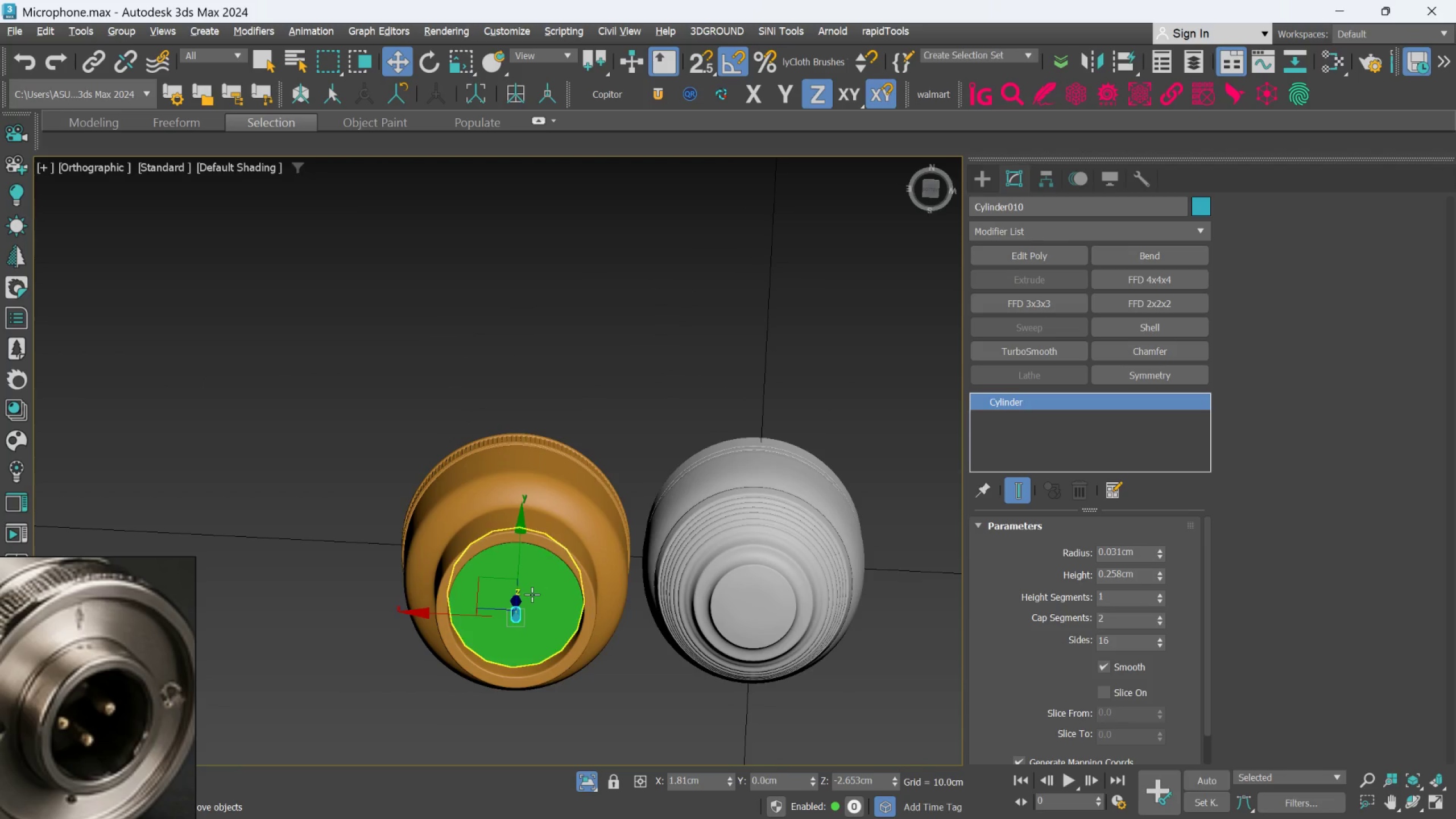 
hold_key(key=AltLeft, duration=0.74)
 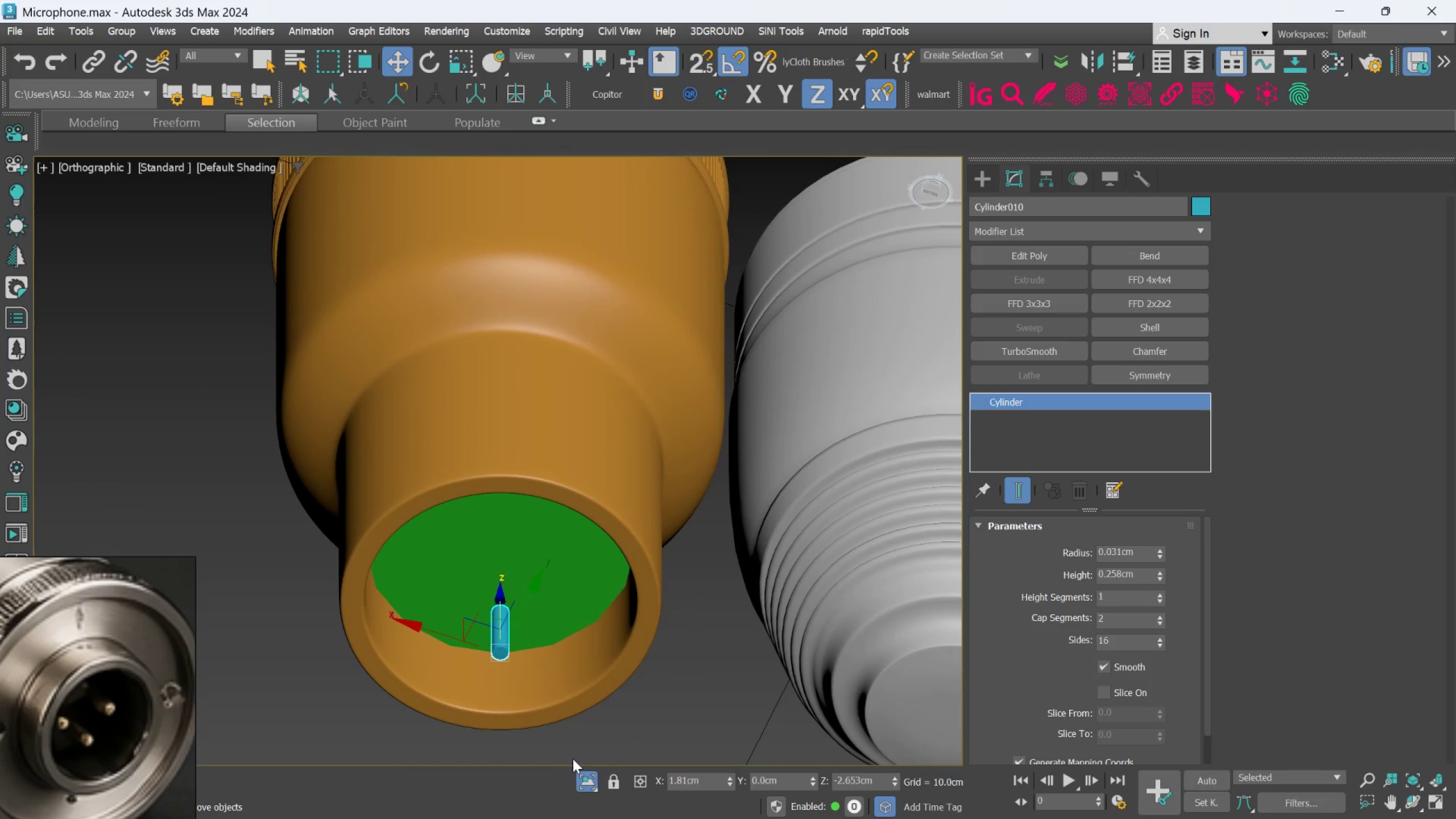 
scroll: coordinate [492, 639], scroll_direction: up, amount: 6.0
 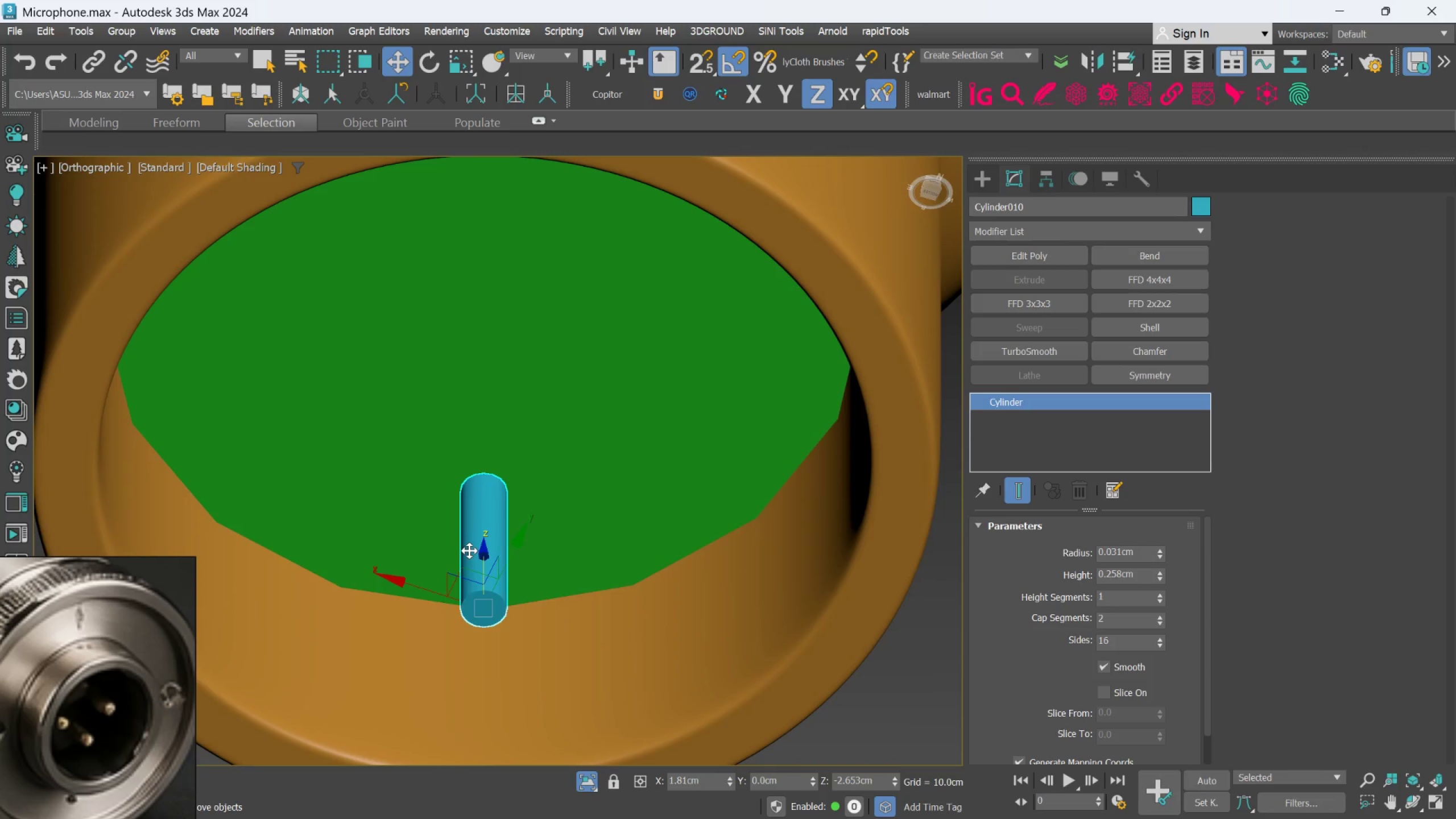 
scroll: coordinate [469, 549], scroll_direction: down, amount: 1.0
 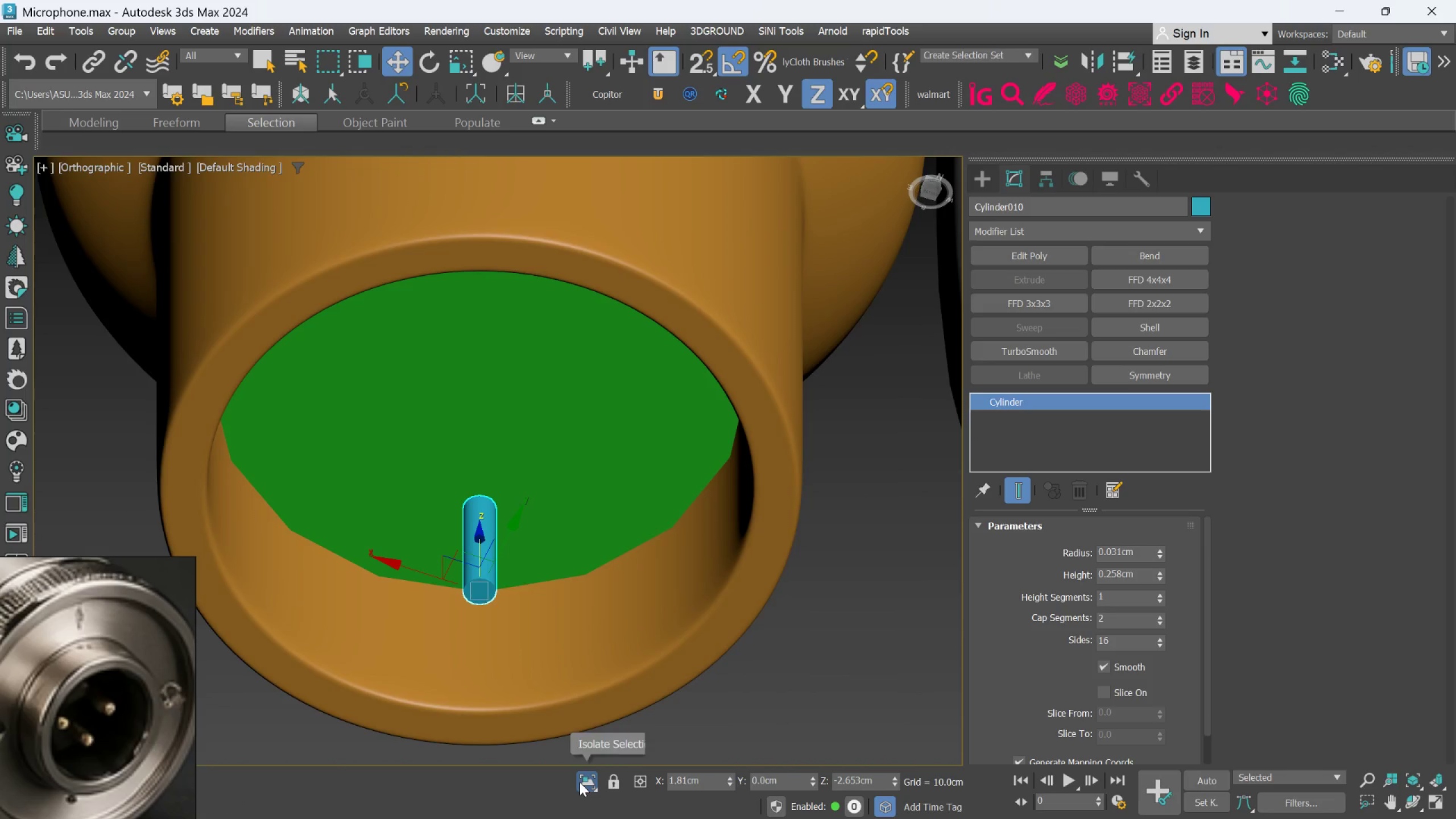 
left_click([581, 783])
 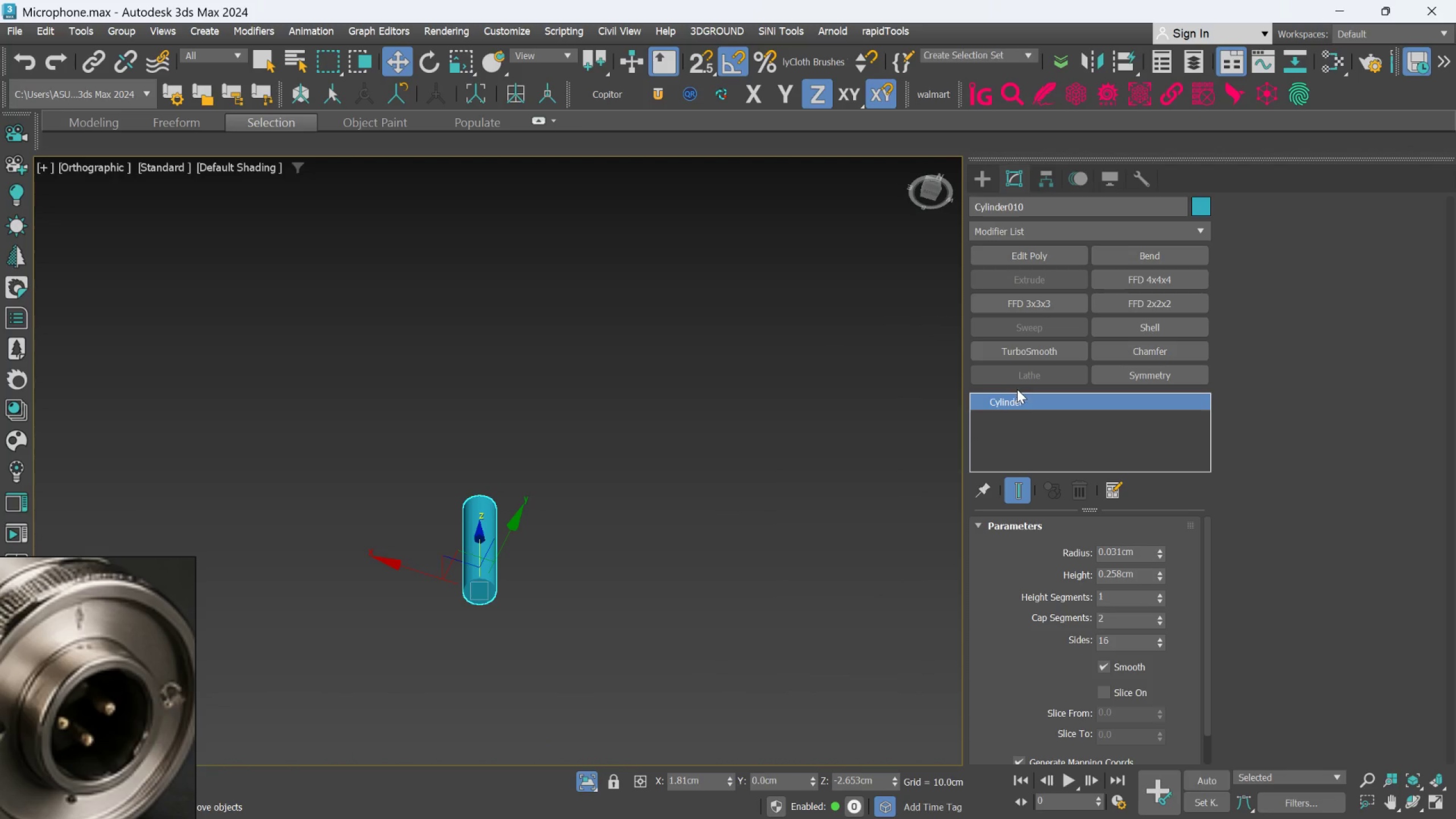 
scroll: coordinate [584, 536], scroll_direction: up, amount: 2.0
 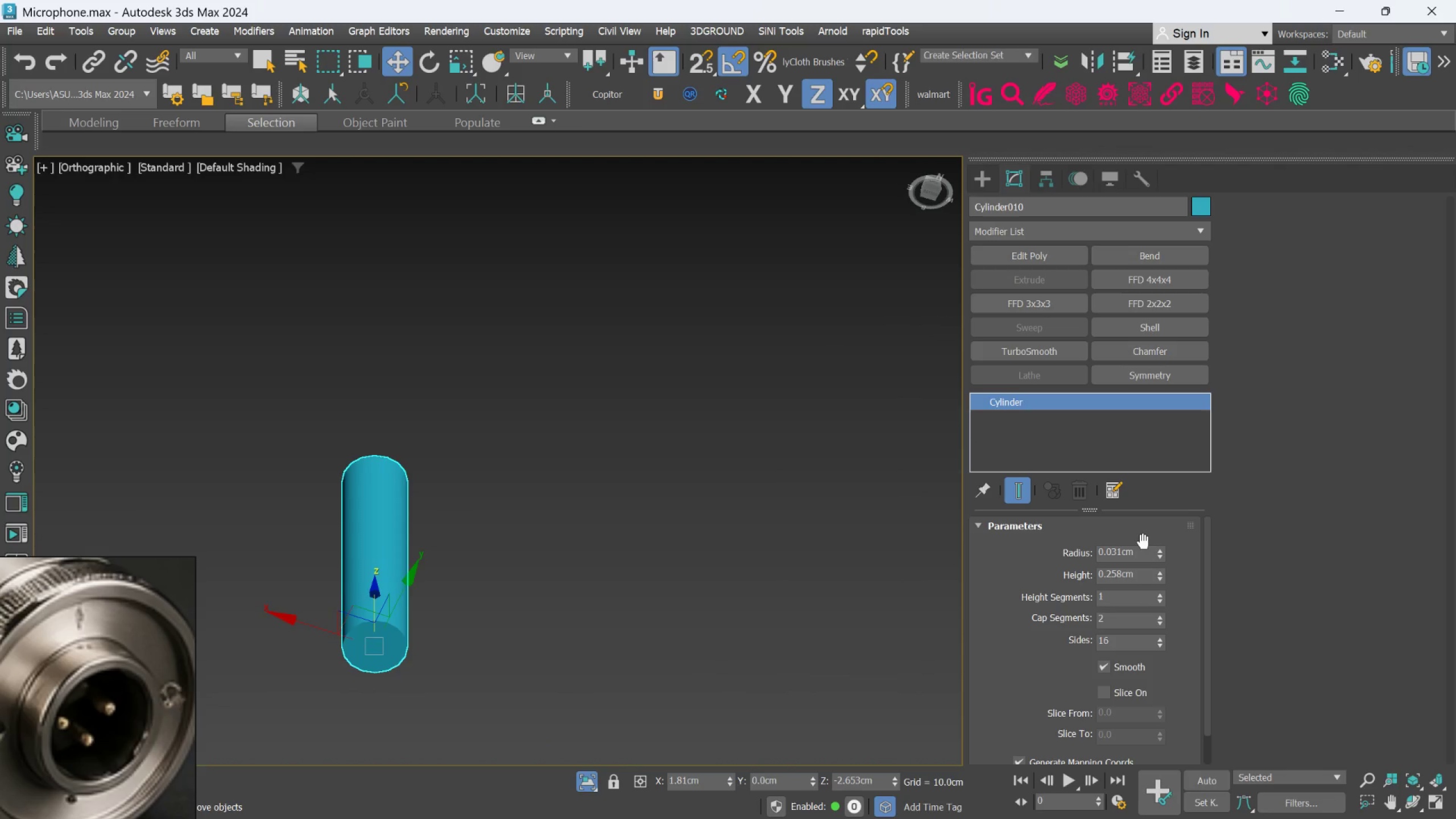 
hold_key(key=AltLeft, duration=2.9)
left_click_drag(start_coordinate=[1157, 551], to_coordinate=[1159, 559])
 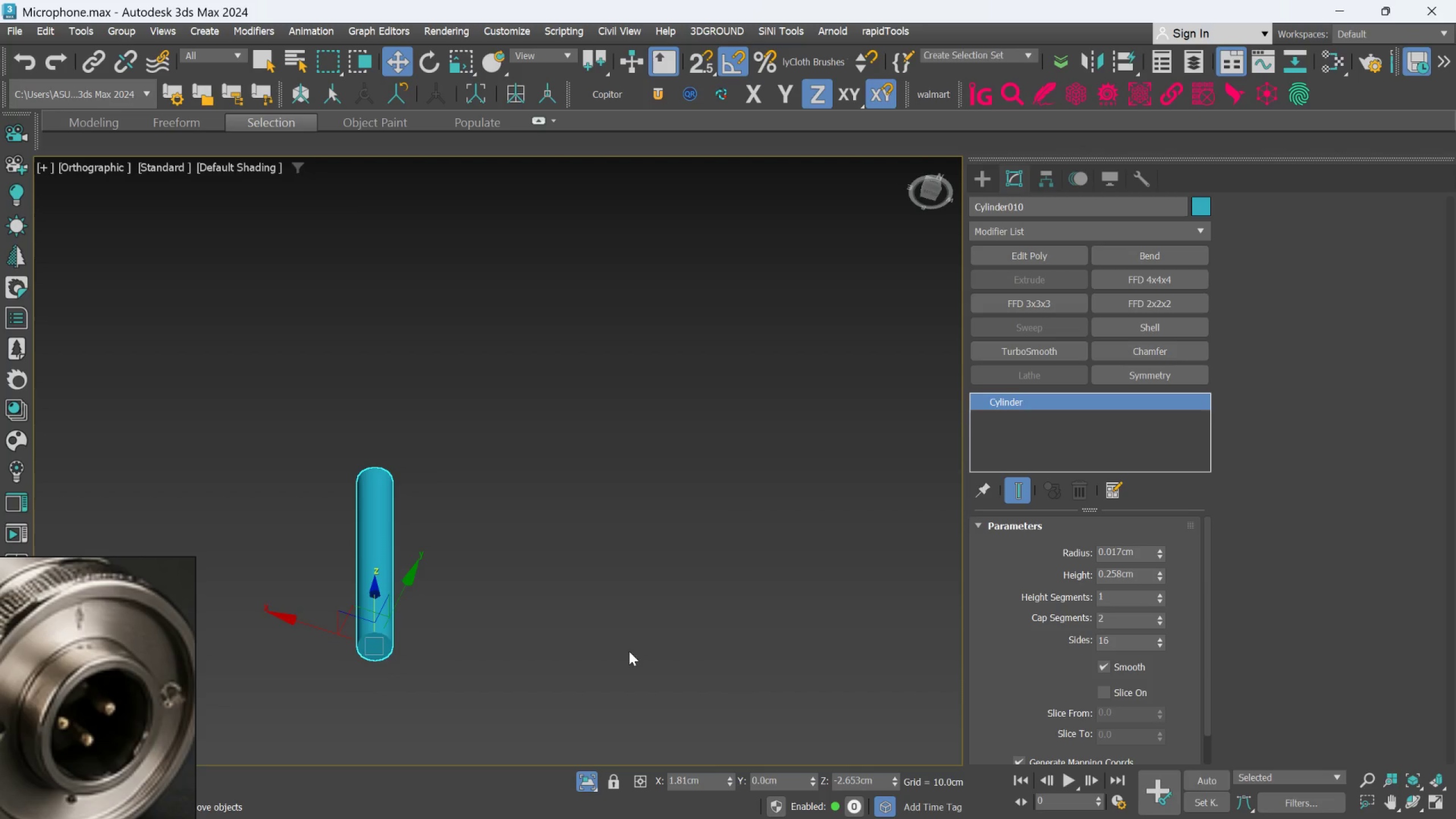 
scroll: coordinate [612, 636], scroll_direction: up, amount: 2.0
 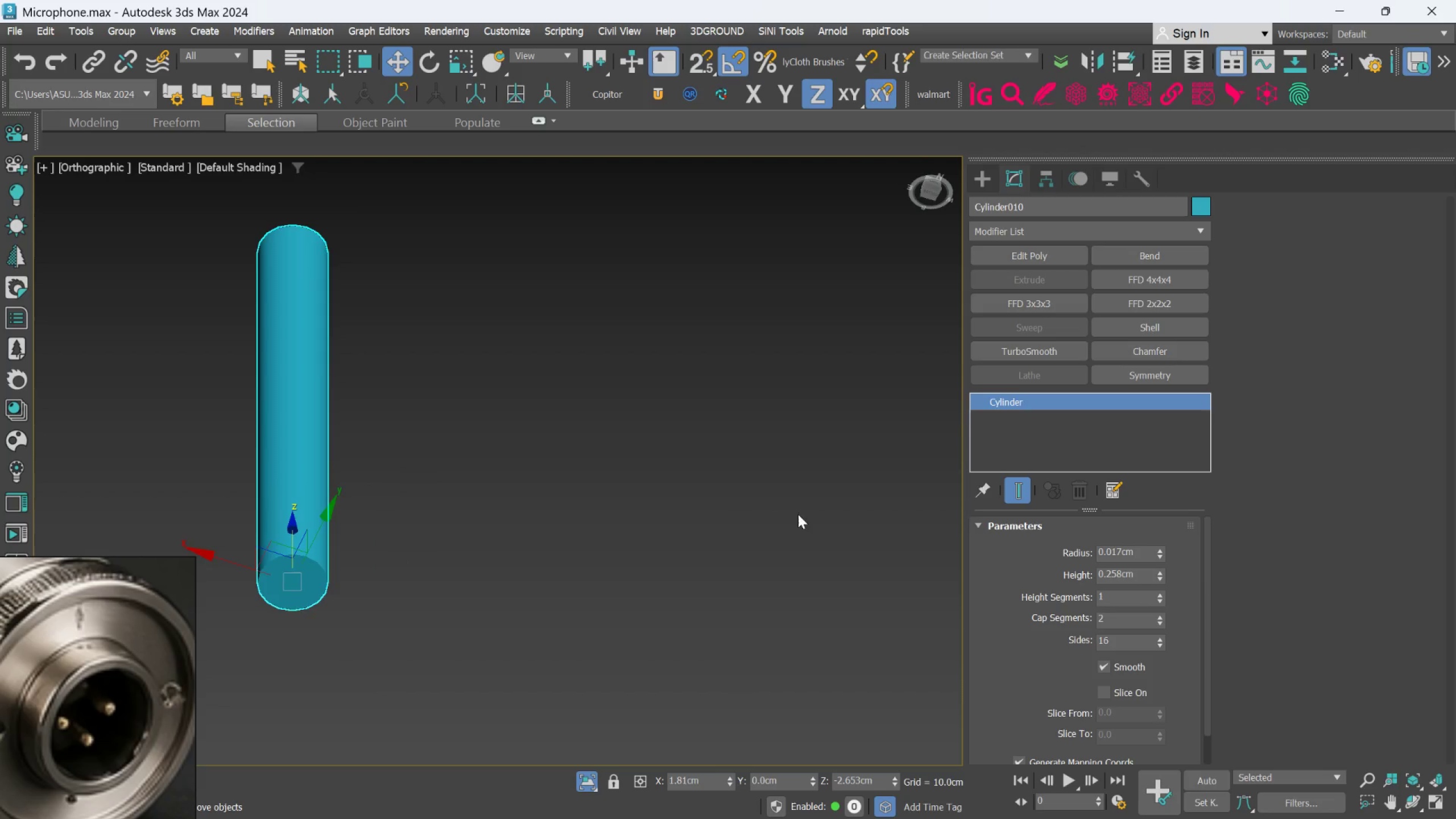 
scroll: coordinate [810, 495], scroll_direction: down, amount: 2.0
 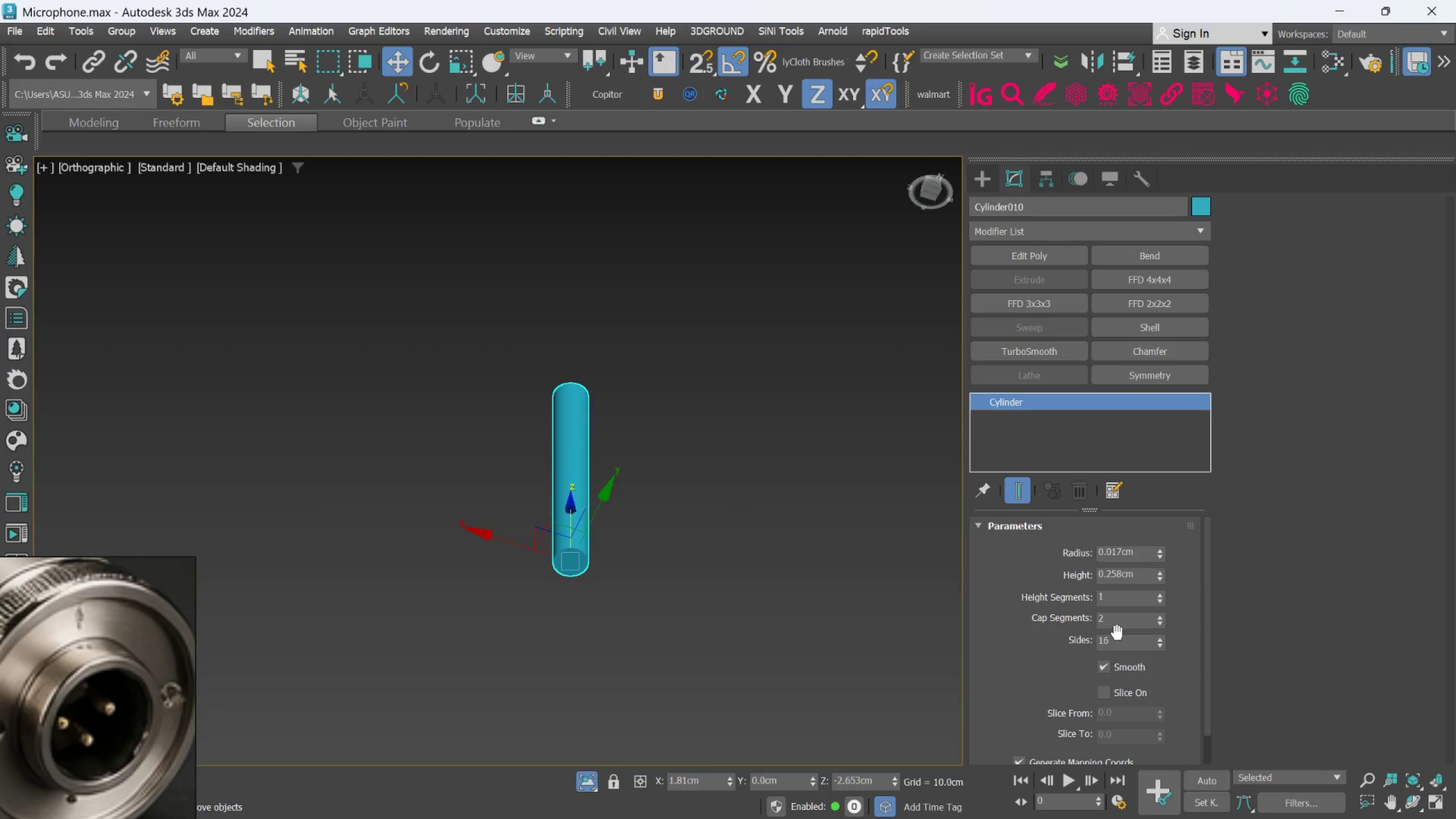 
double_click([1111, 642])
 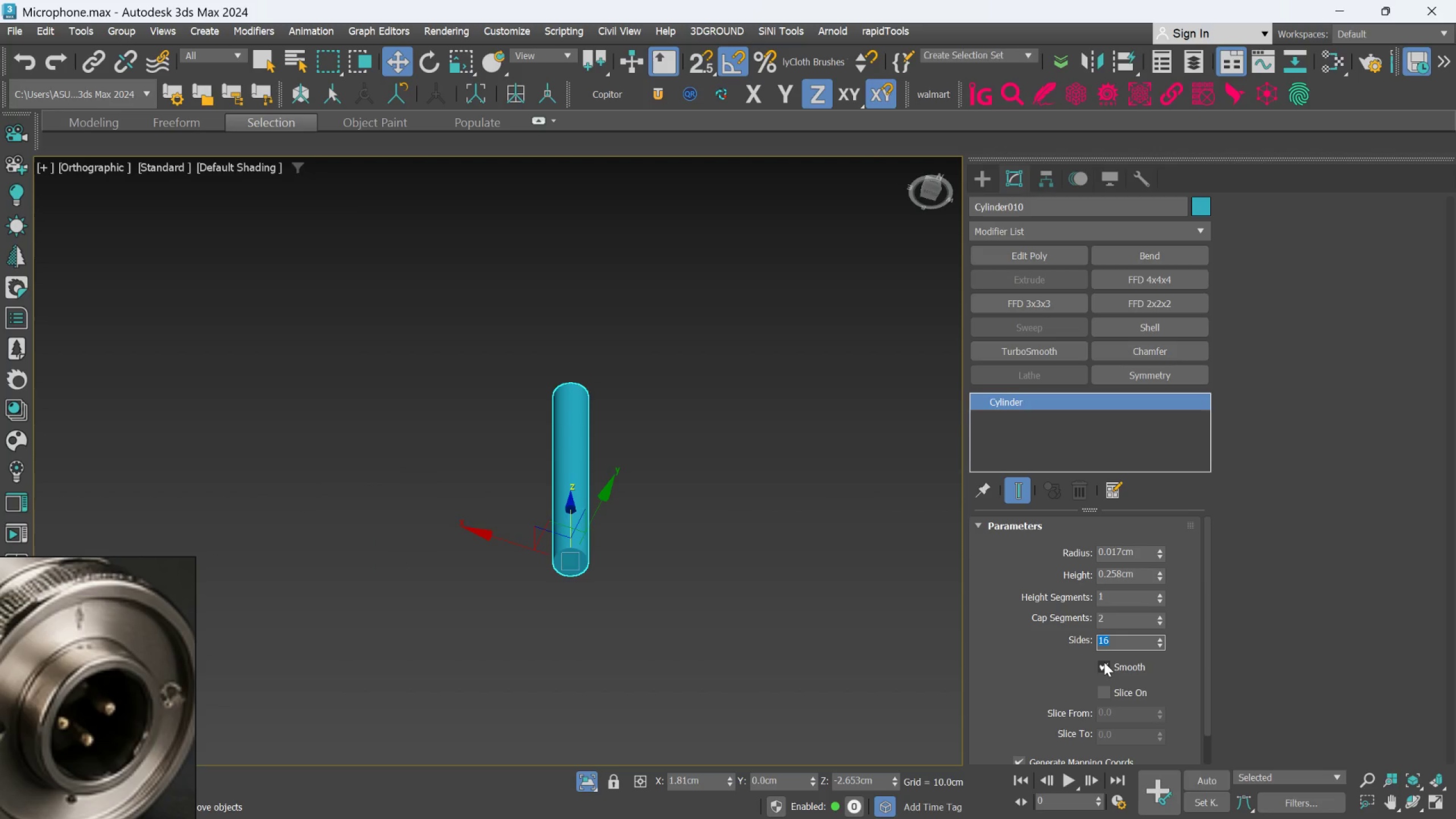 
key(8)
 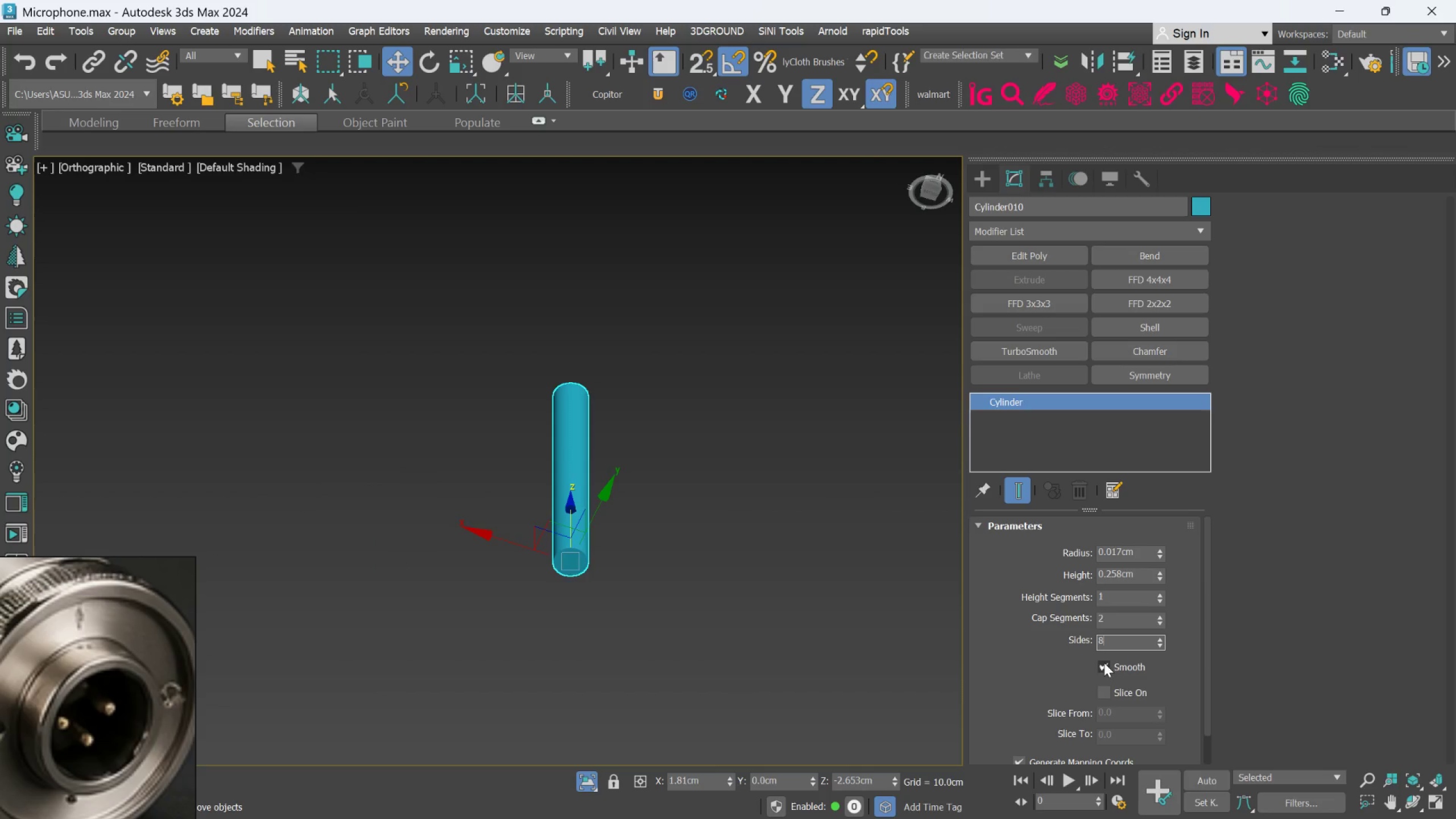 
key(Enter)
 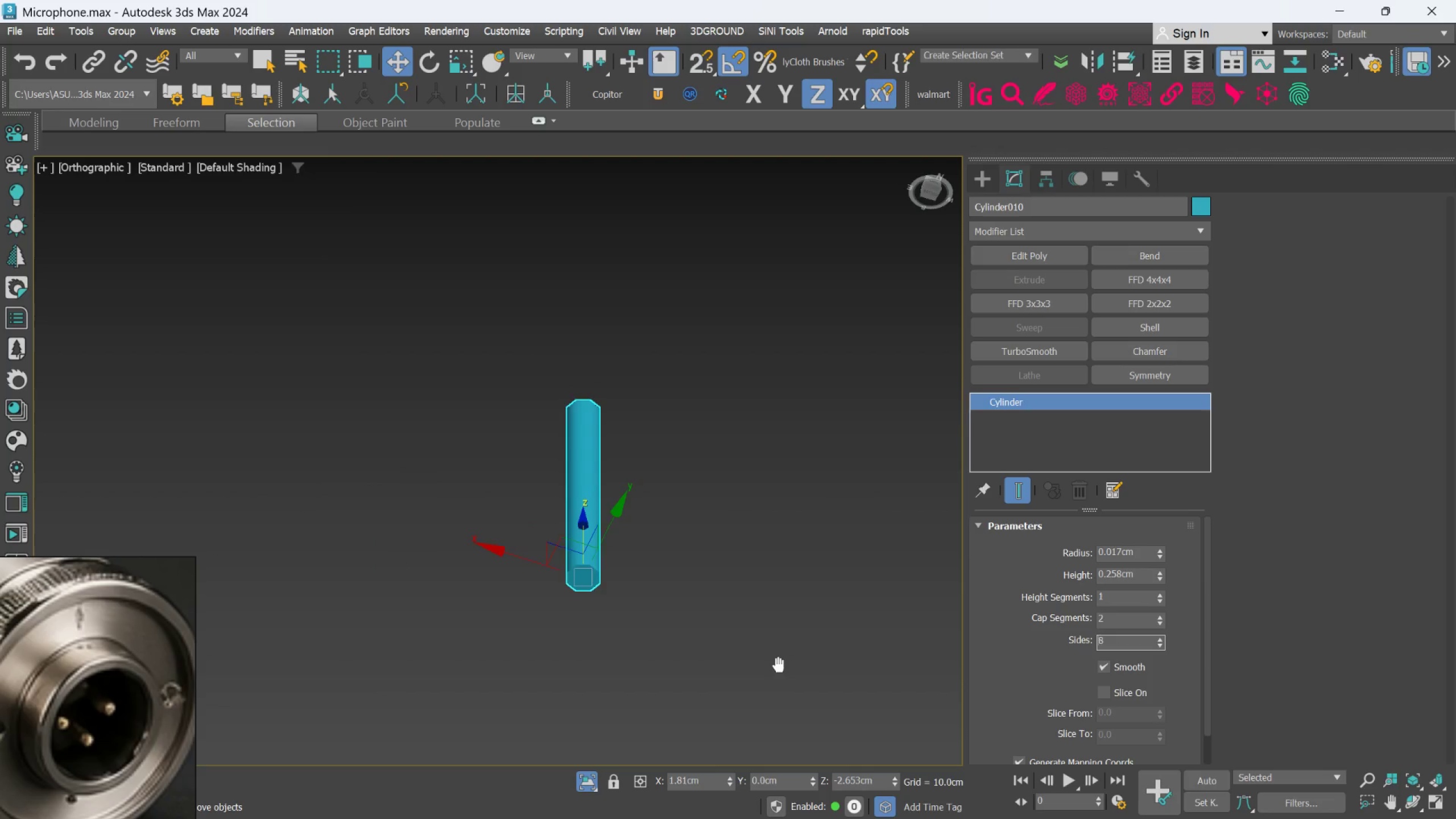 
scroll: coordinate [576, 562], scroll_direction: up, amount: 3.0
 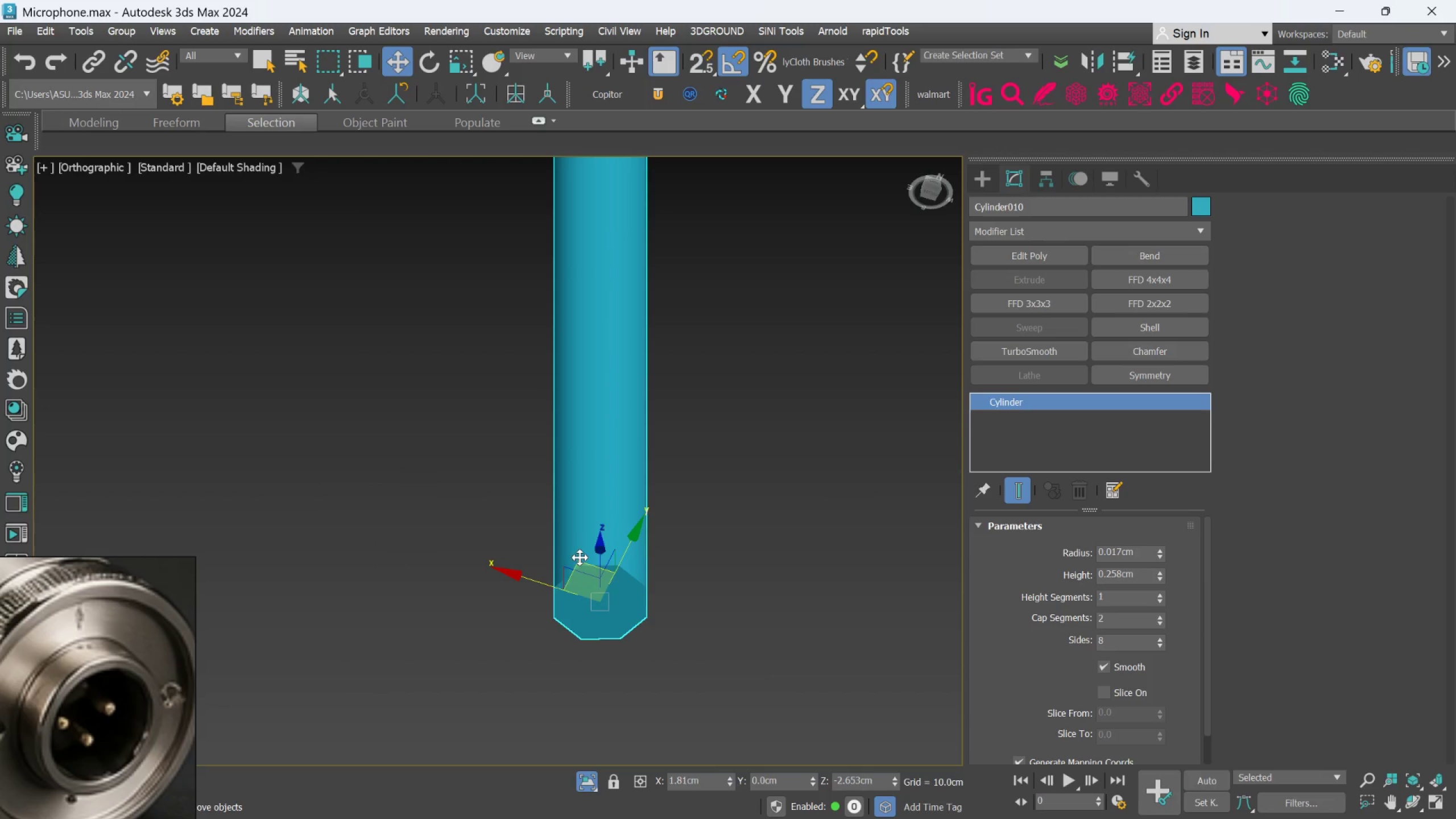 
key(F4)
 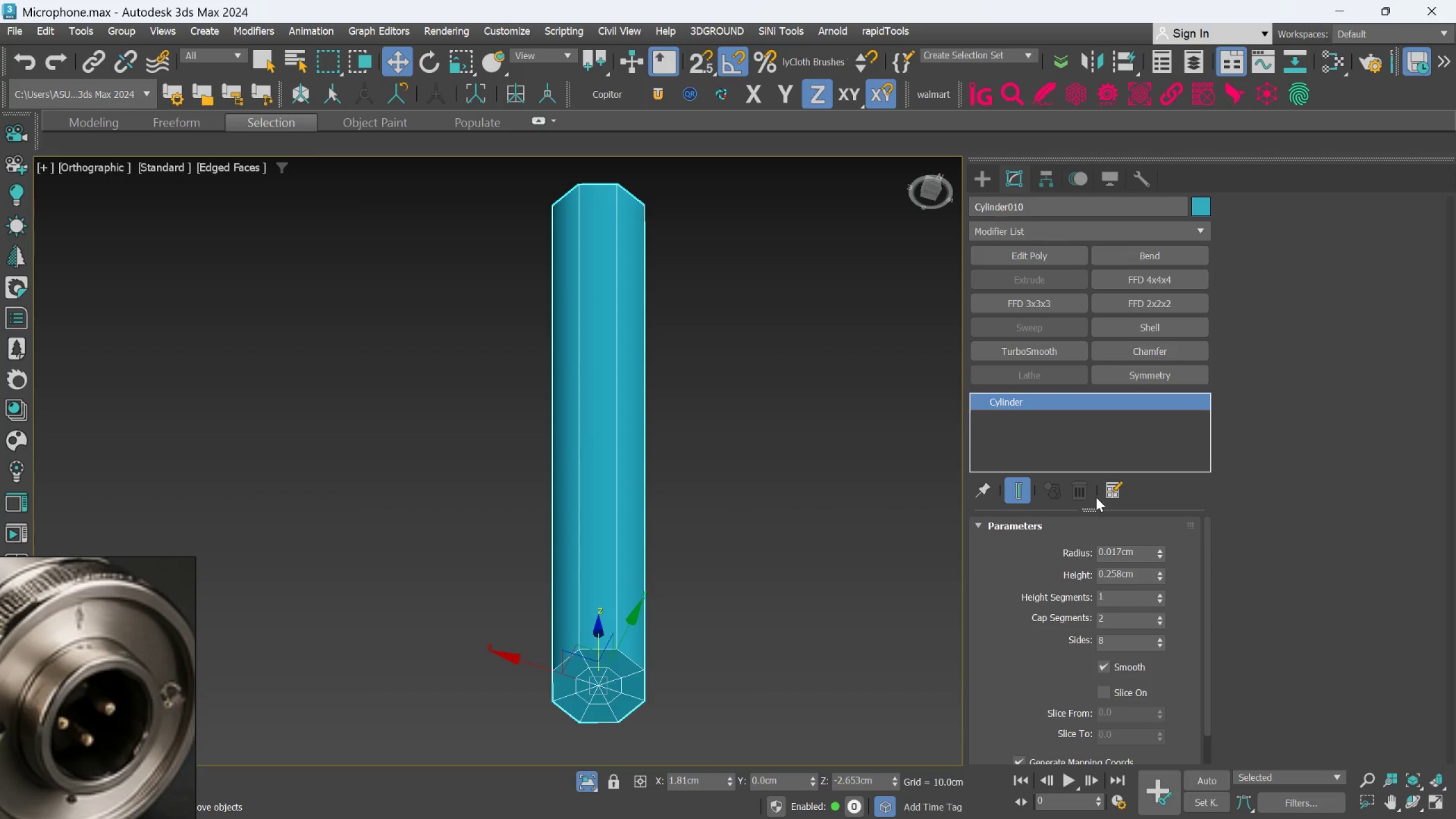 
scroll: coordinate [682, 624], scroll_direction: down, amount: 1.0
 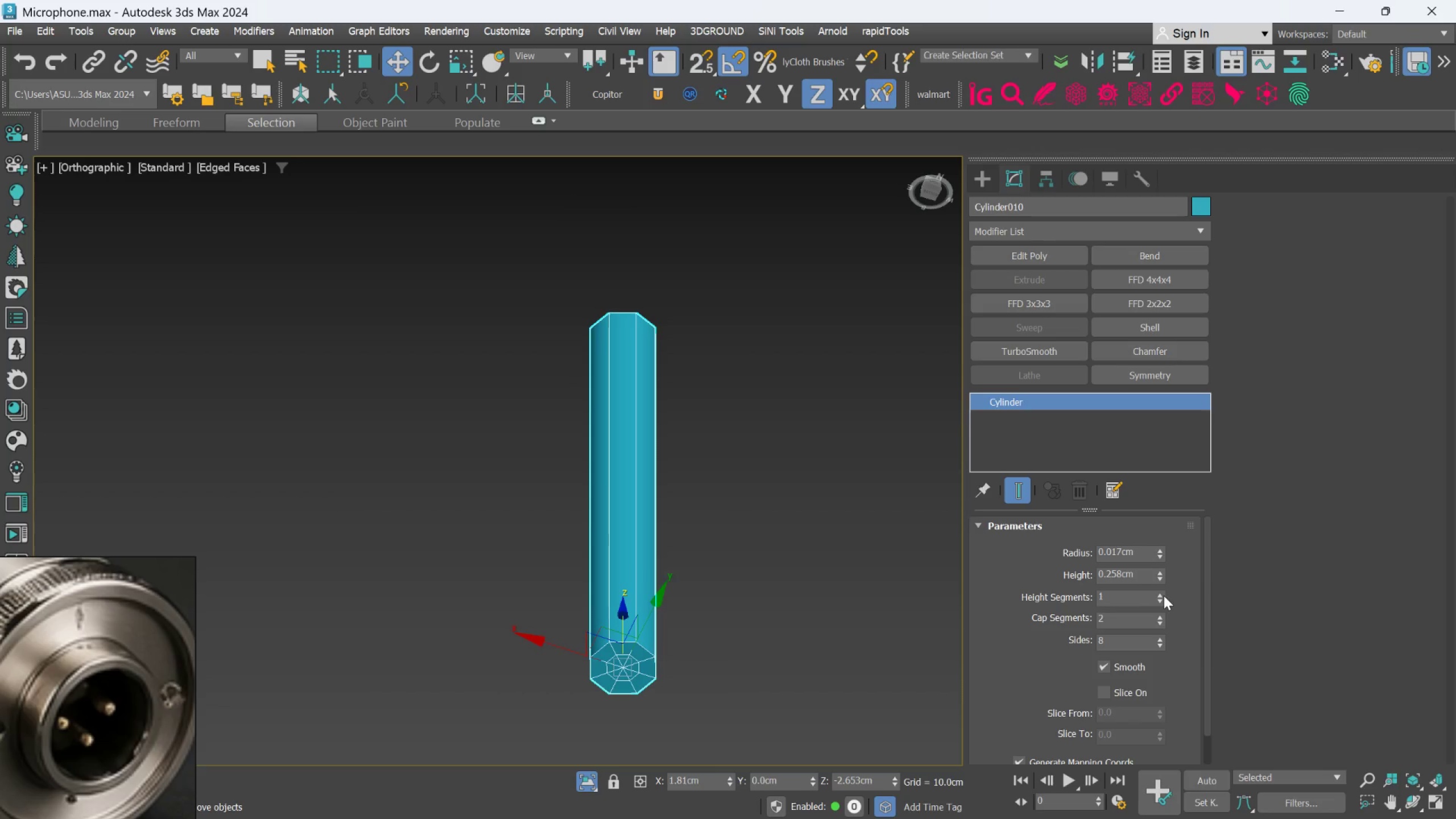 
double_click([1164, 593])
 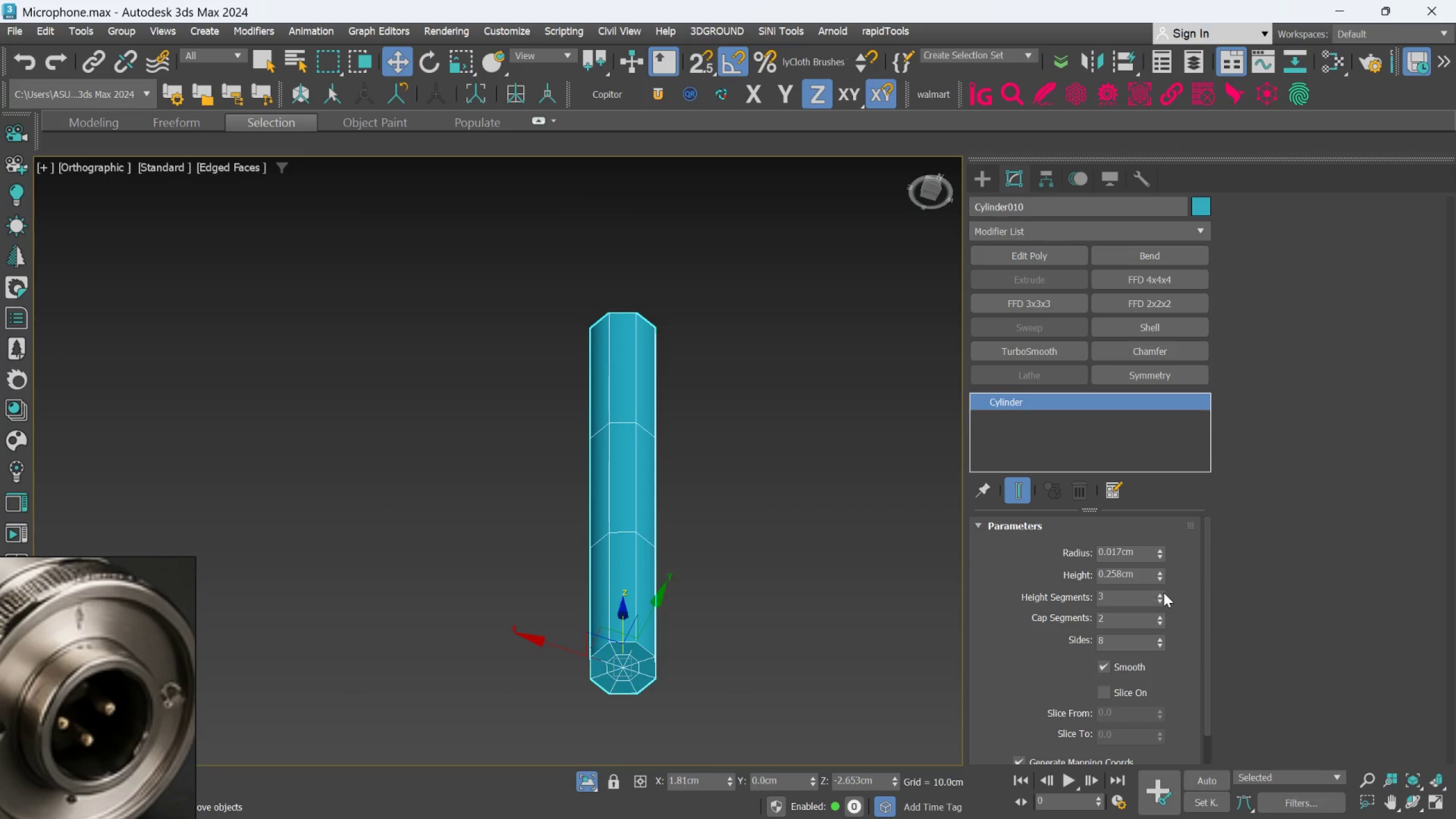 
triple_click([1164, 593])
 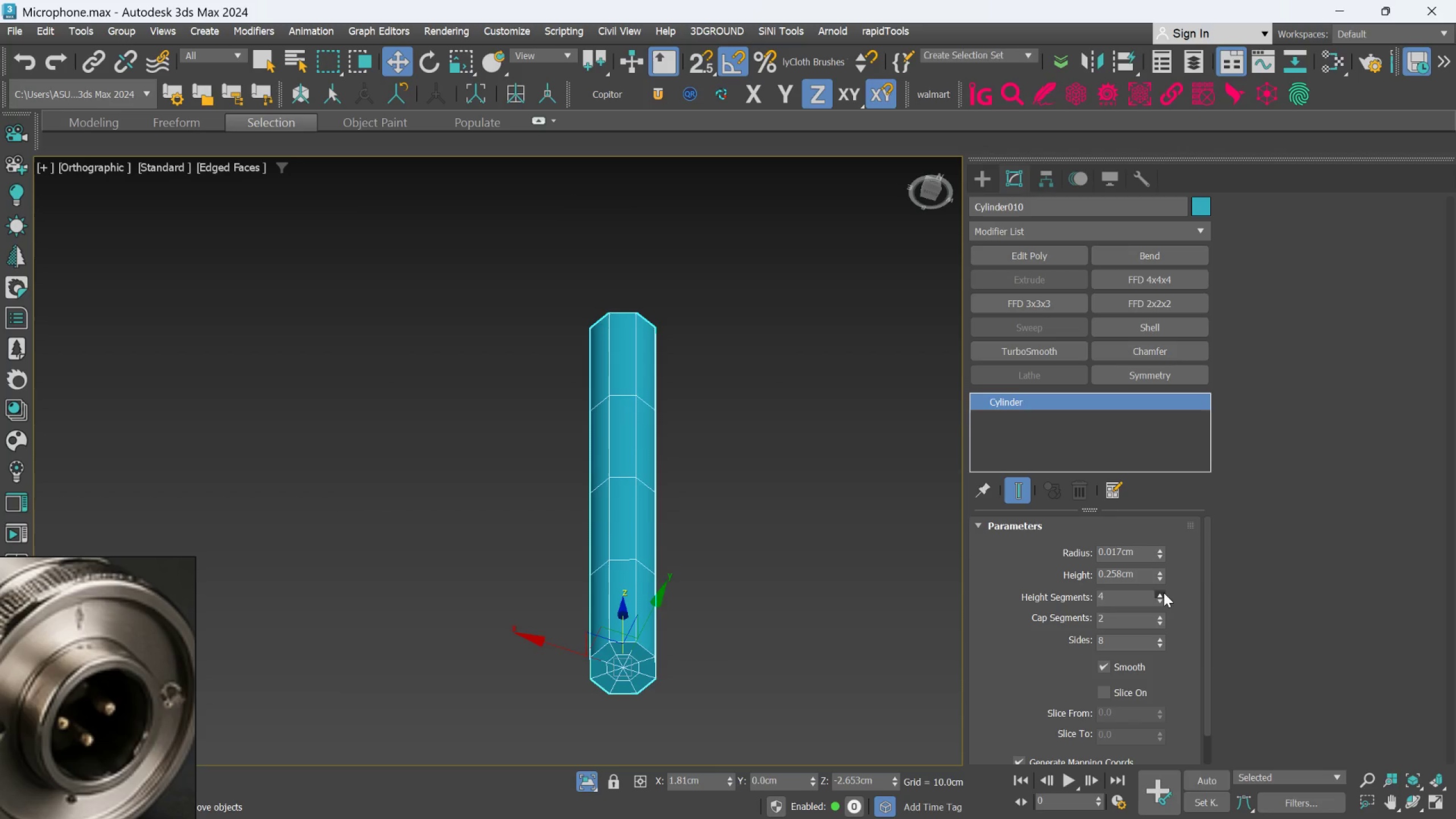 
triple_click([1164, 593])
 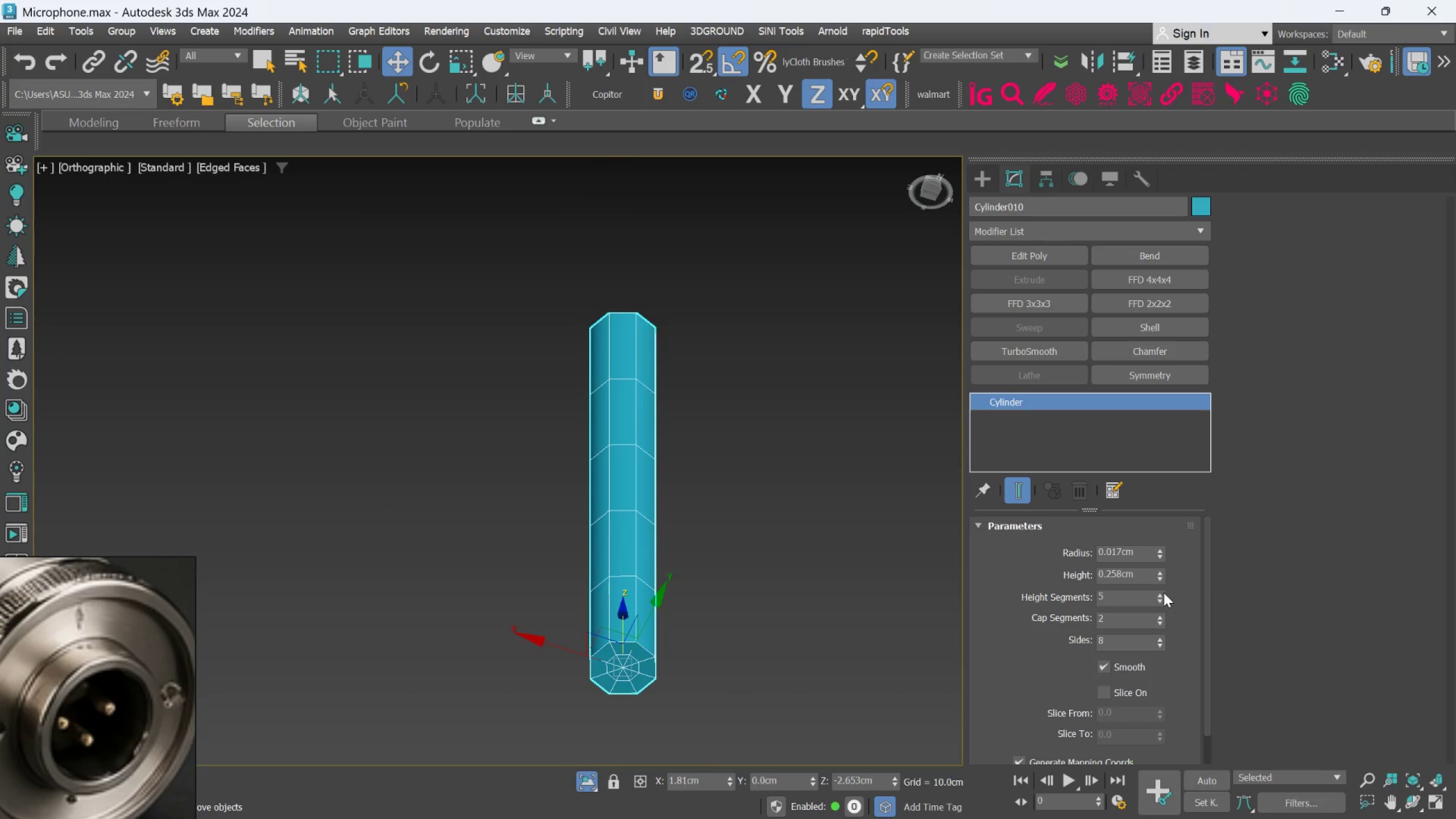 
left_click([1164, 593])
 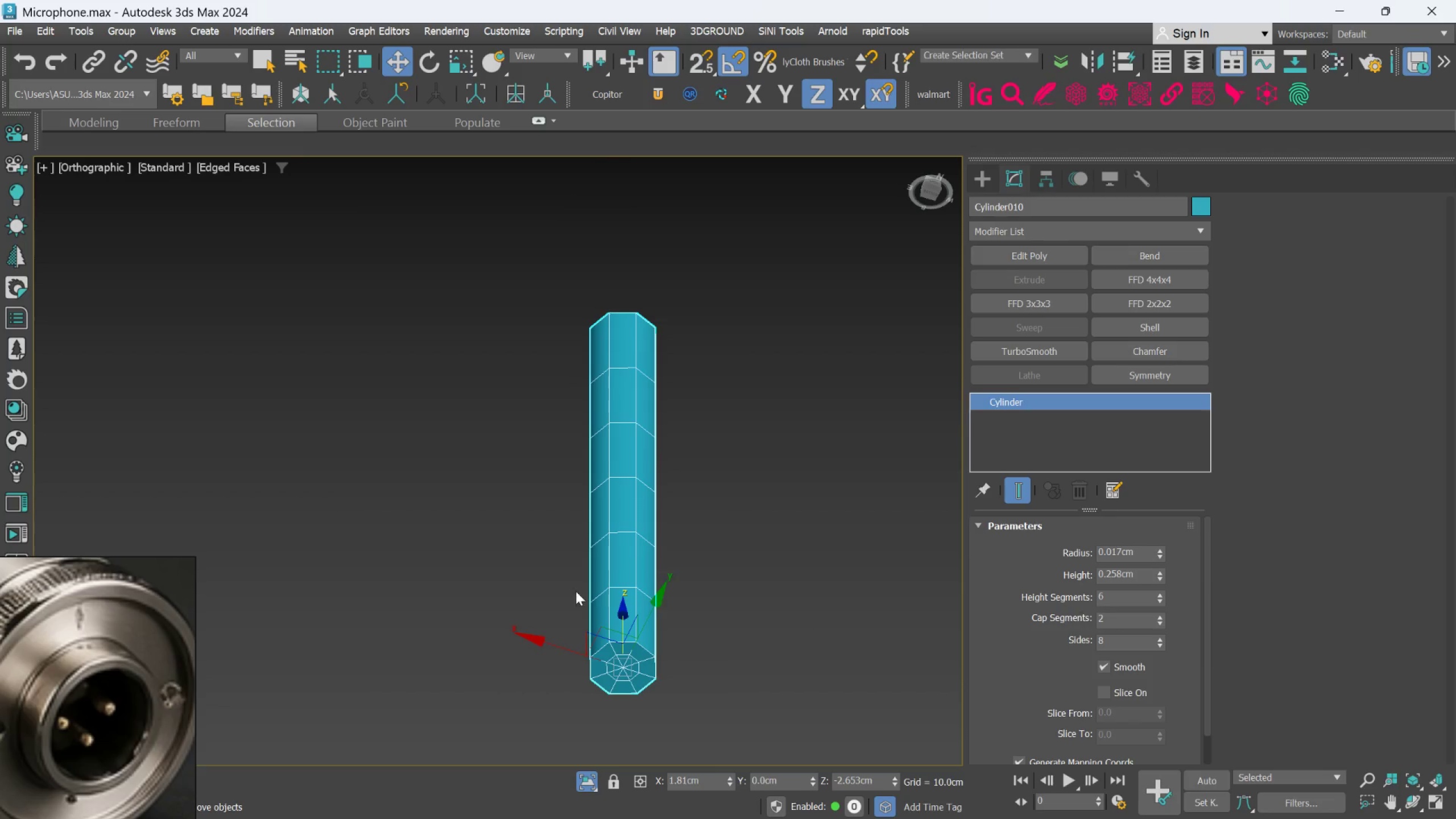 
scroll: coordinate [592, 614], scroll_direction: up, amount: 2.0
 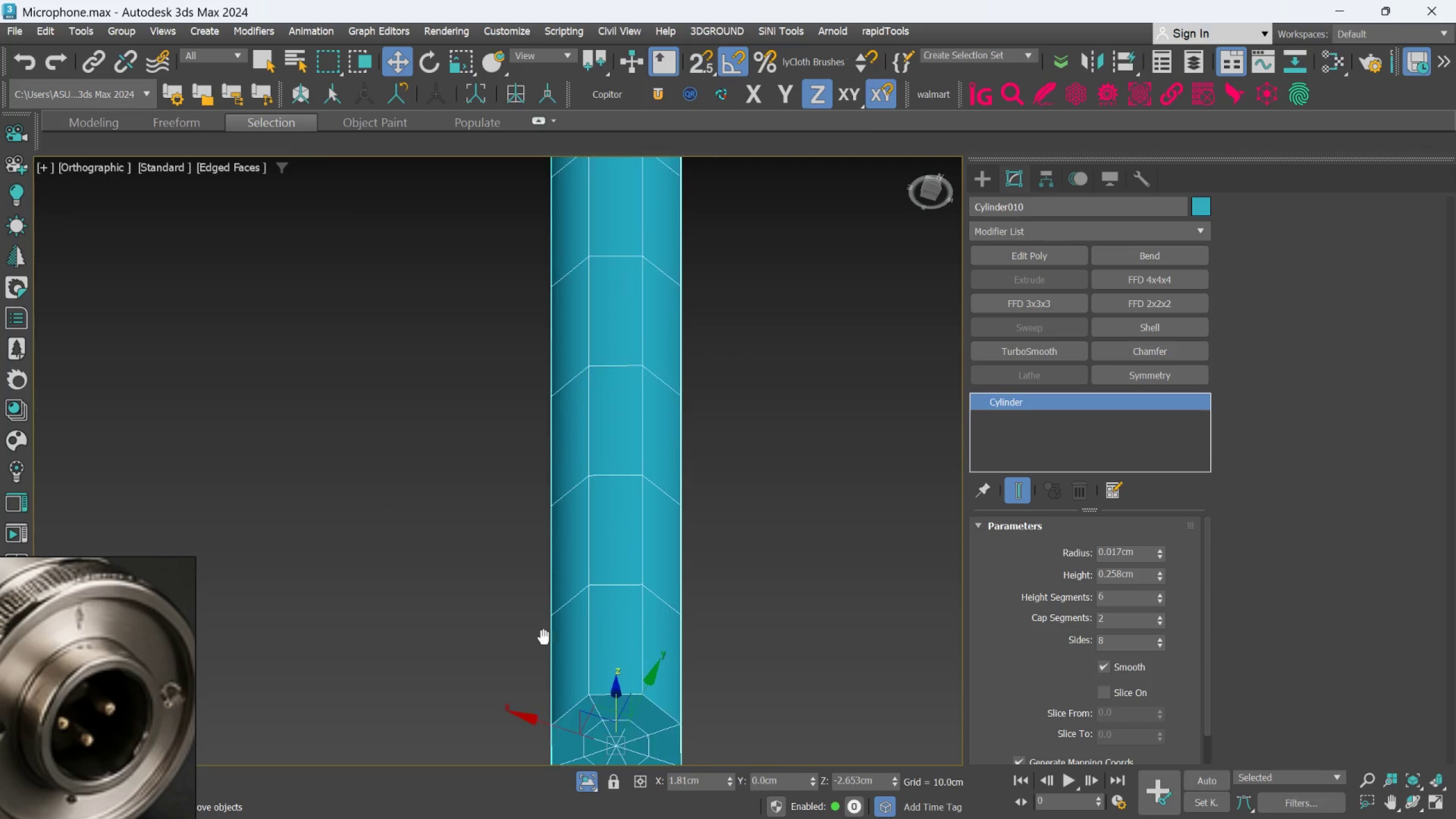 
scroll: coordinate [544, 638], scroll_direction: down, amount: 2.0
 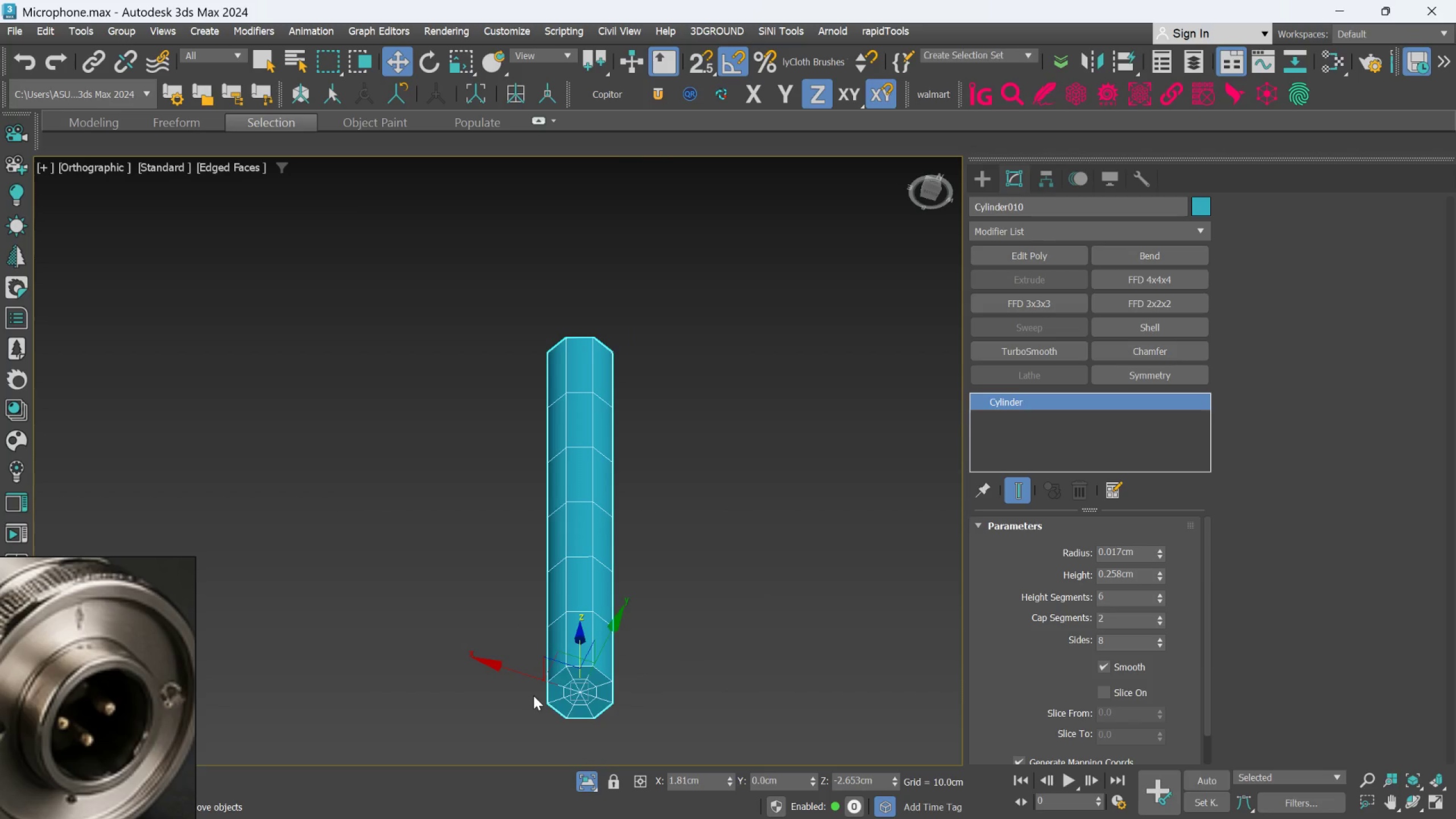 
scroll: coordinate [603, 708], scroll_direction: up, amount: 3.0
 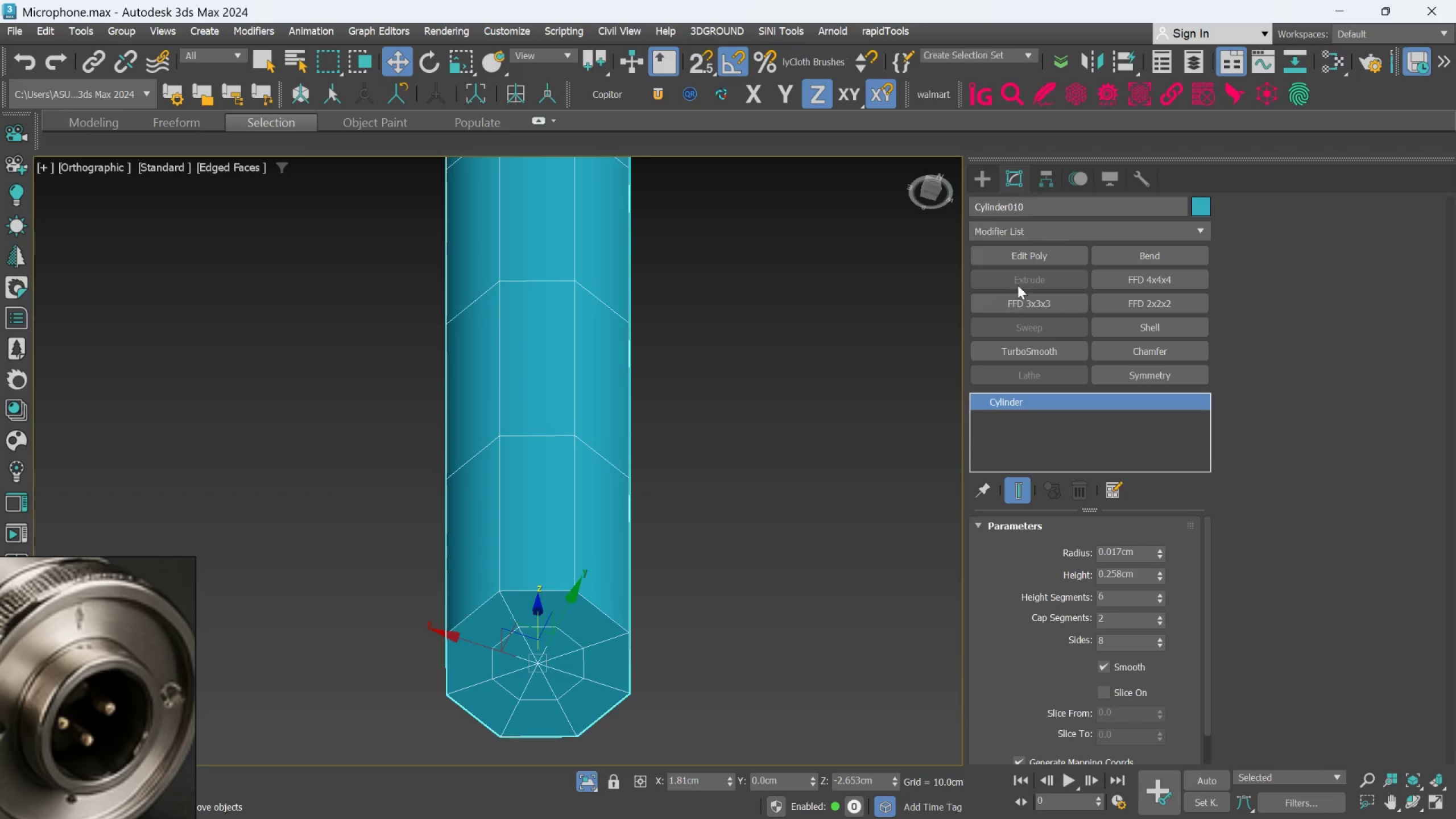 
left_click([1017, 254])
 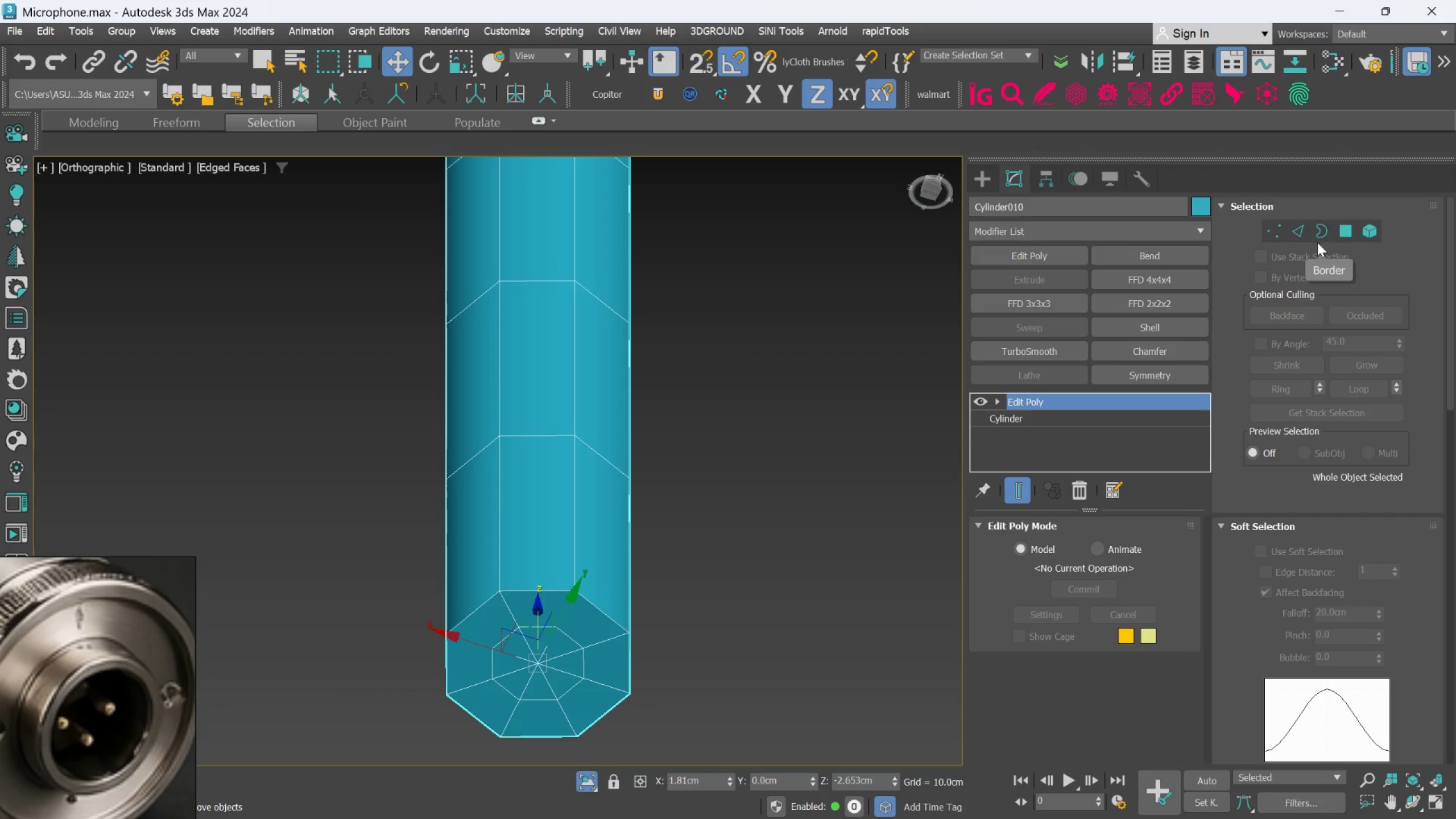 
left_click([1341, 222])
 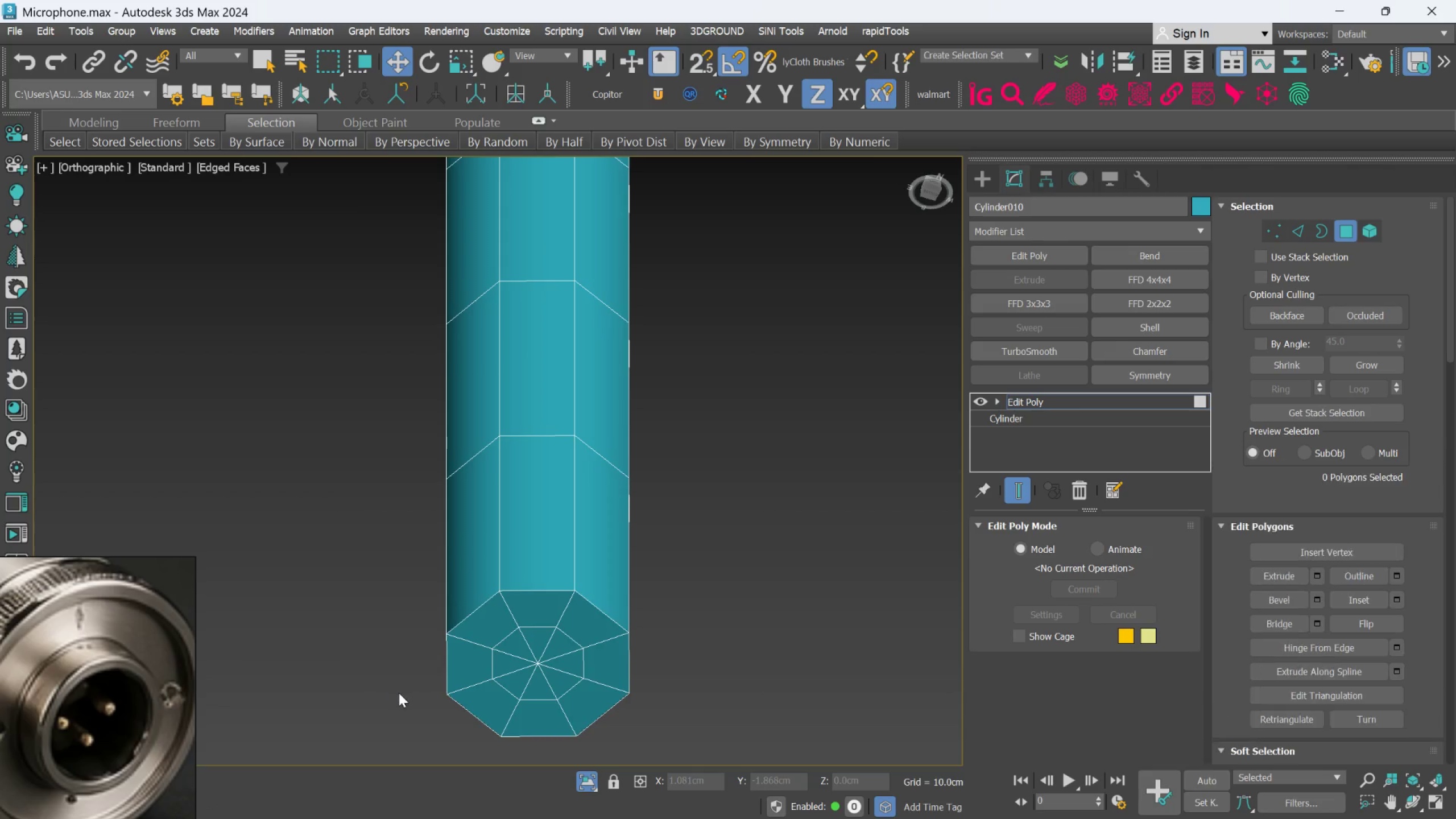 
left_click([614, 586])
 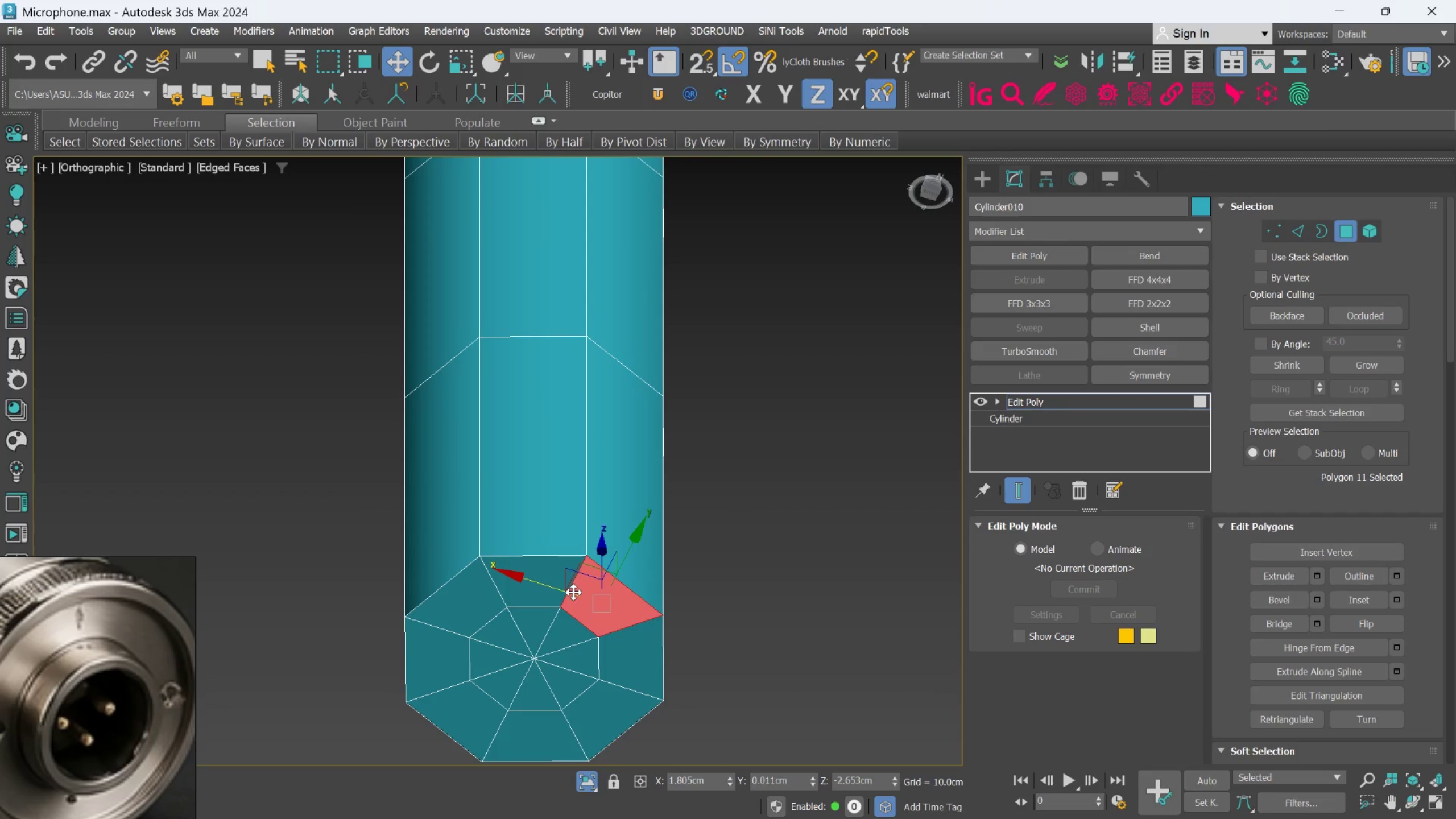 
scroll: coordinate [547, 675], scroll_direction: up, amount: 1.0
 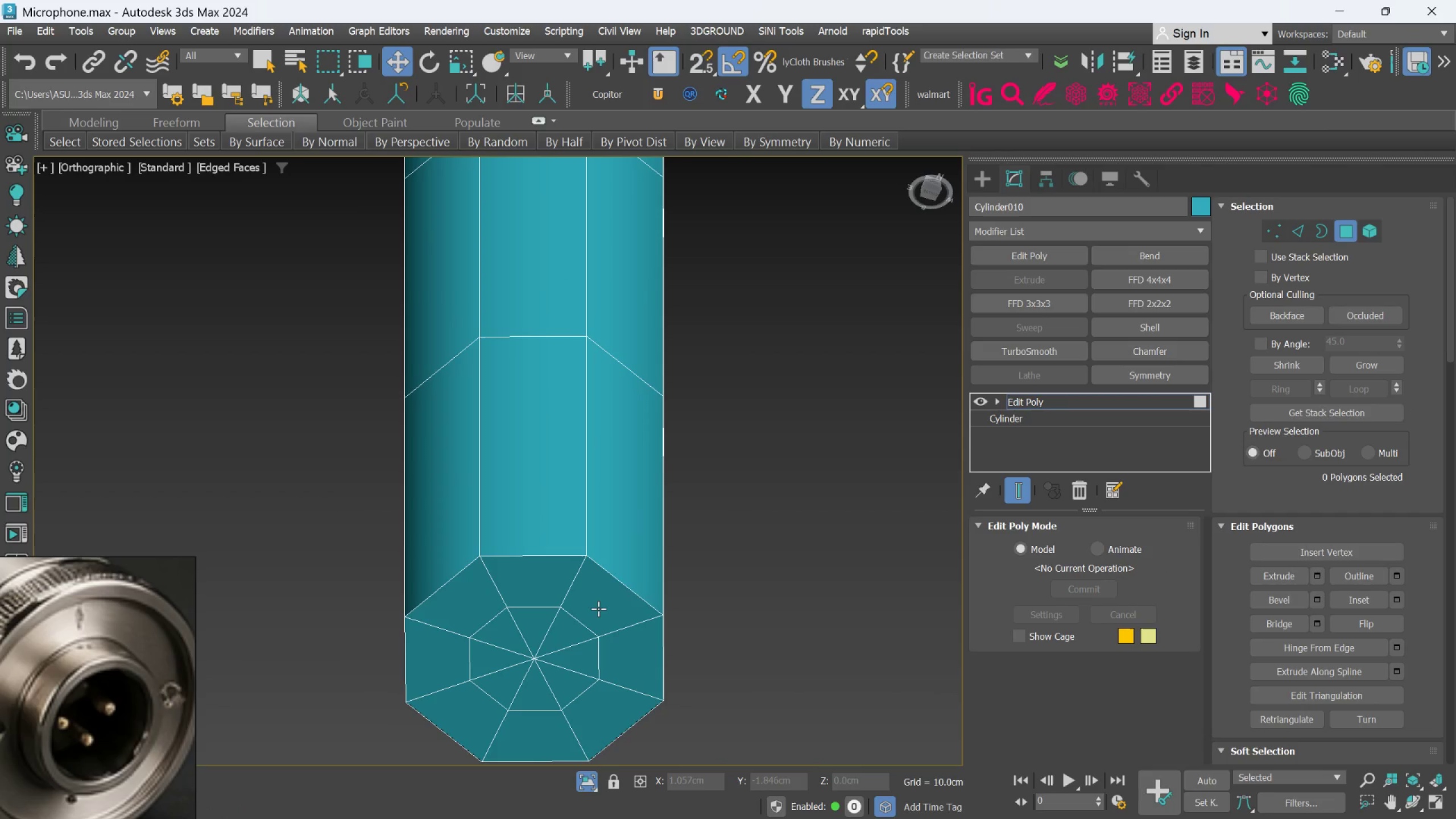 
hold_key(key=ControlLeft, duration=0.78)
double_click([559, 577])
 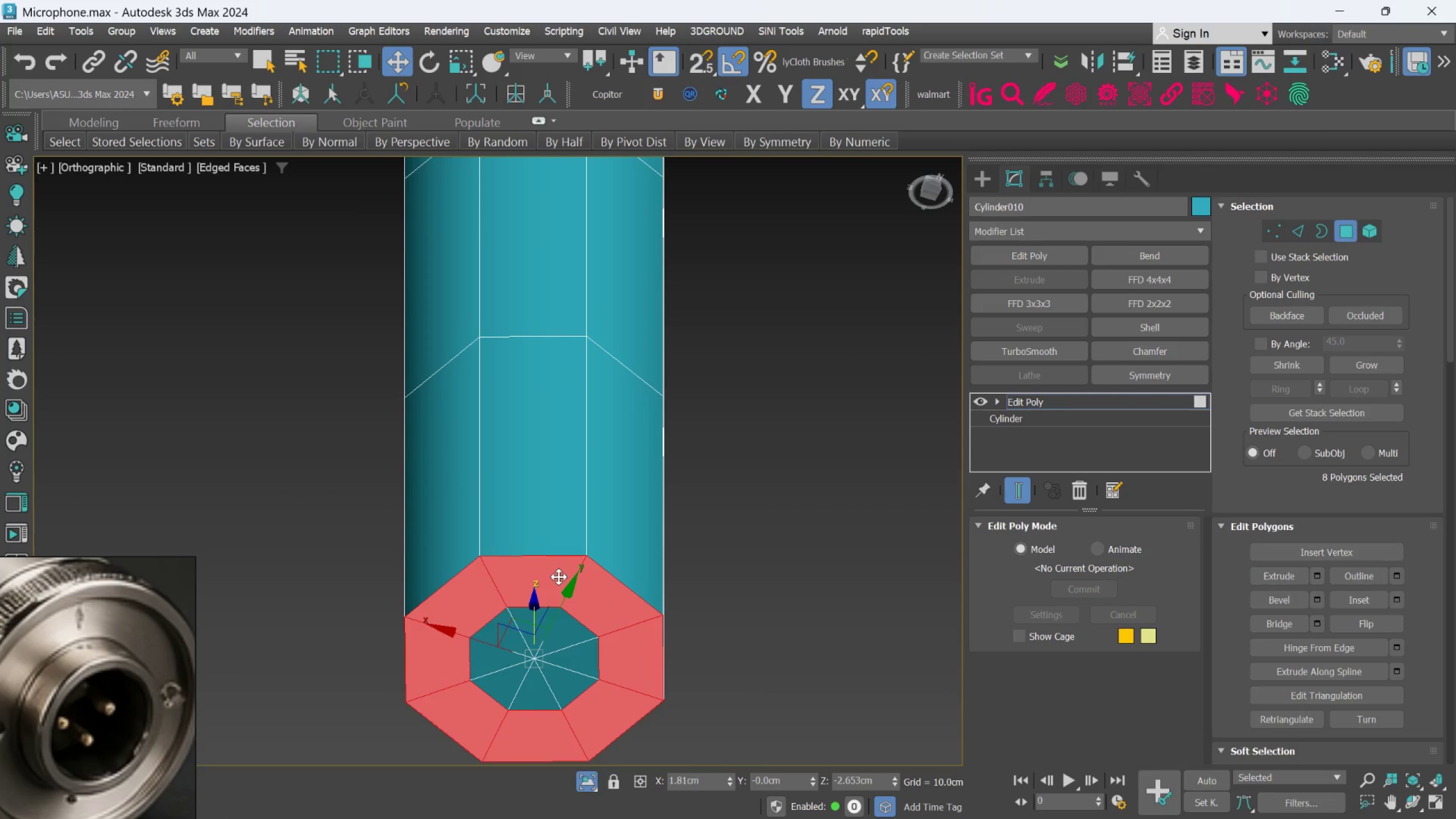 
key(Delete)
 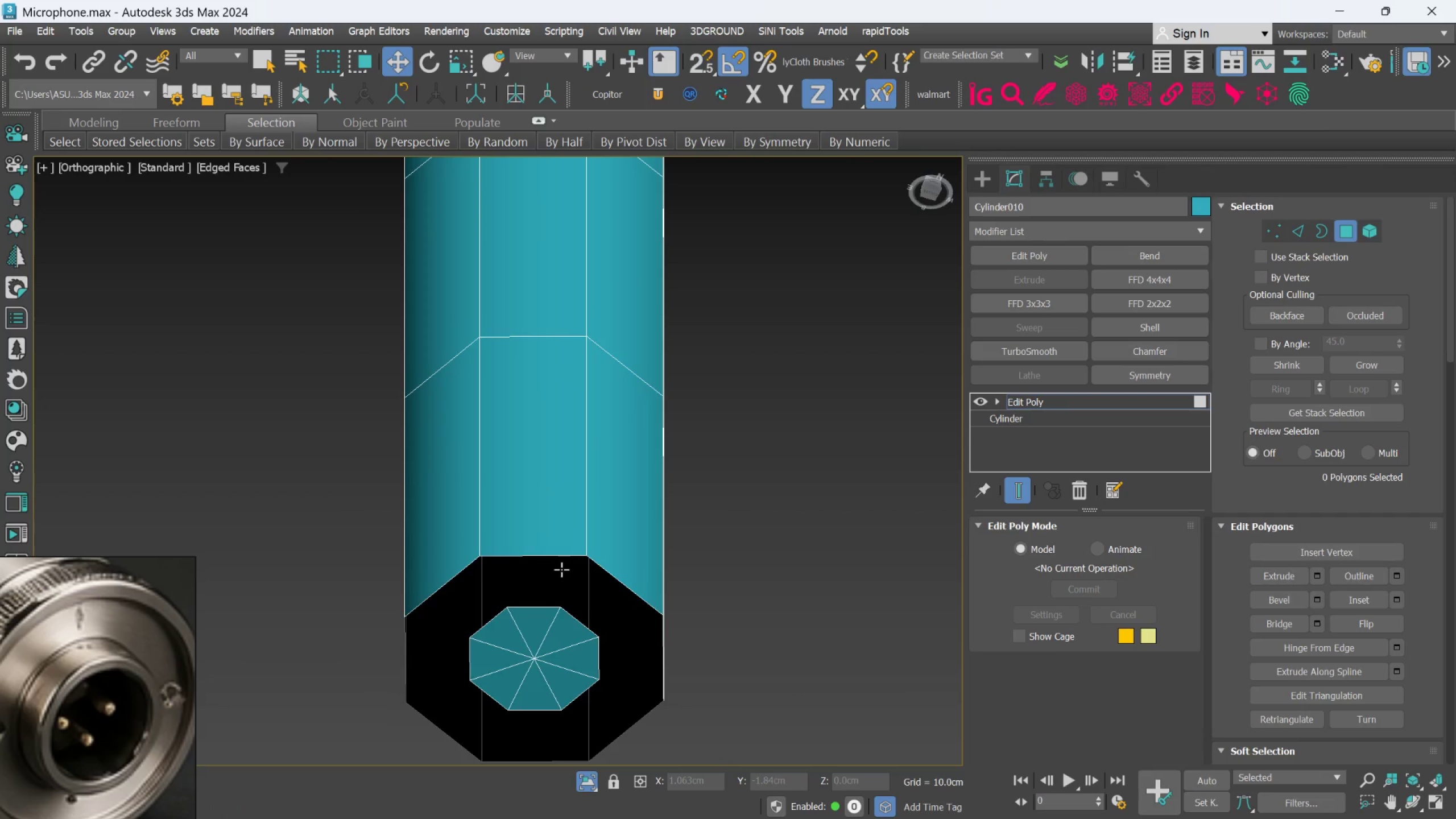 
hold_key(key=AltLeft, duration=0.4)
 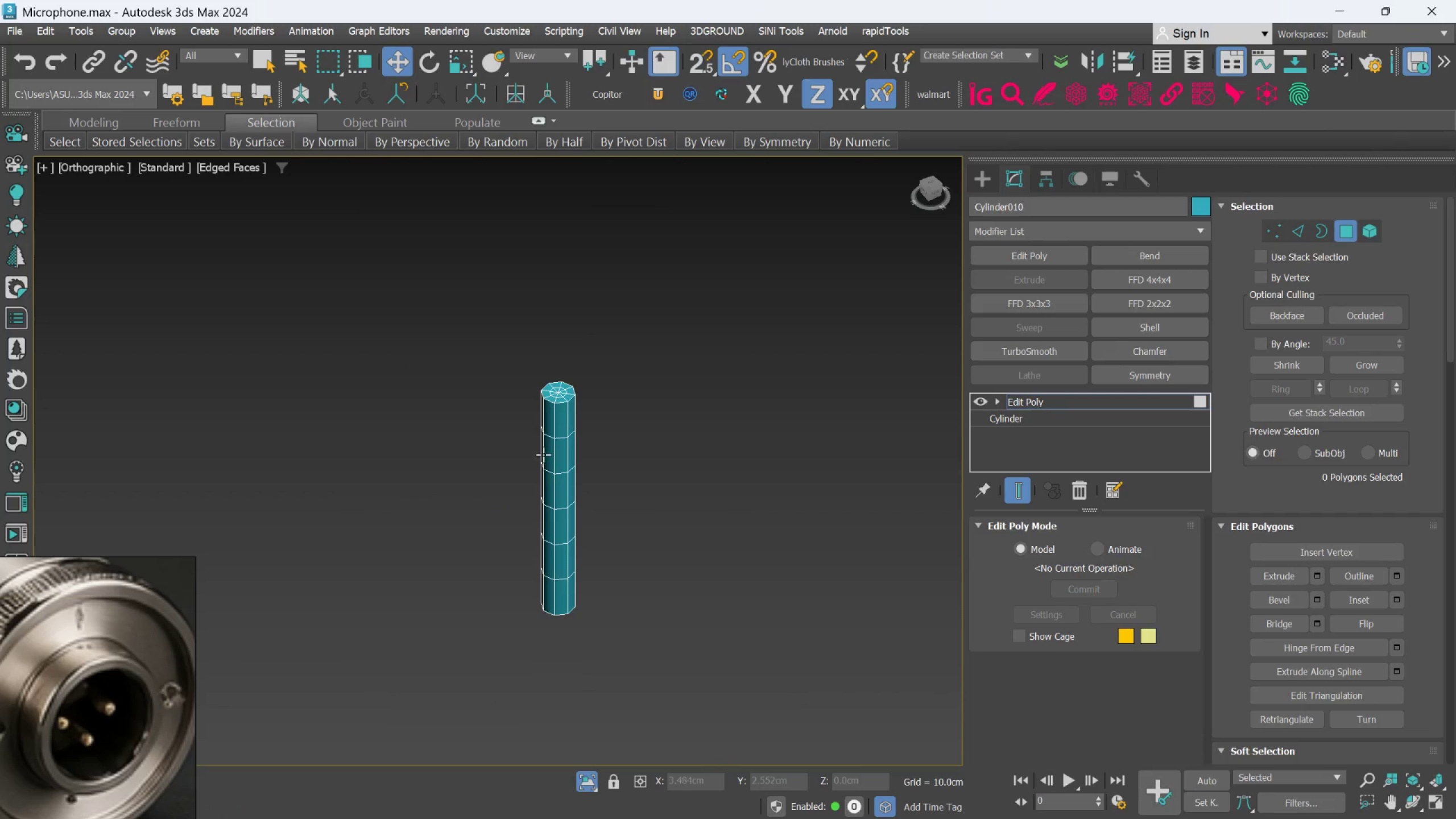 
scroll: coordinate [561, 569], scroll_direction: down, amount: 6.0
 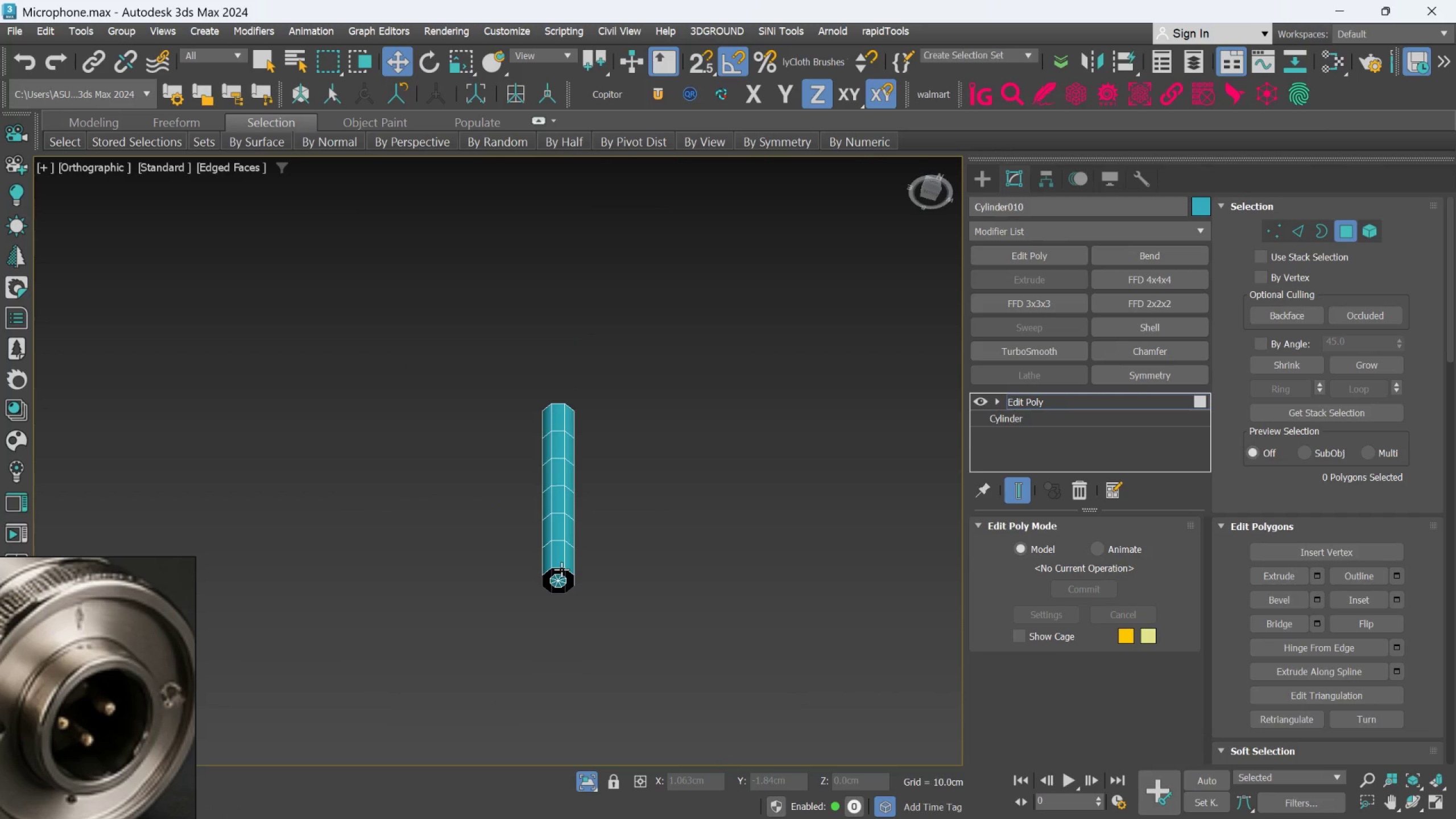 
scroll: coordinate [570, 400], scroll_direction: up, amount: 3.0
 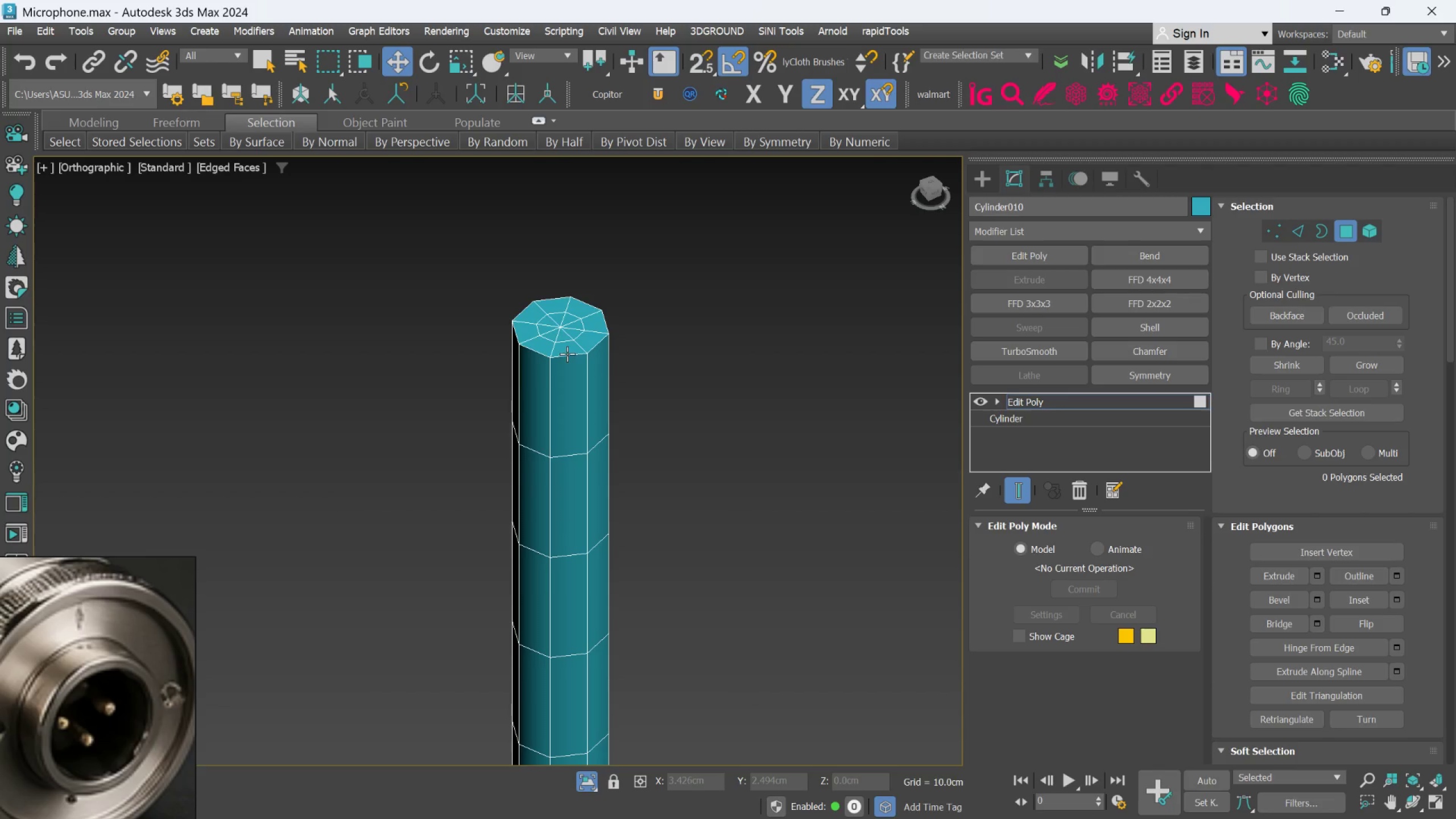 
key(Alt+AltLeft)
 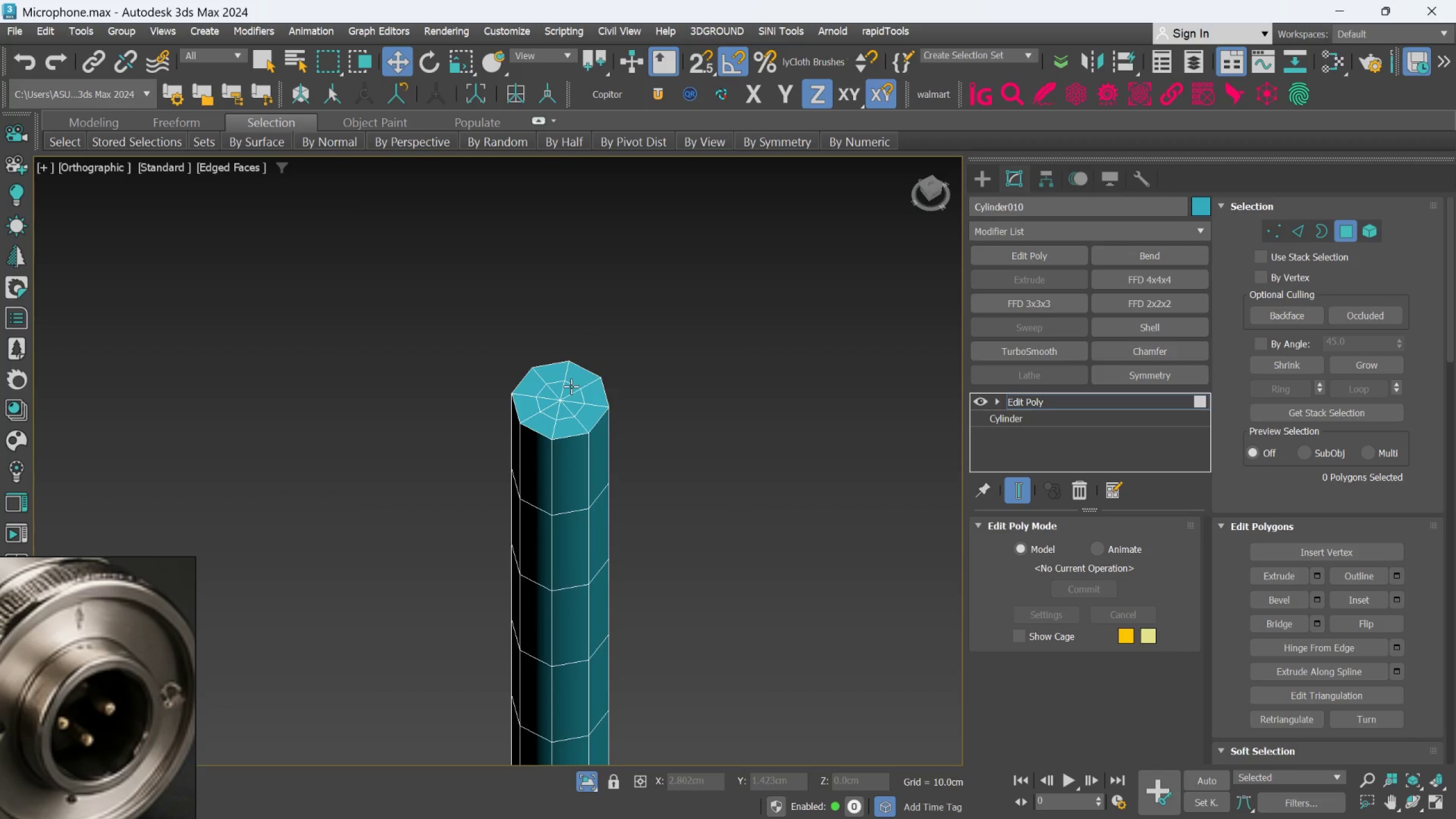 
hold_key(key=ControlLeft, duration=1.25)
 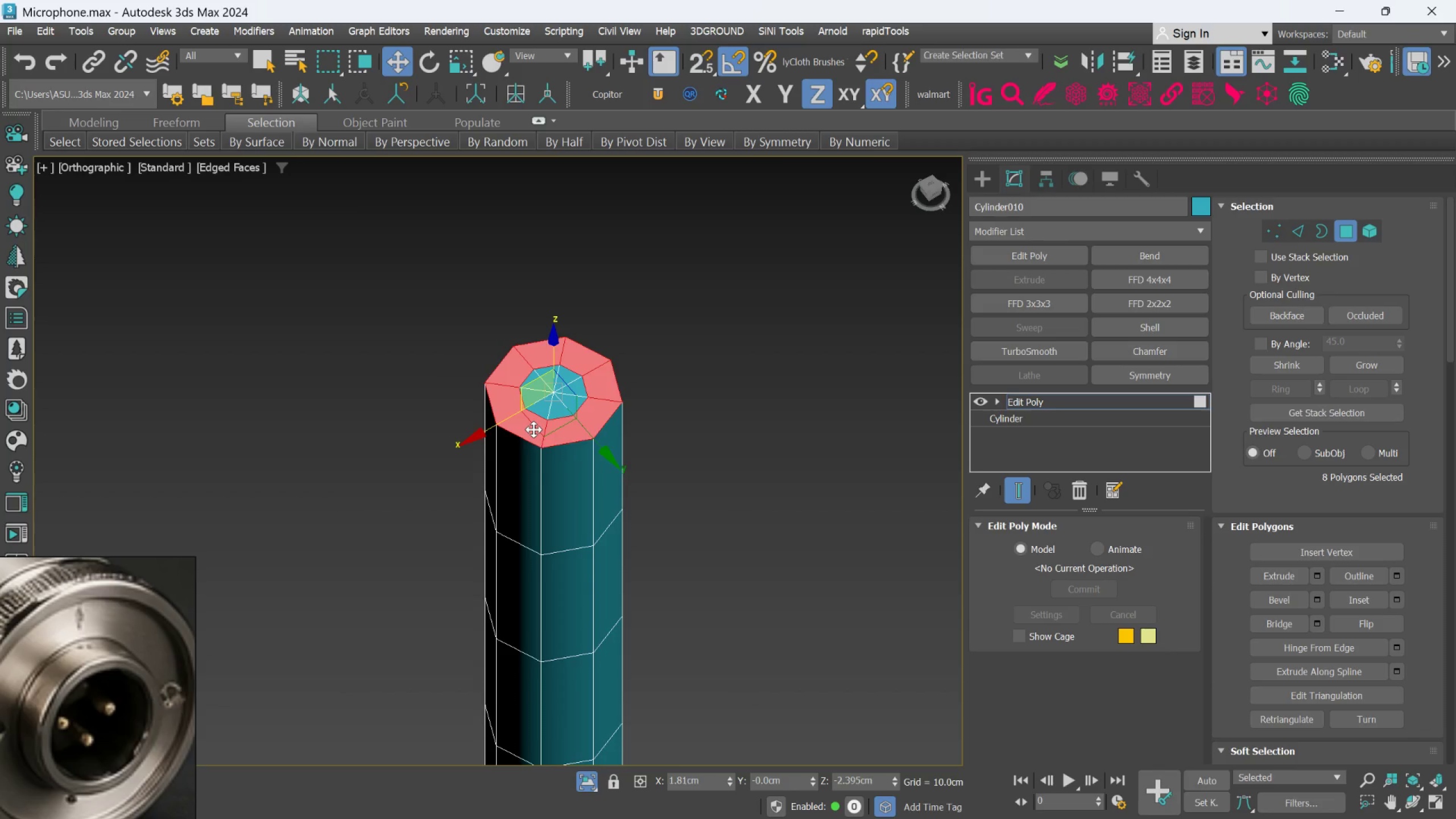 
scroll: coordinate [577, 419], scroll_direction: up, amount: 1.0
 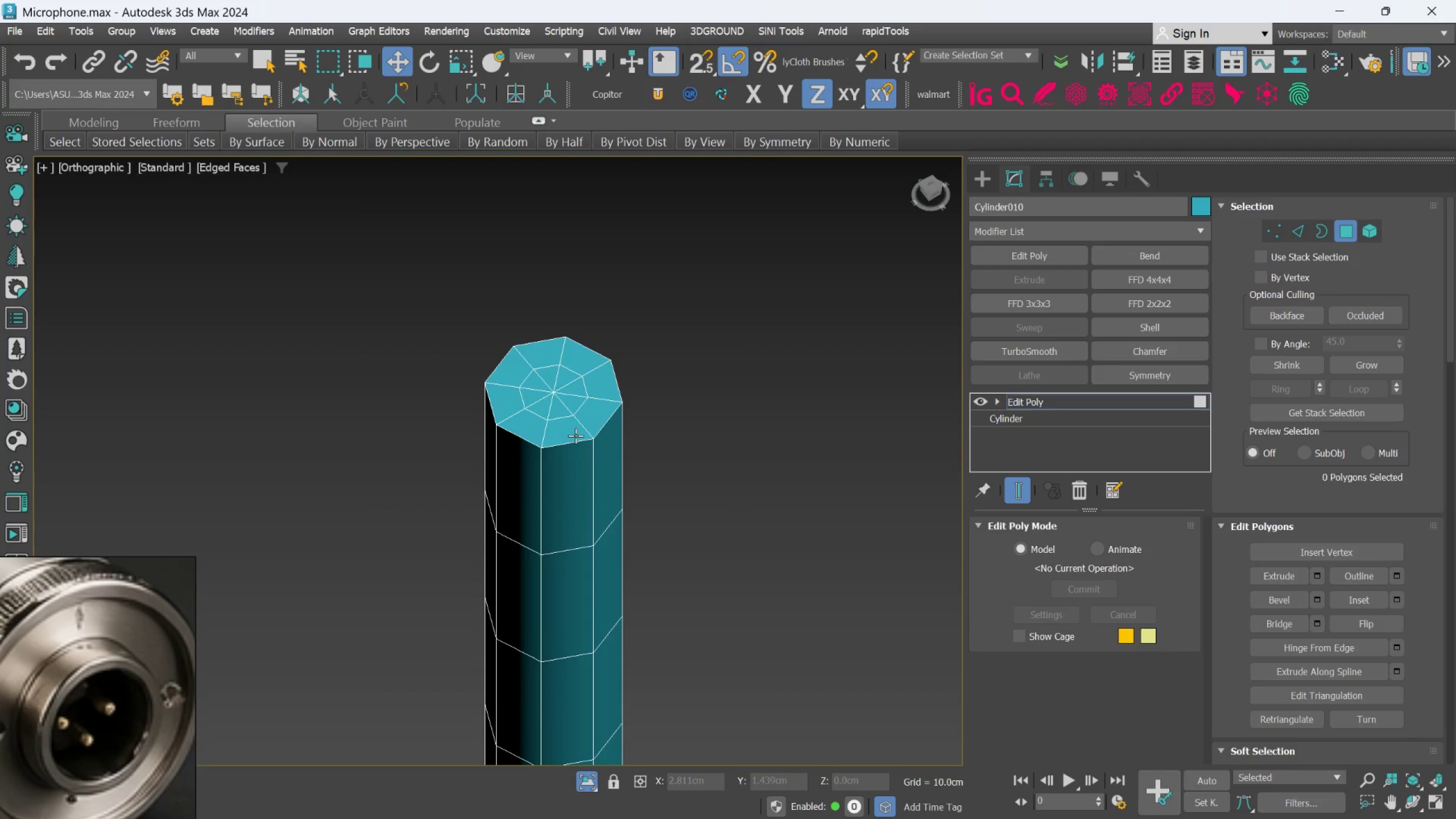 
double_click([533, 429])
 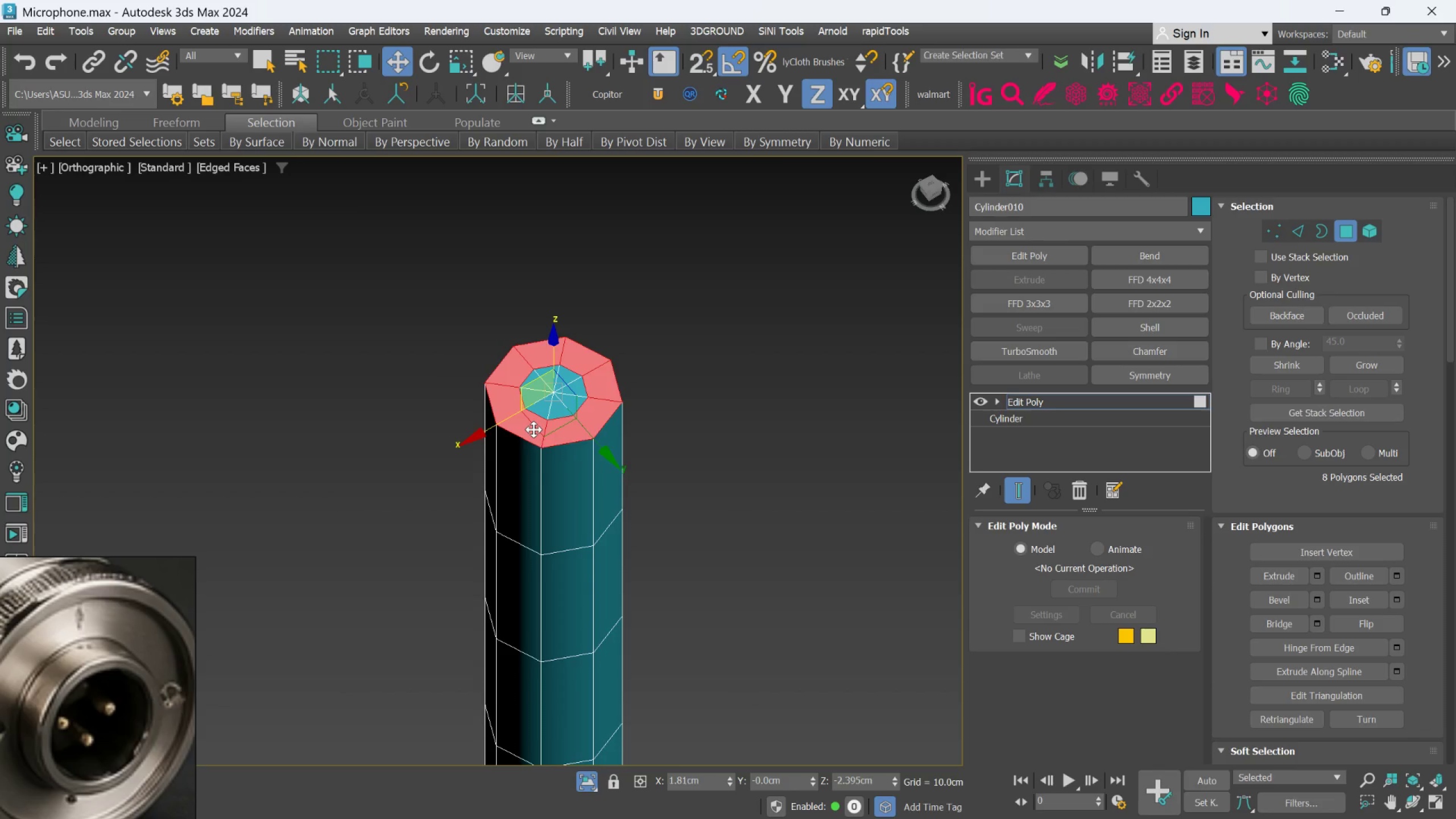 
key(Delete)
 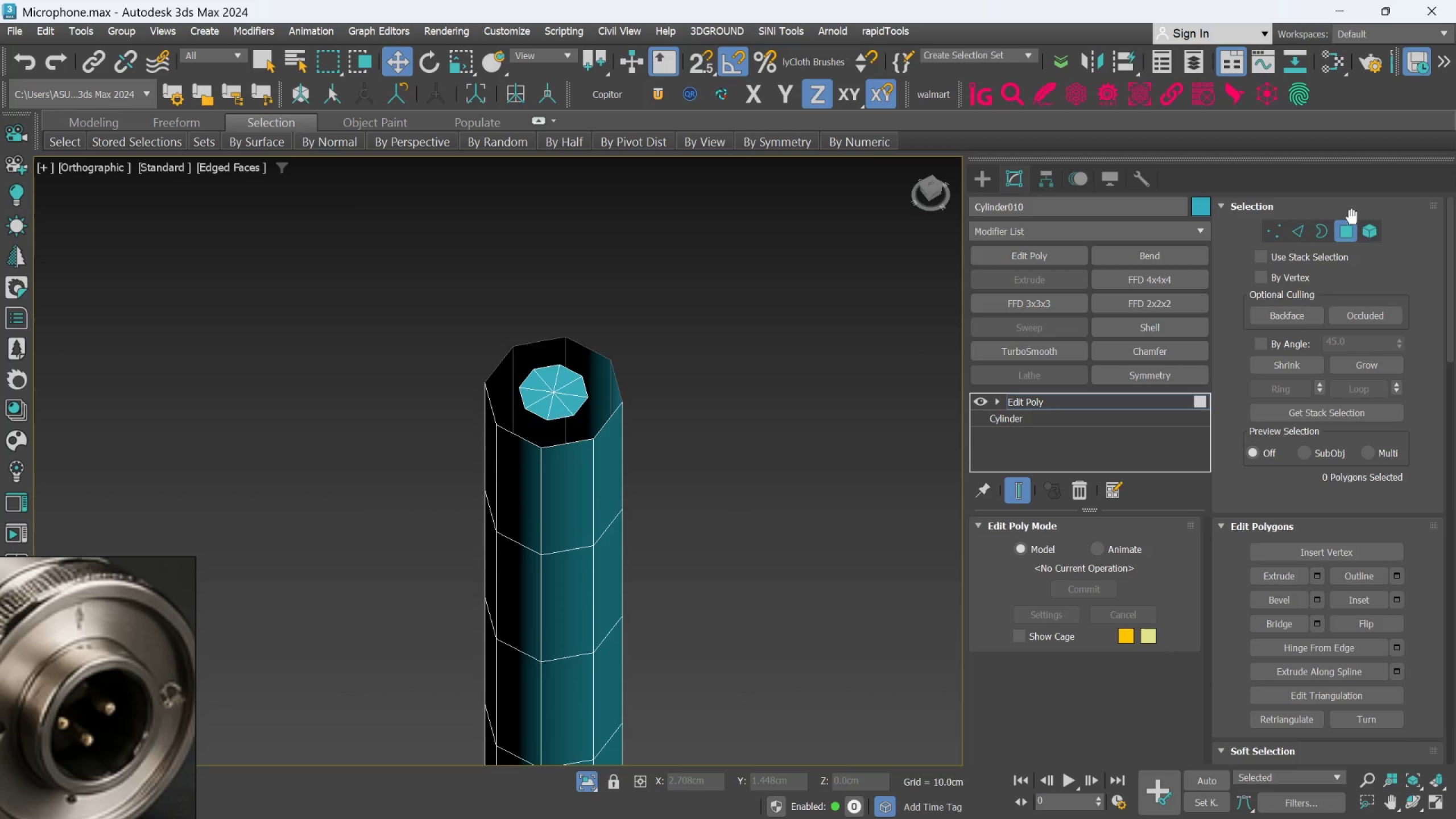 
left_click_drag(start_coordinate=[1368, 225], to_coordinate=[1368, 230])
 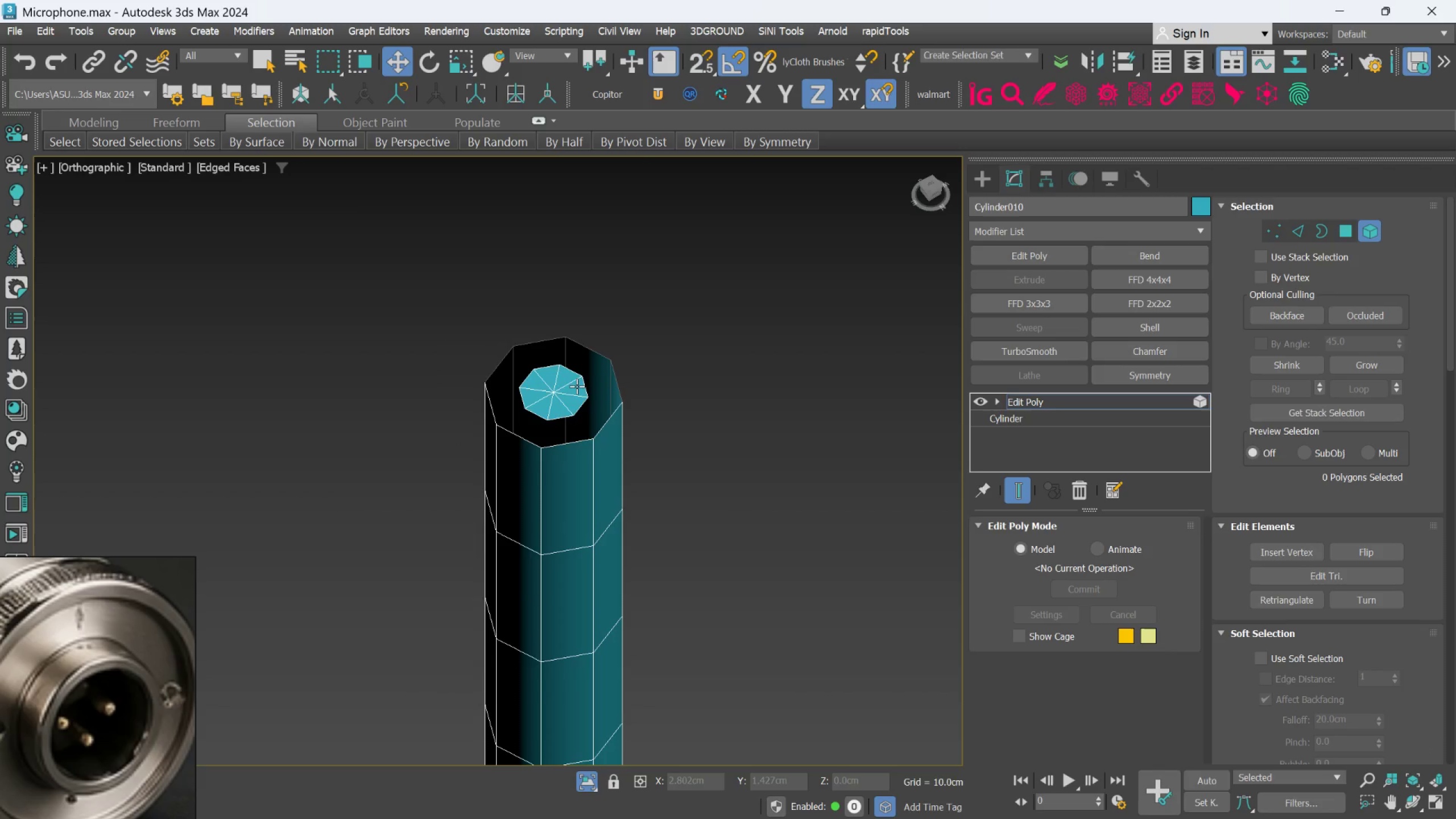 
left_click([562, 390])
 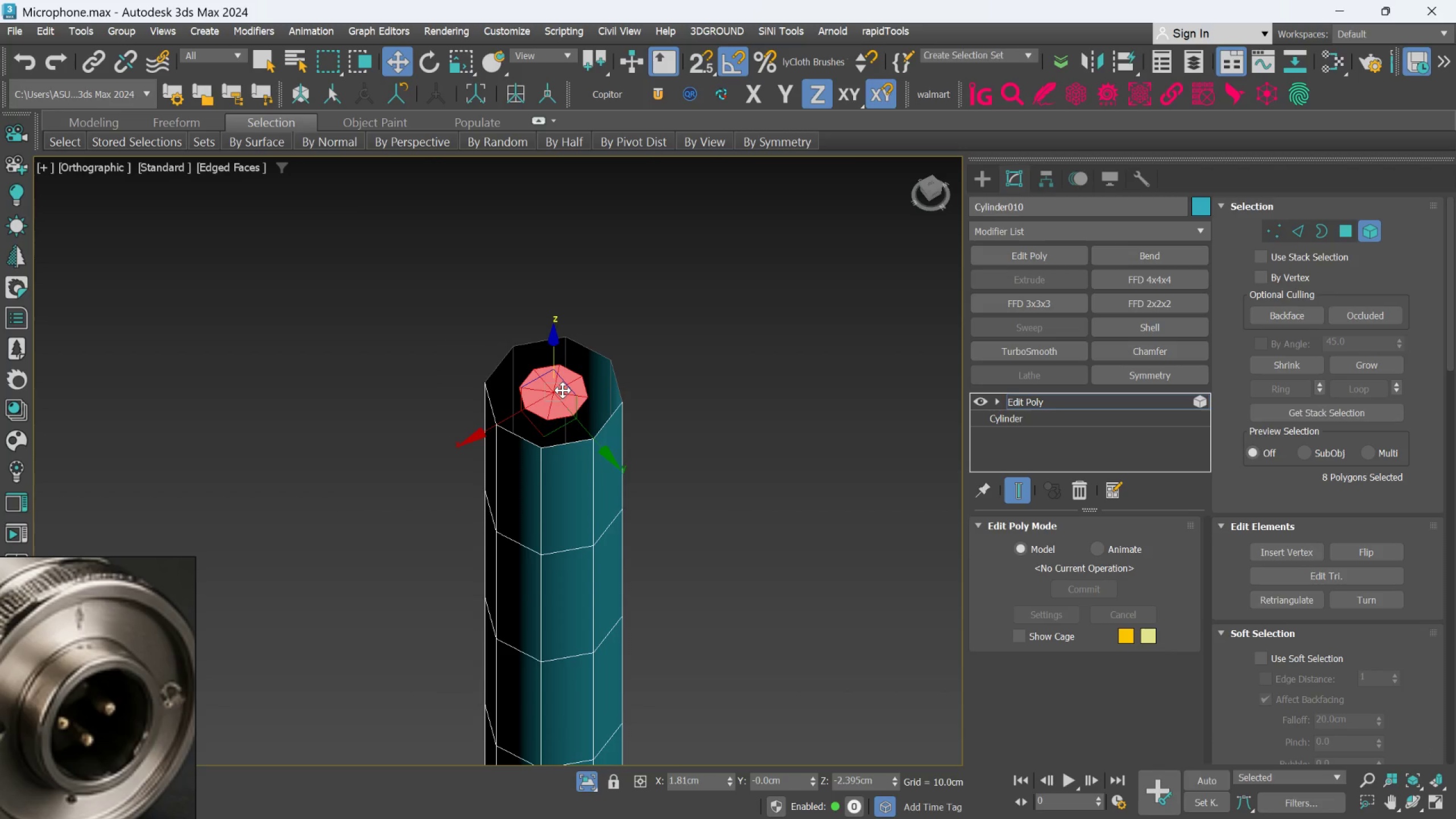 
key(Delete)
 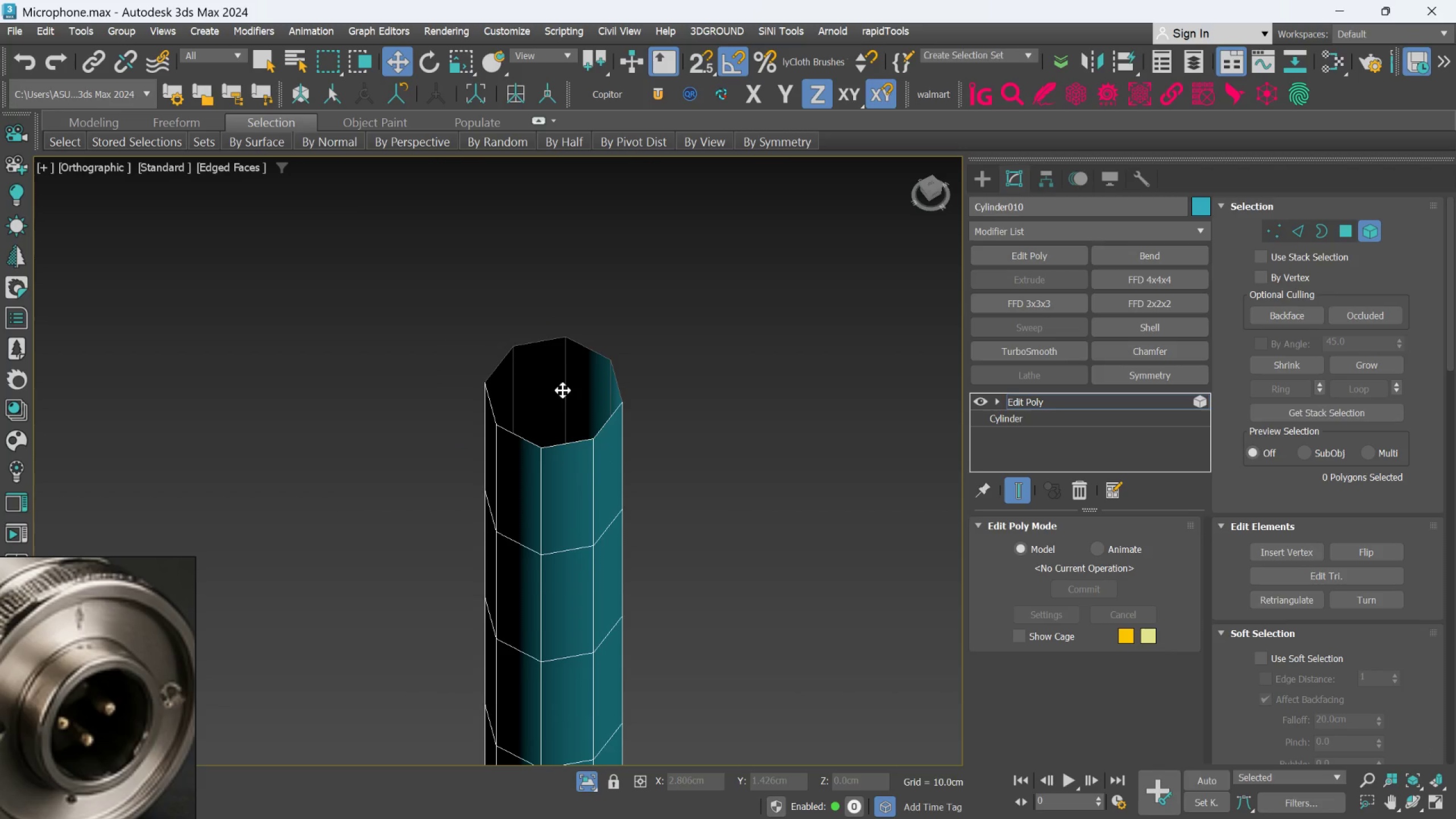 
hold_key(key=AltLeft, duration=0.39)
 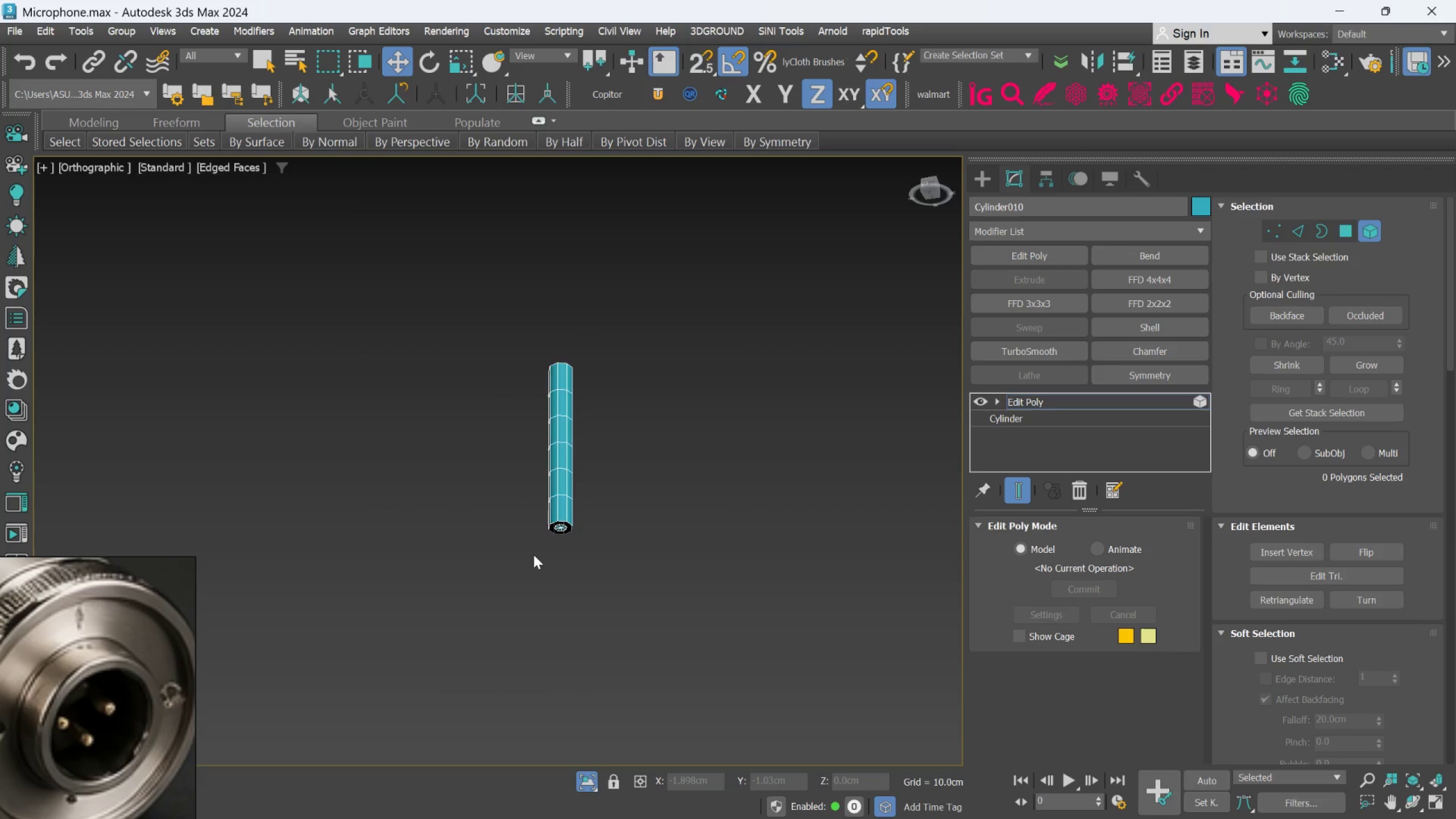 
scroll: coordinate [562, 393], scroll_direction: down, amount: 5.0
 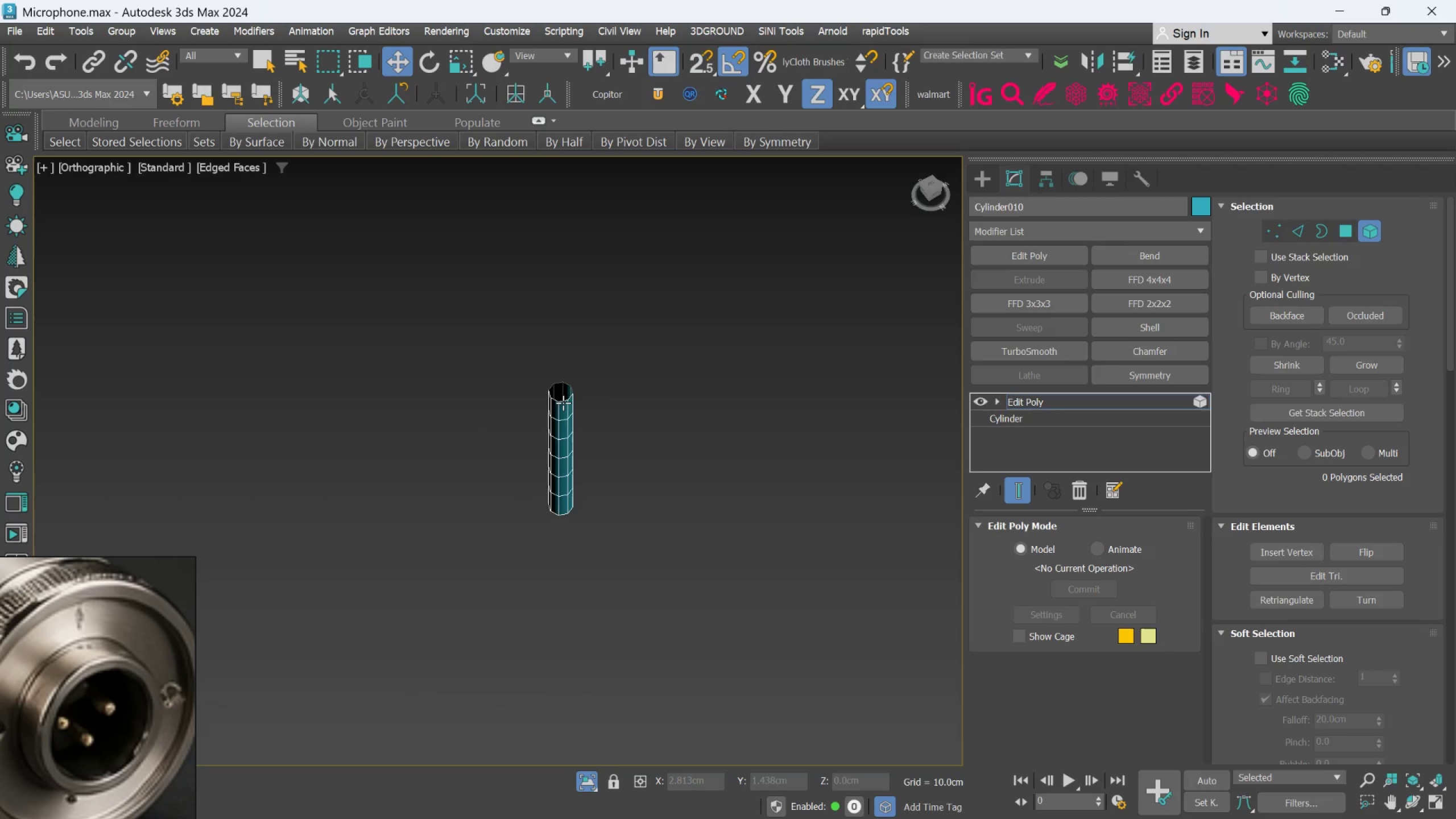 
left_click([597, 445])
 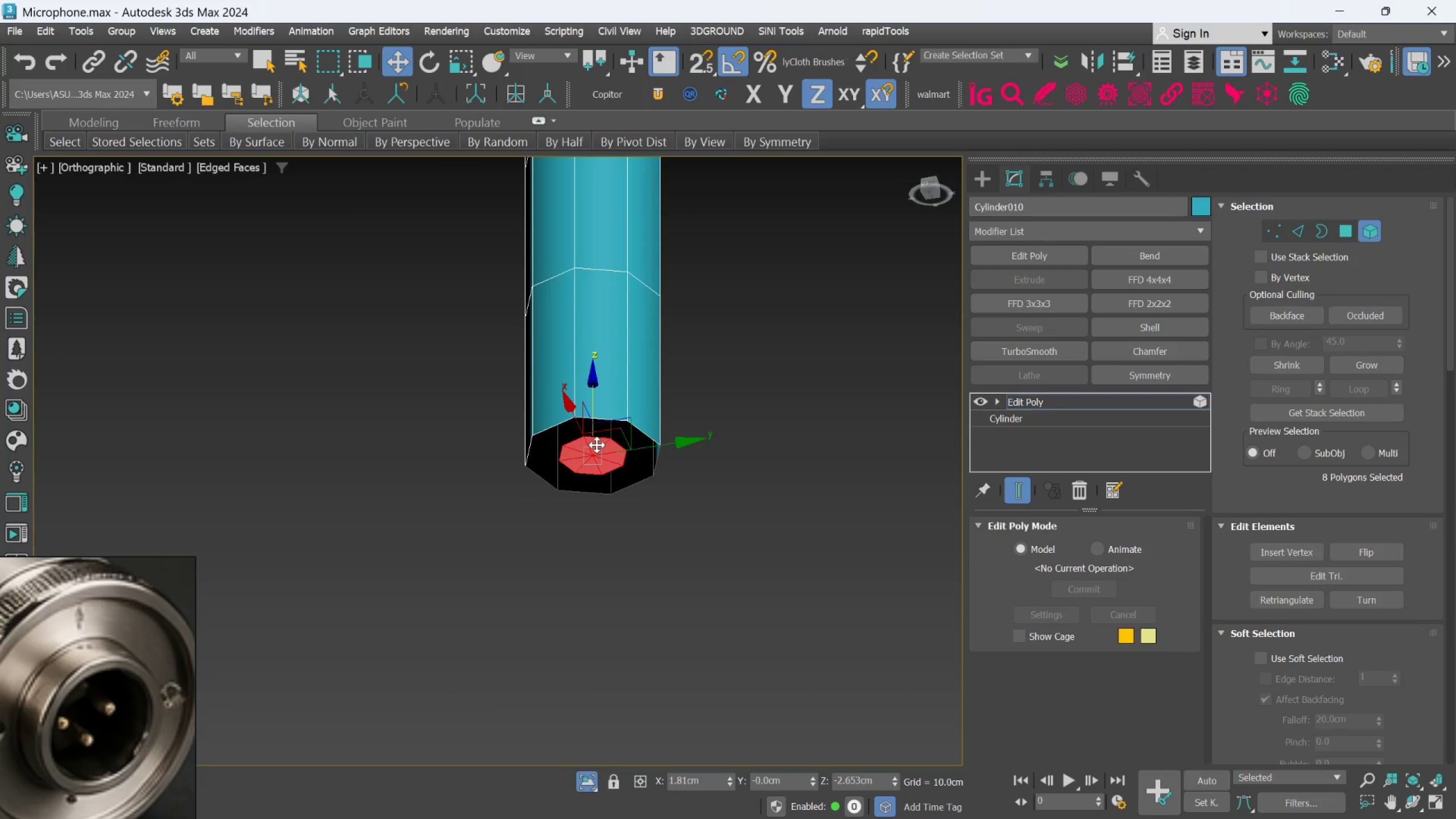 
scroll: coordinate [619, 494], scroll_direction: up, amount: 5.0
 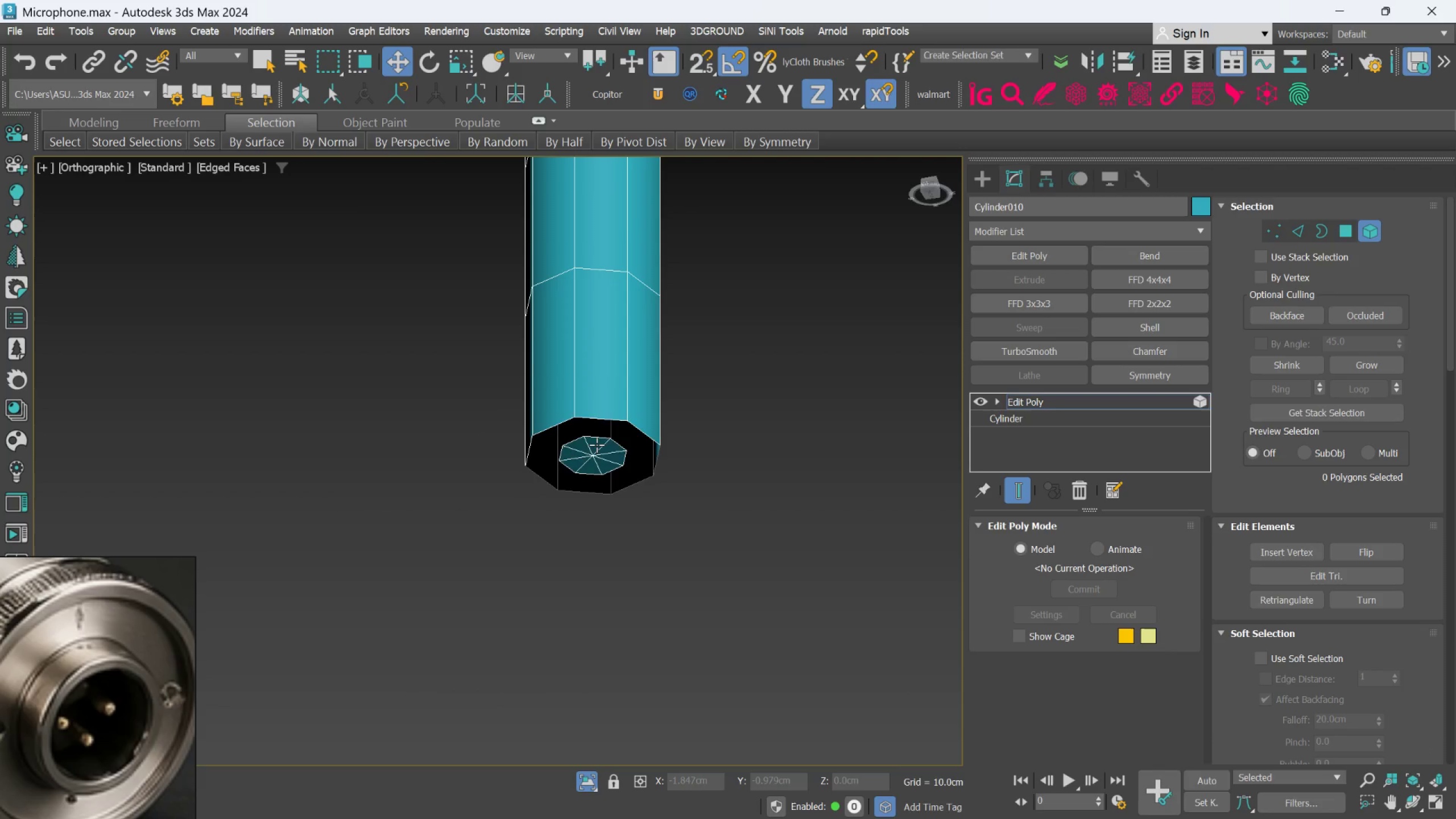 
key(Delete)
 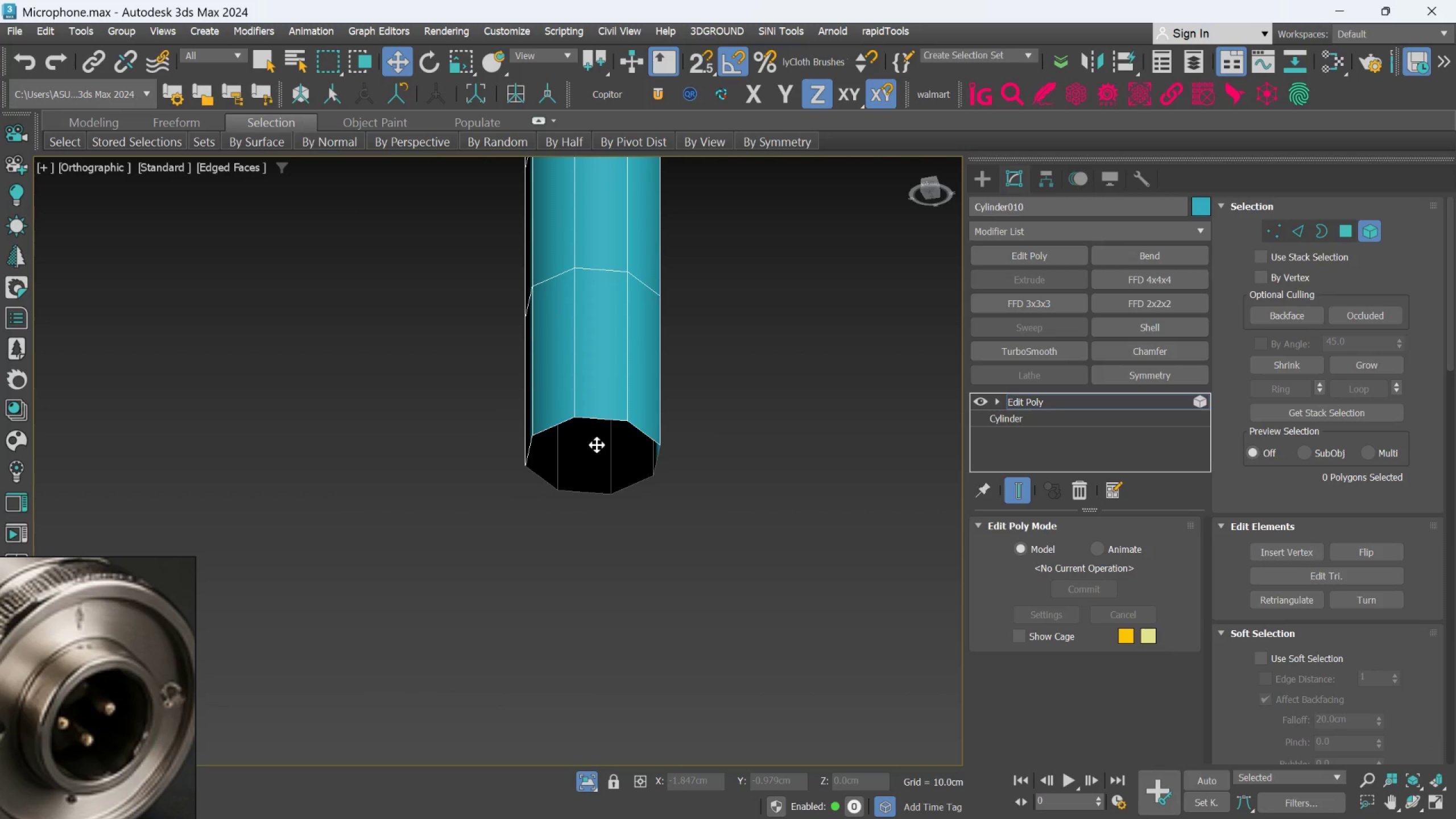 
scroll: coordinate [597, 445], scroll_direction: down, amount: 4.0
 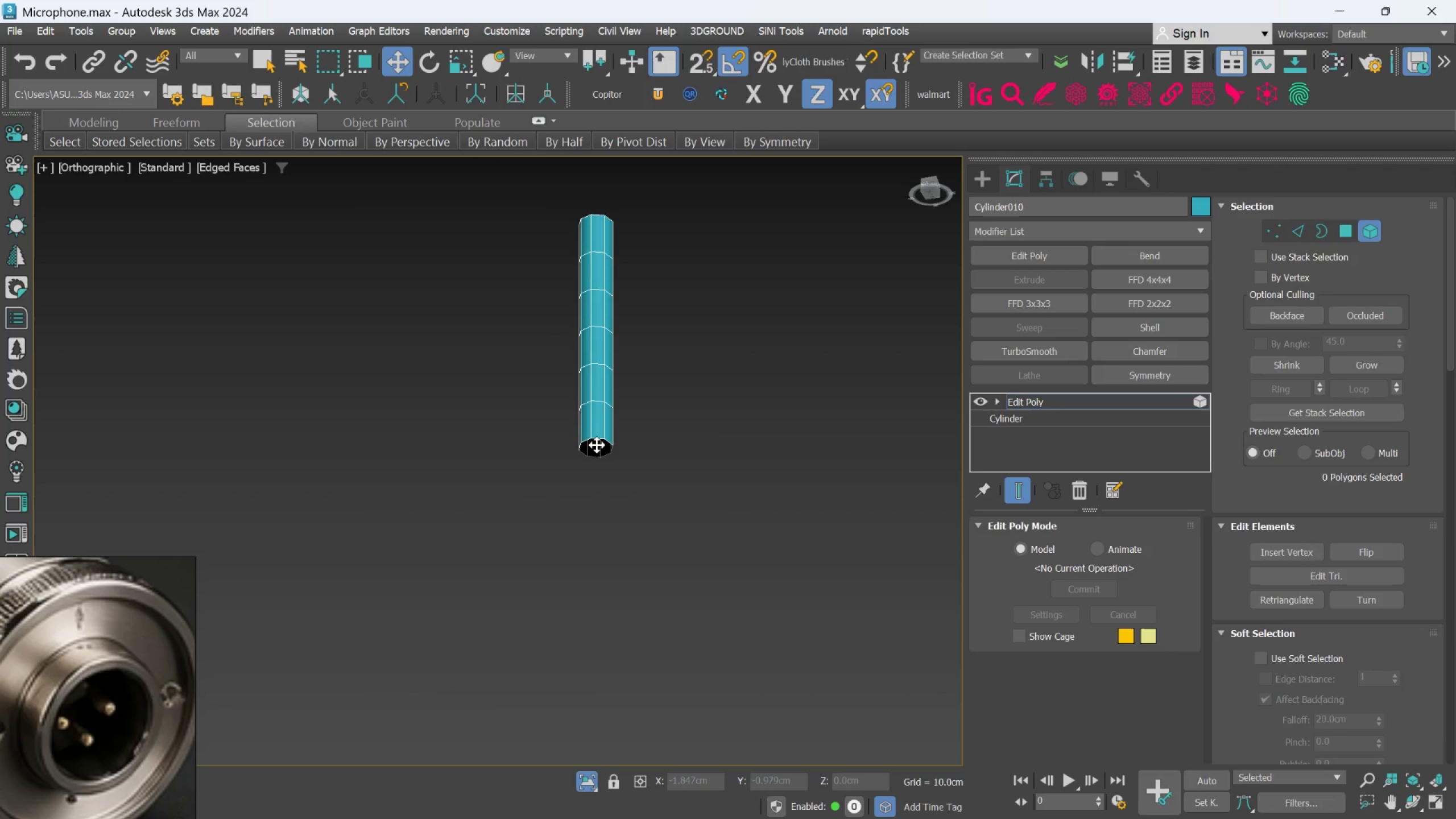 
hold_key(key=AltLeft, duration=0.43)
 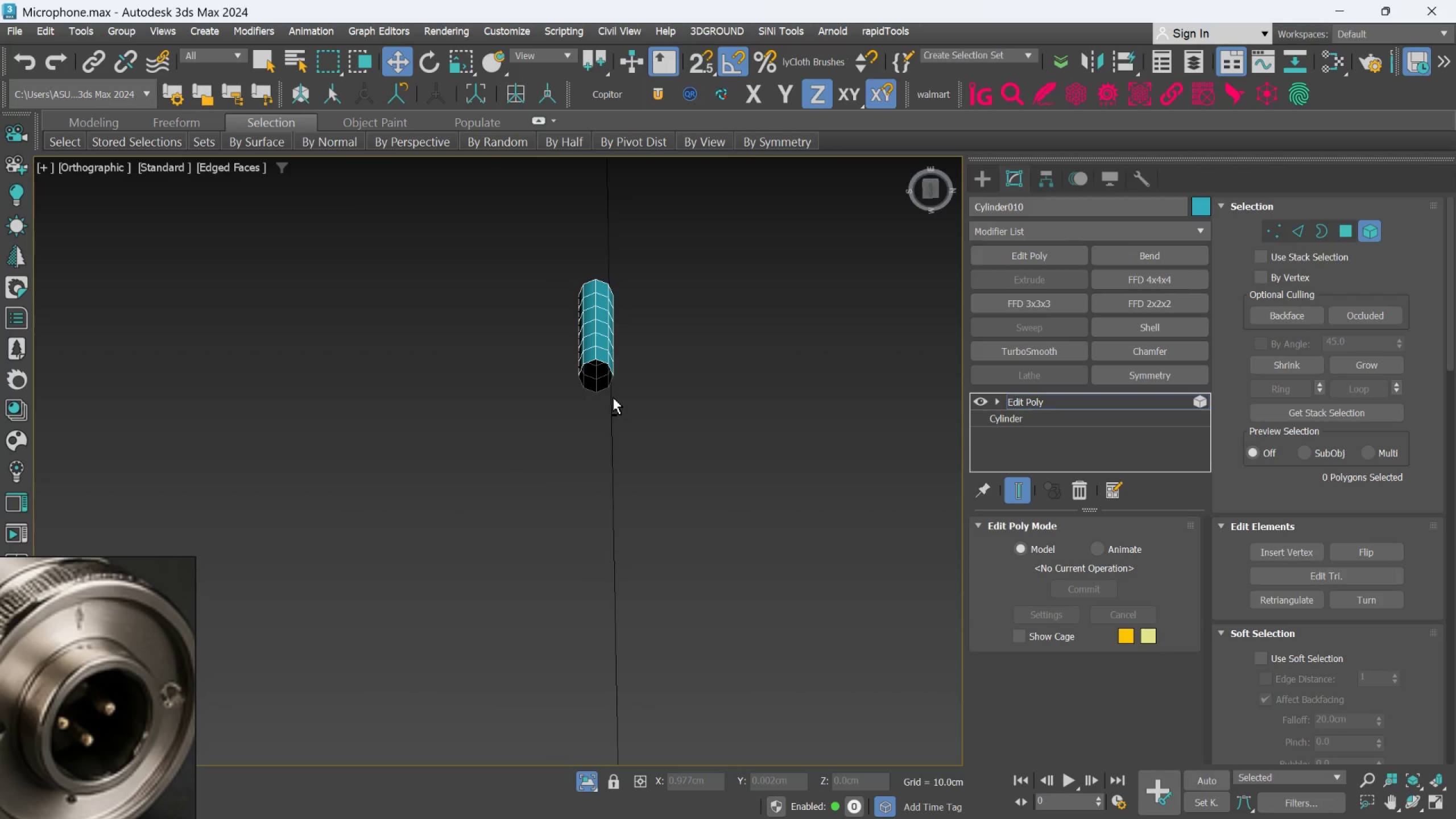 
hold_key(key=AltLeft, duration=0.45)
 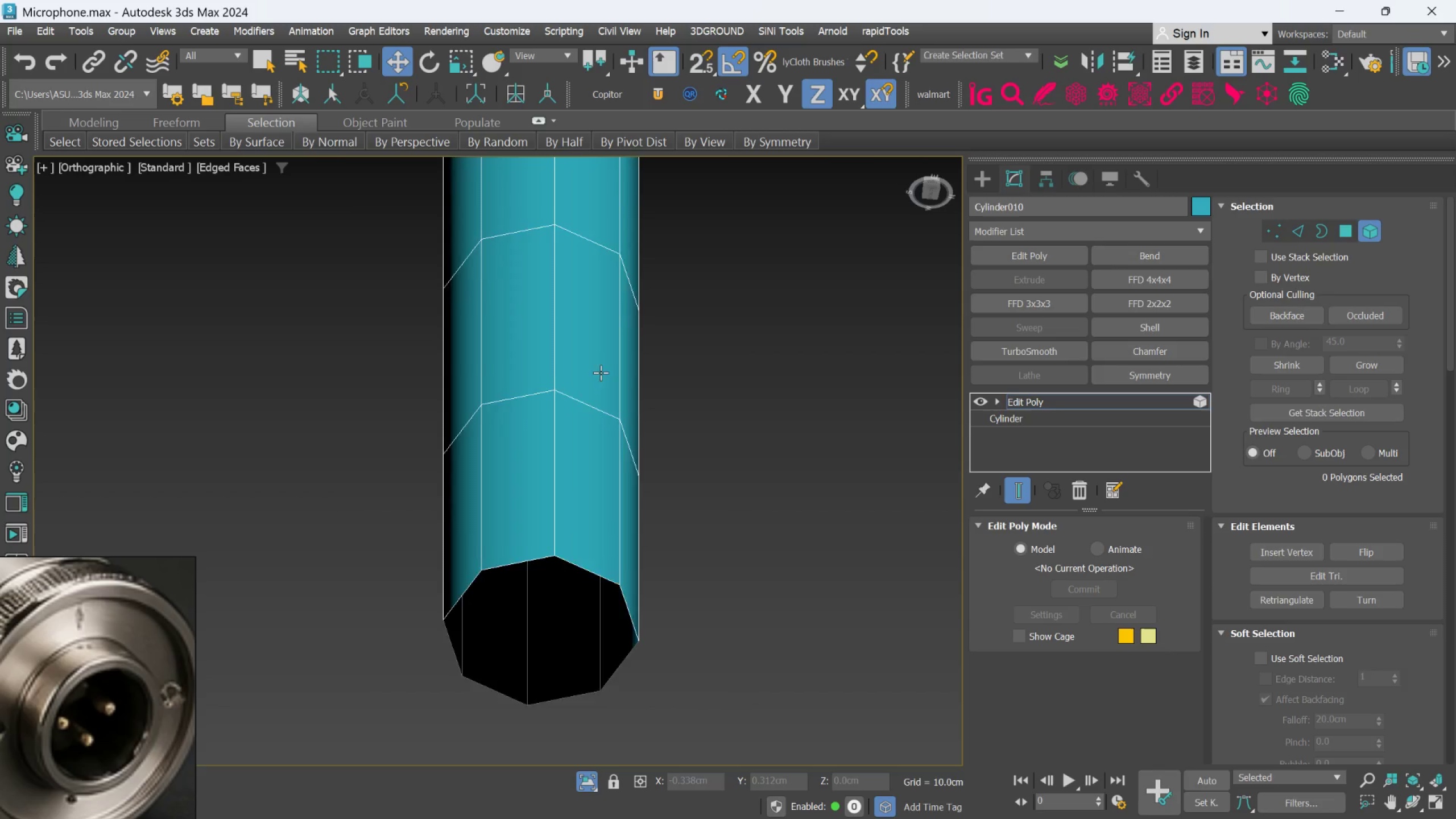 
scroll: coordinate [590, 348], scroll_direction: up, amount: 5.0
 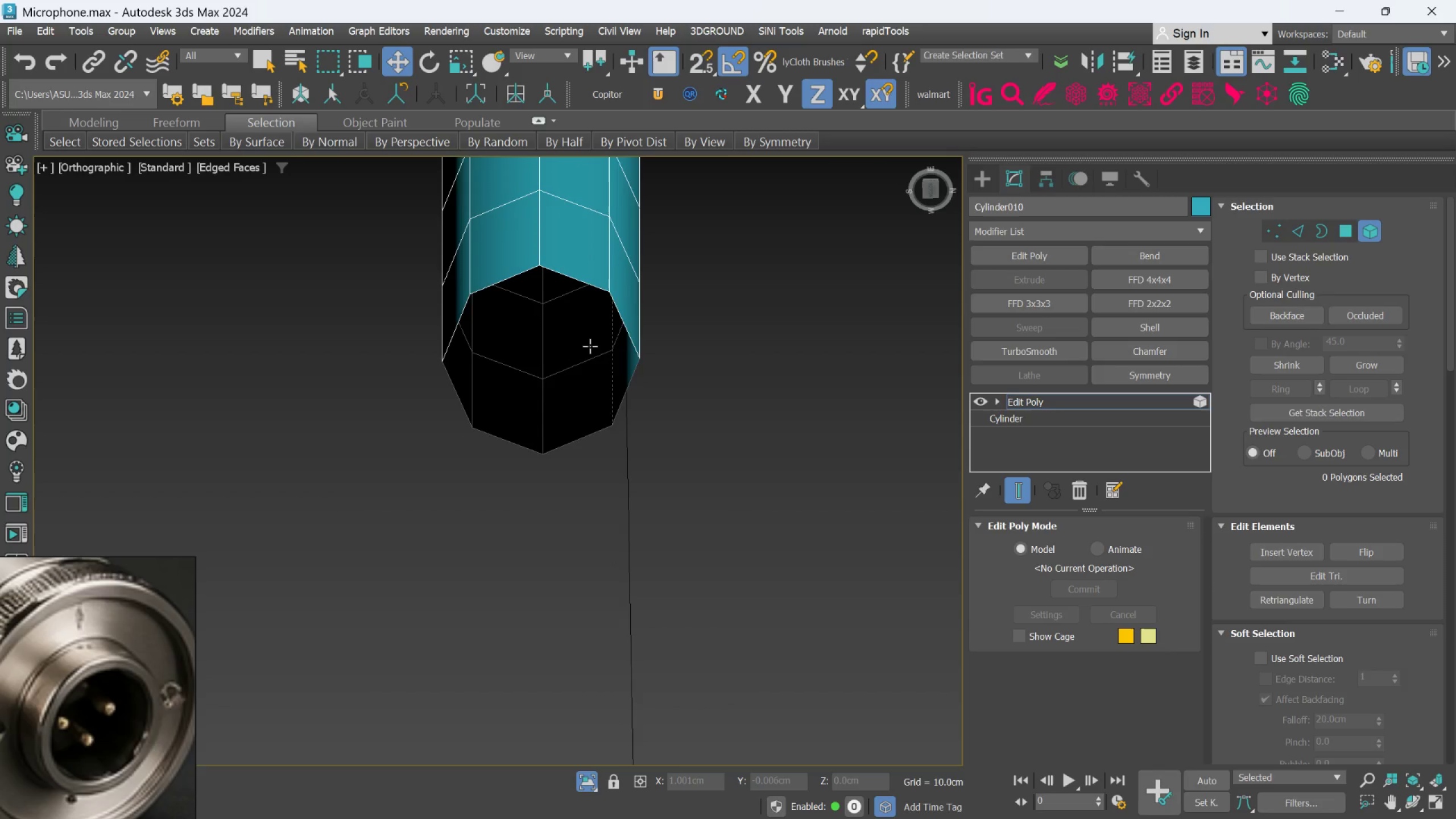 
hold_key(key=AltLeft, duration=0.55)
 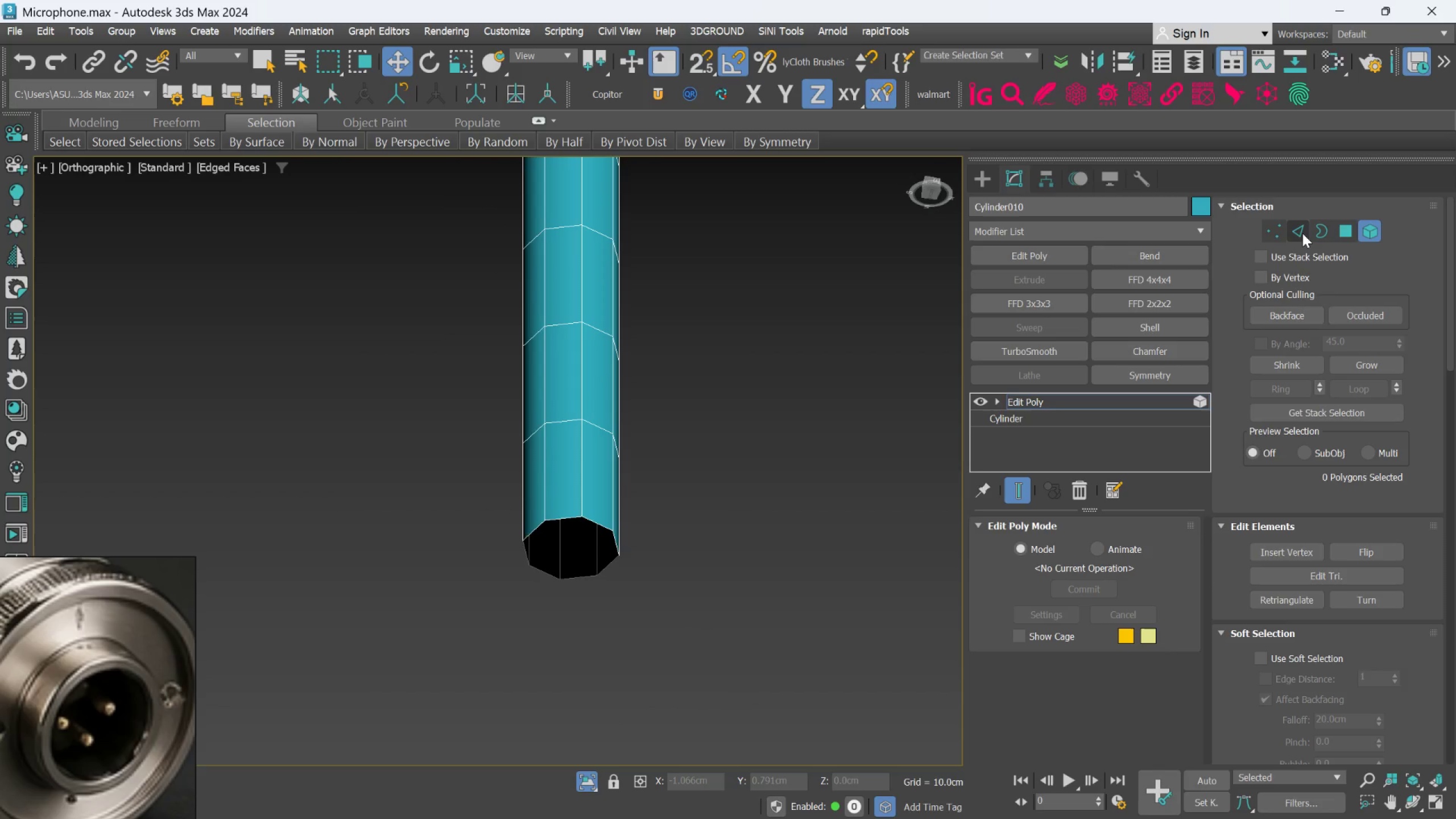 
scroll: coordinate [601, 381], scroll_direction: down, amount: 2.0
 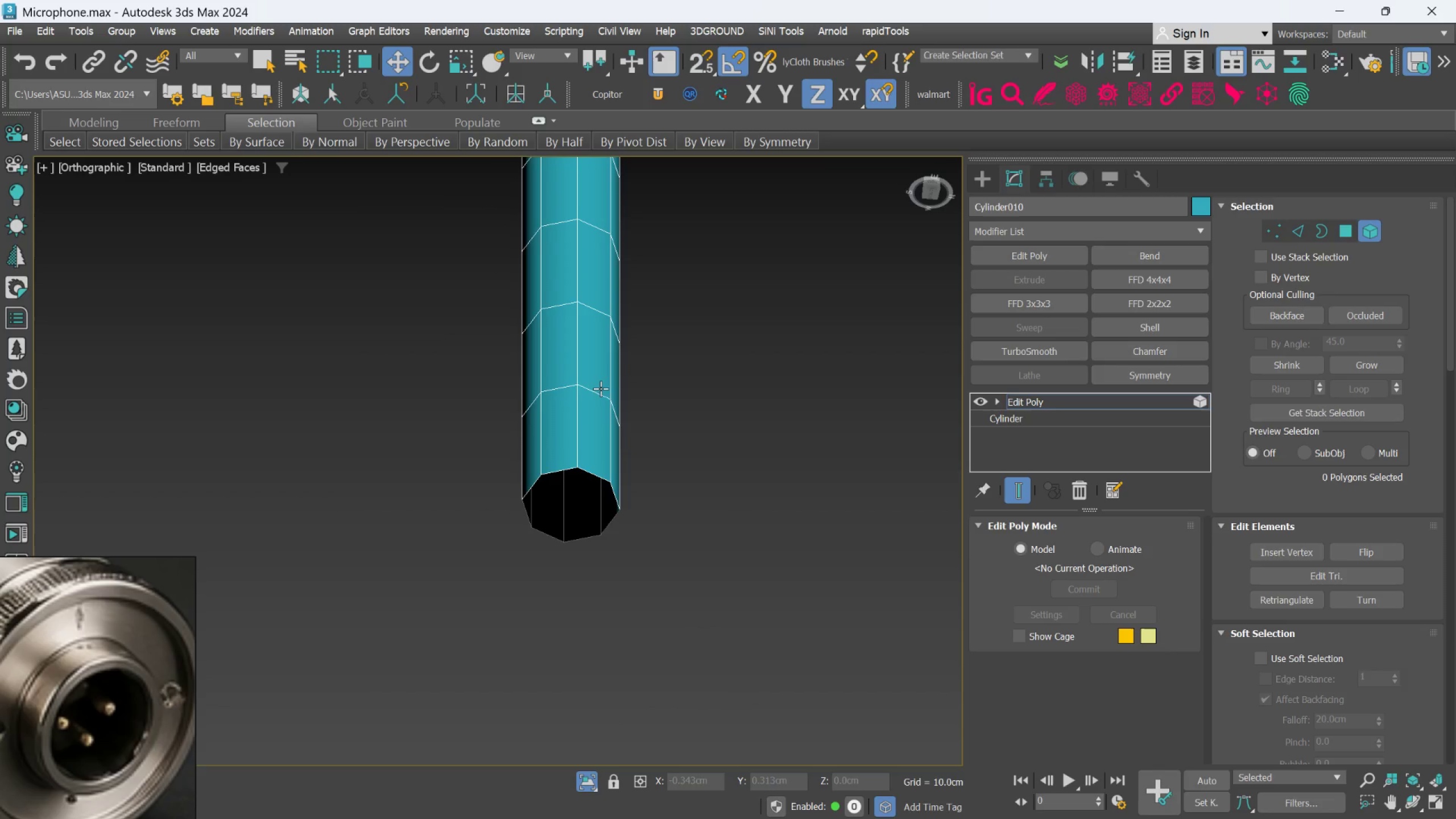 
left_click_drag(start_coordinate=[1302, 233], to_coordinate=[1288, 240])
 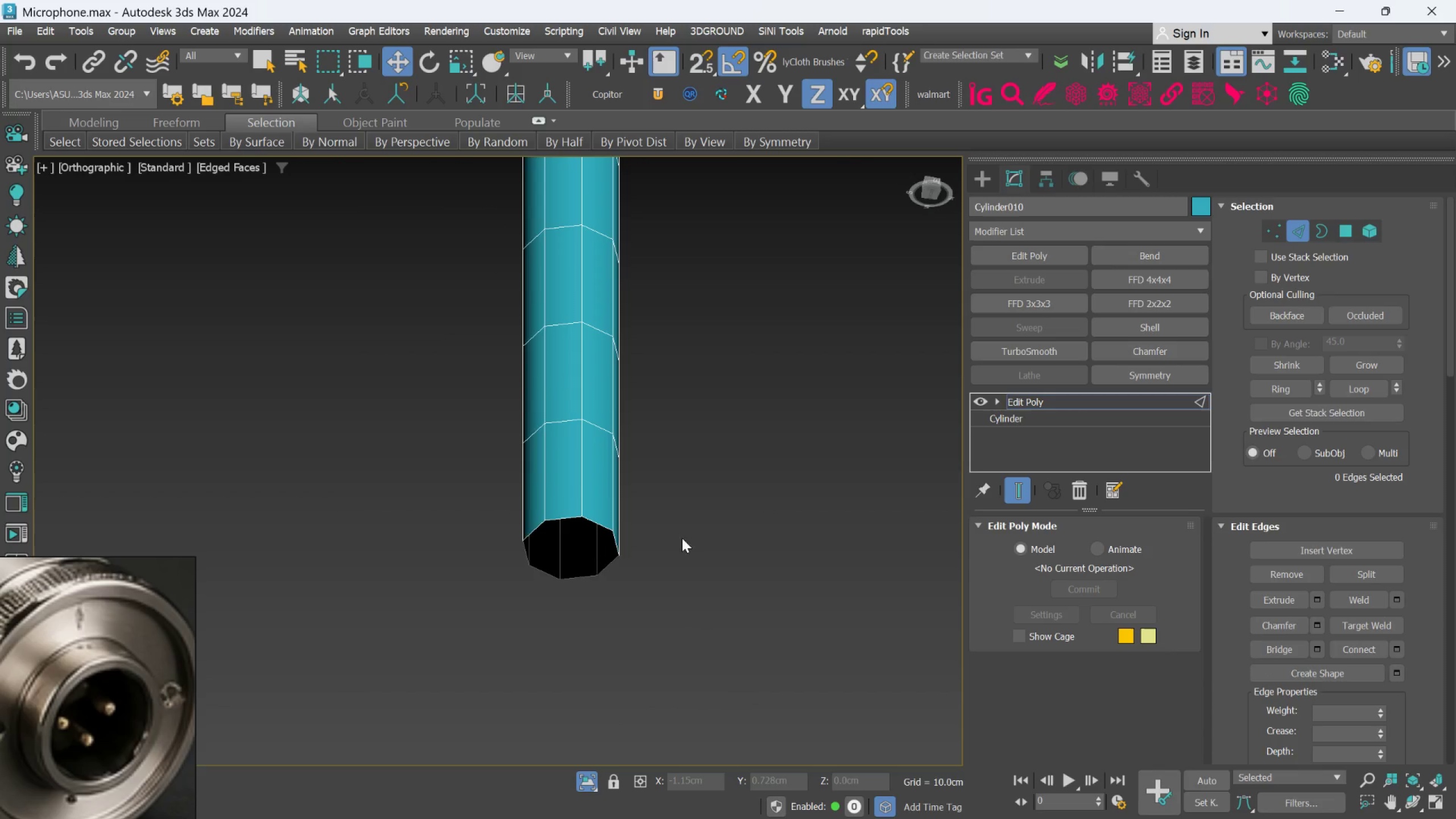 
scroll: coordinate [611, 519], scroll_direction: up, amount: 1.0
 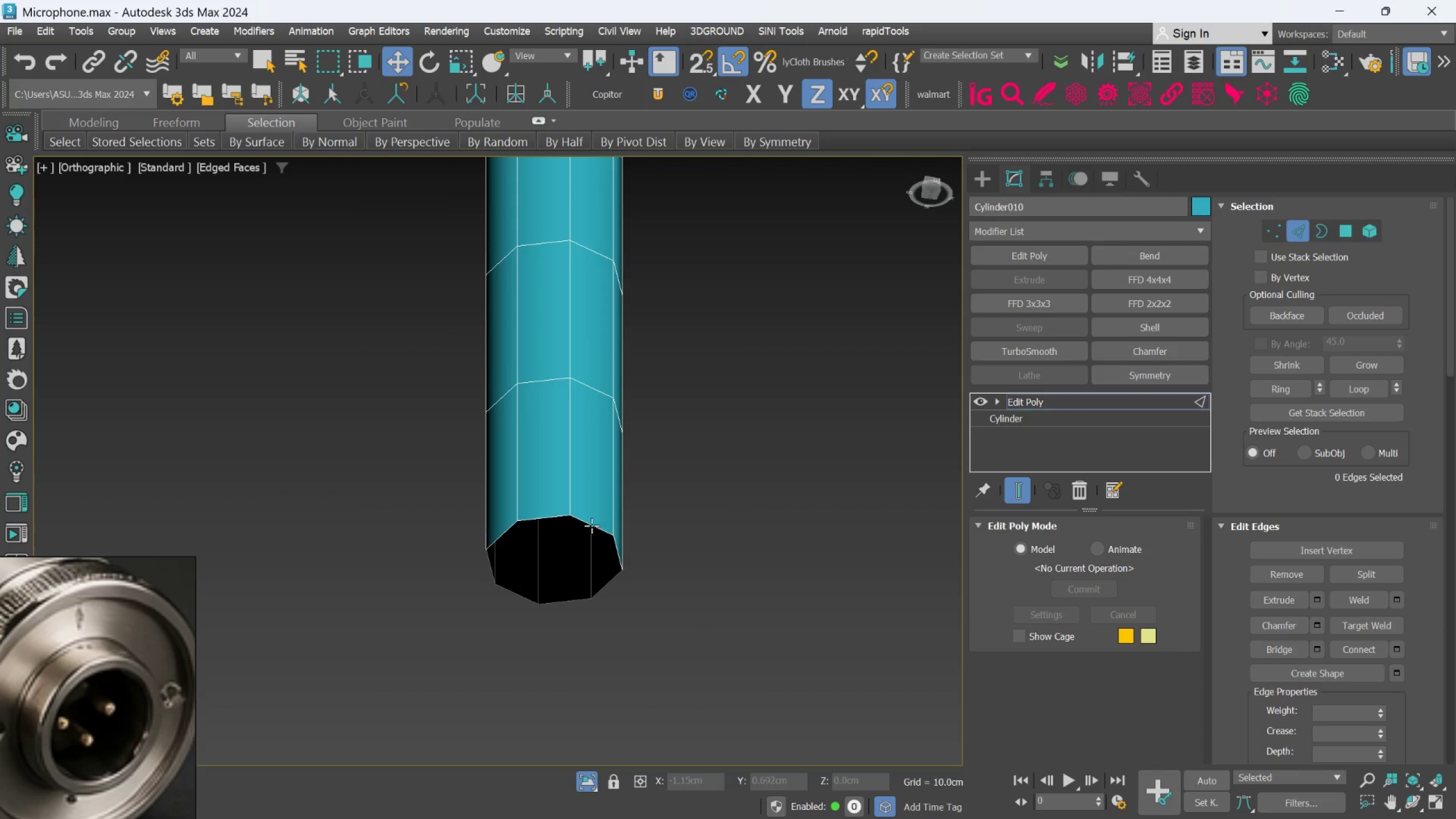 
double_click([592, 526])
 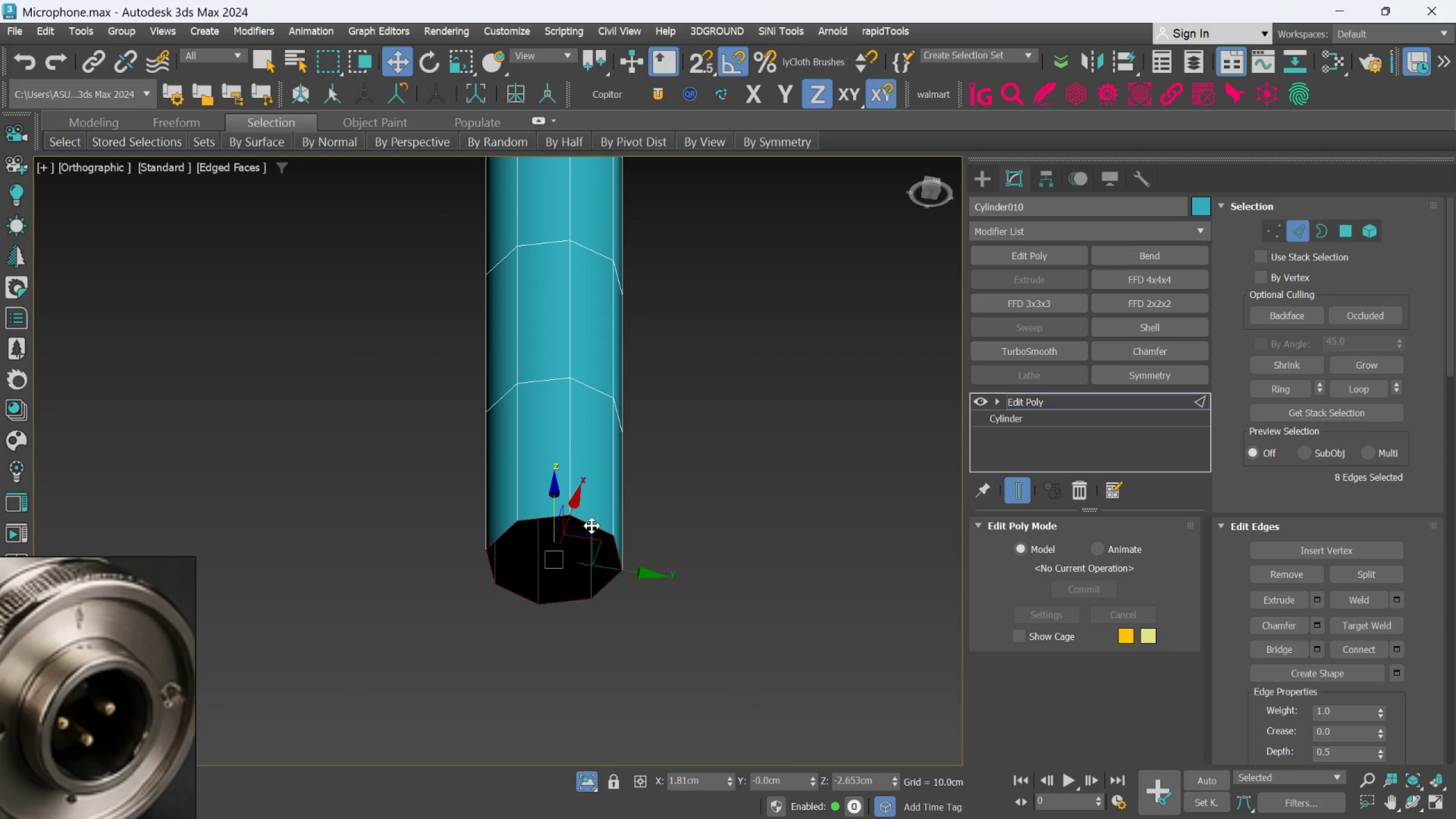 
key(R)
 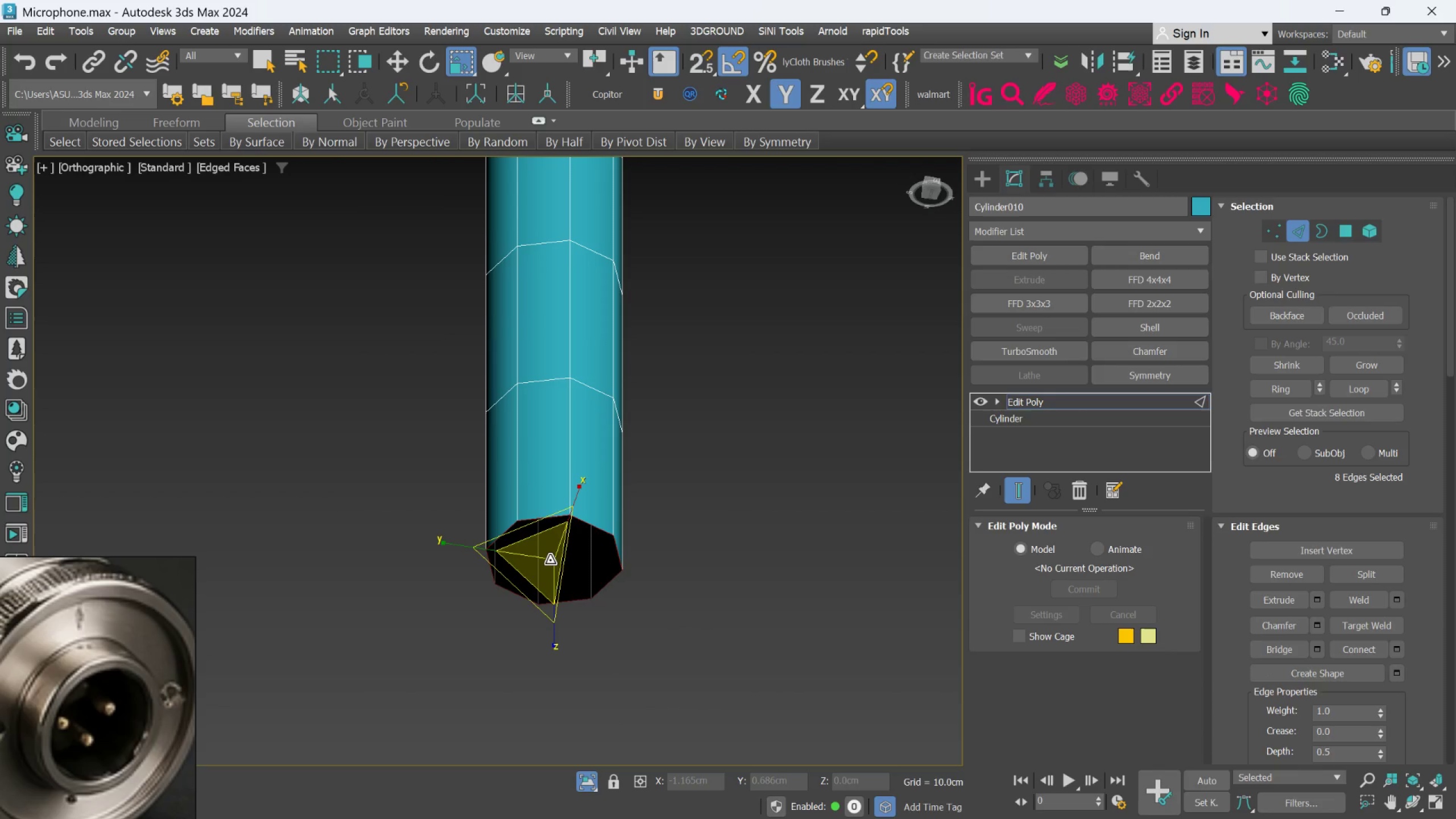 
hold_key(key=ShiftLeft, duration=2.12)
left_click_drag(start_coordinate=[550, 560], to_coordinate=[555, 602])
 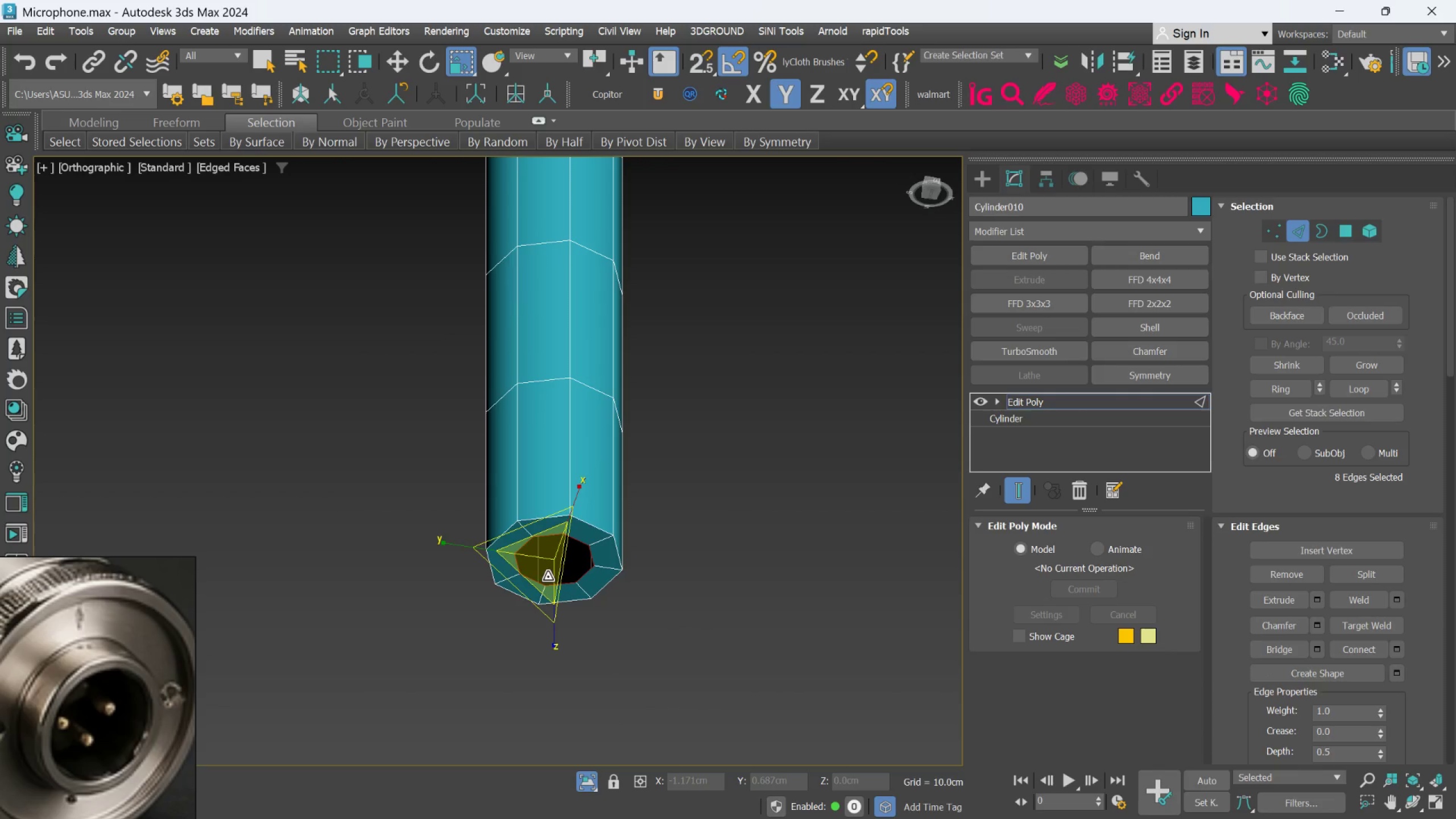 
scroll: coordinate [548, 577], scroll_direction: up, amount: 2.0
 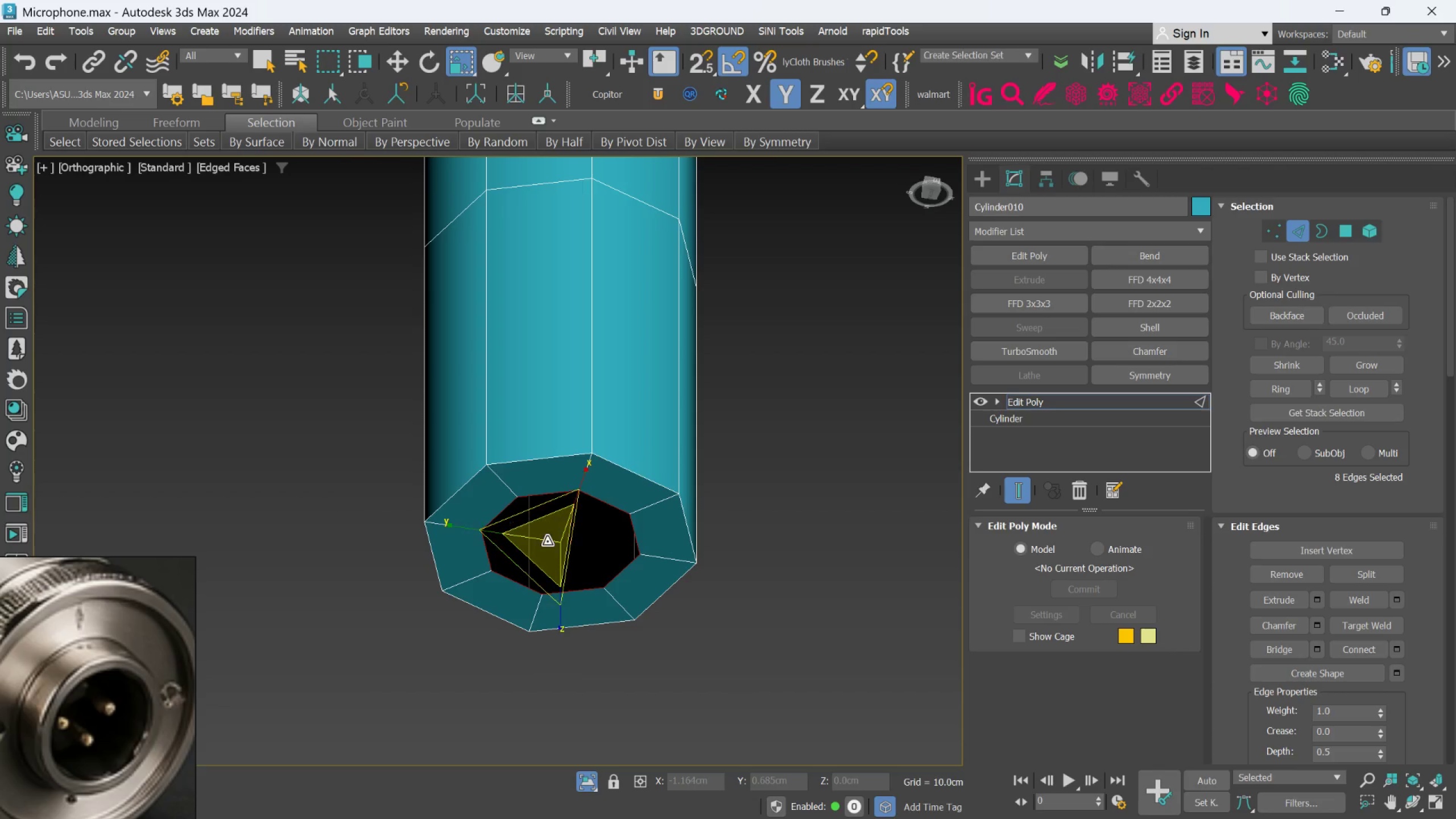 
hold_key(key=ShiftLeft, duration=3.07)
left_click_drag(start_coordinate=[547, 546], to_coordinate=[556, 617])
 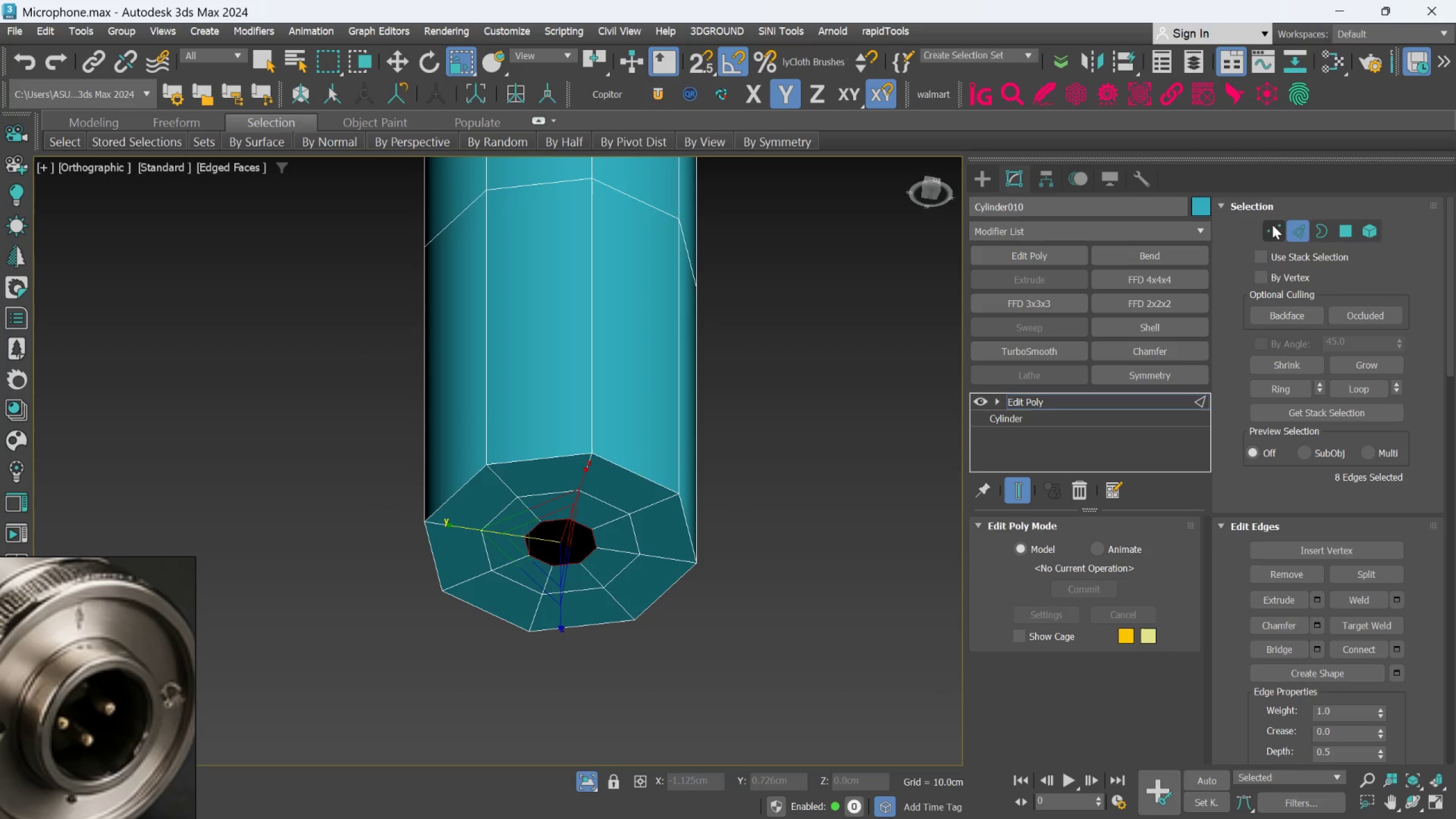 
hold_key(key=ControlLeft, duration=0.71)
left_click([1319, 228])
 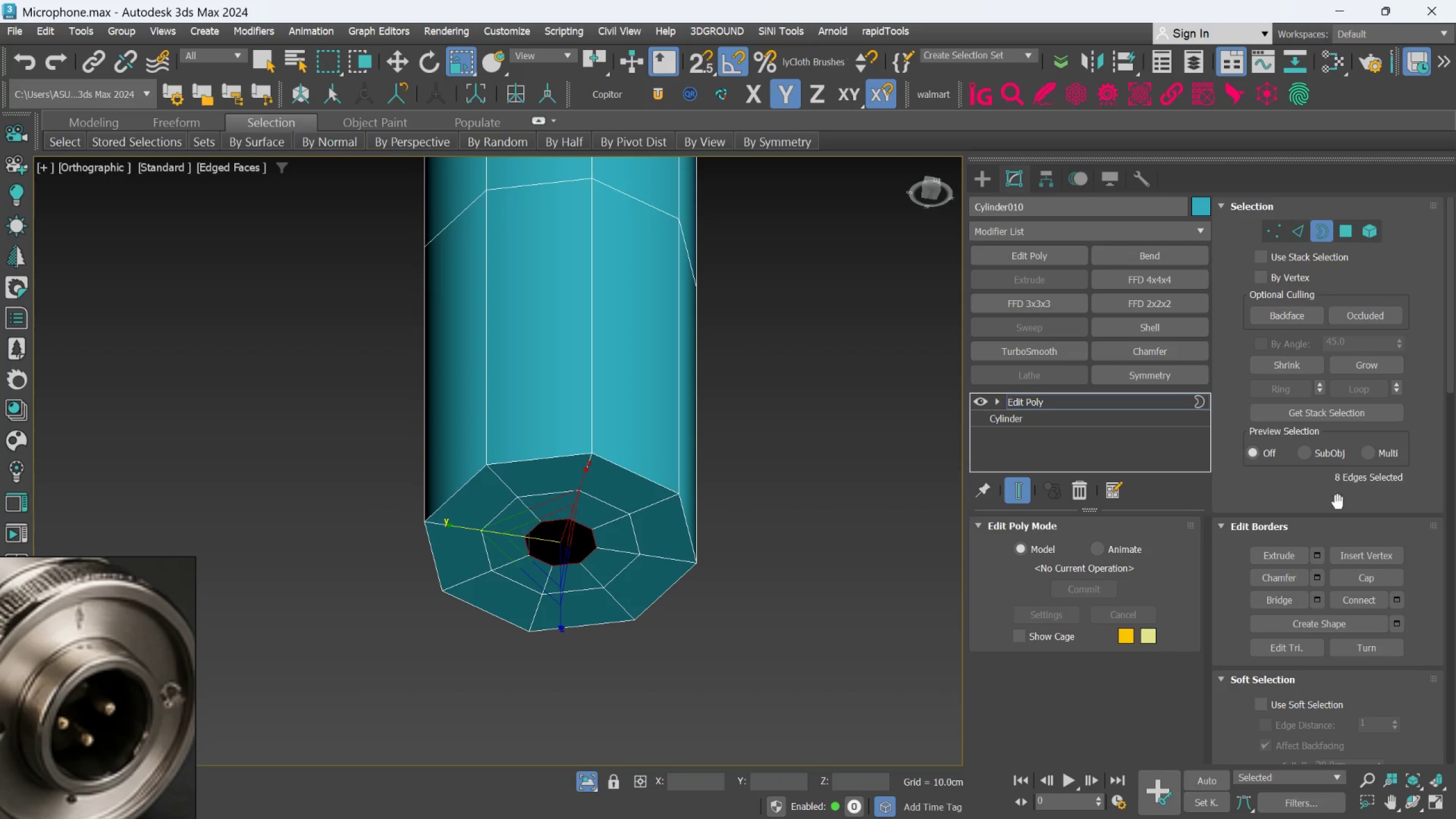 
left_click([1351, 572])
 